 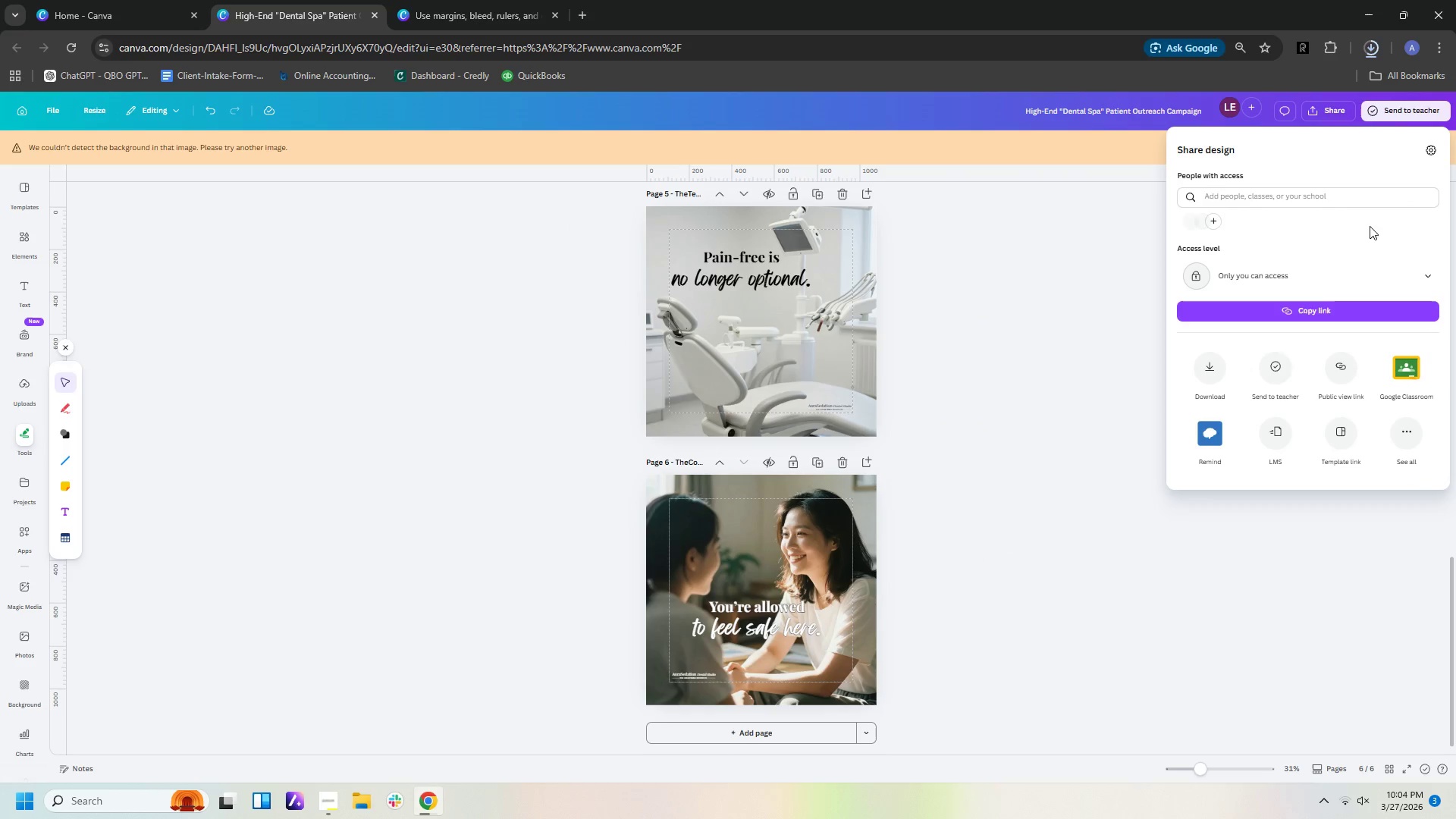 
left_click([1397, 308])
 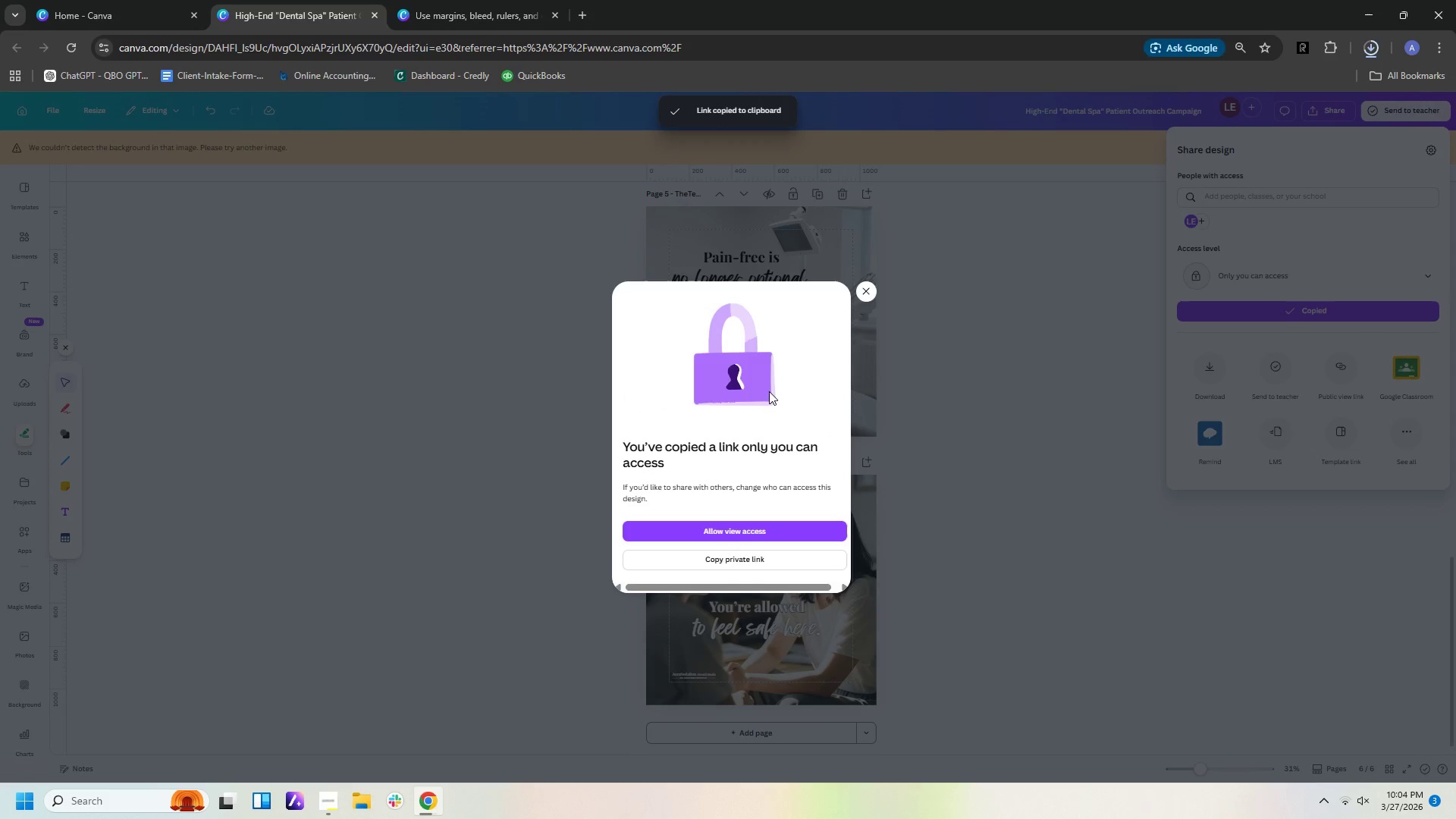 
left_click([863, 290])
 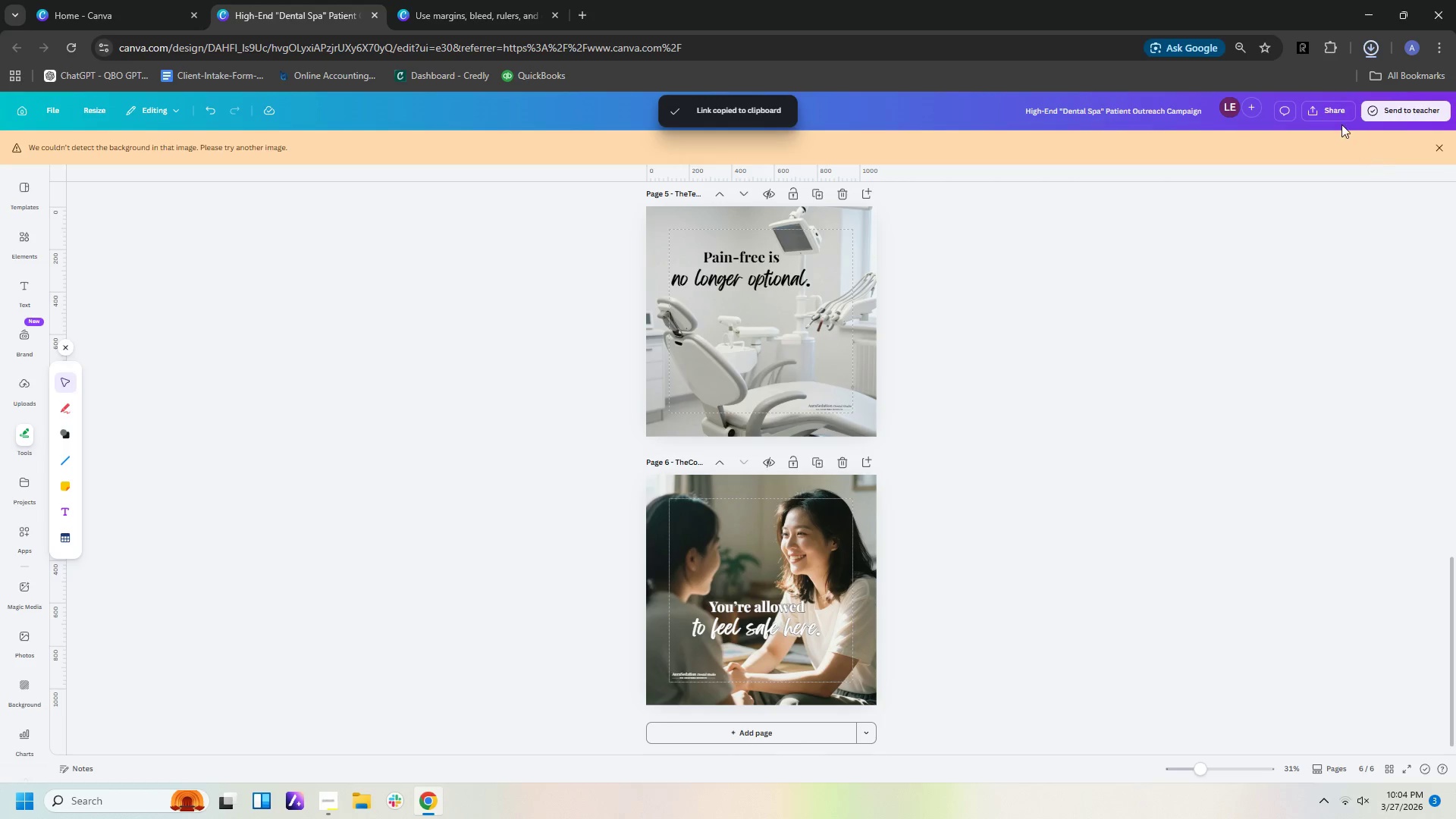 
left_click([1323, 113])
 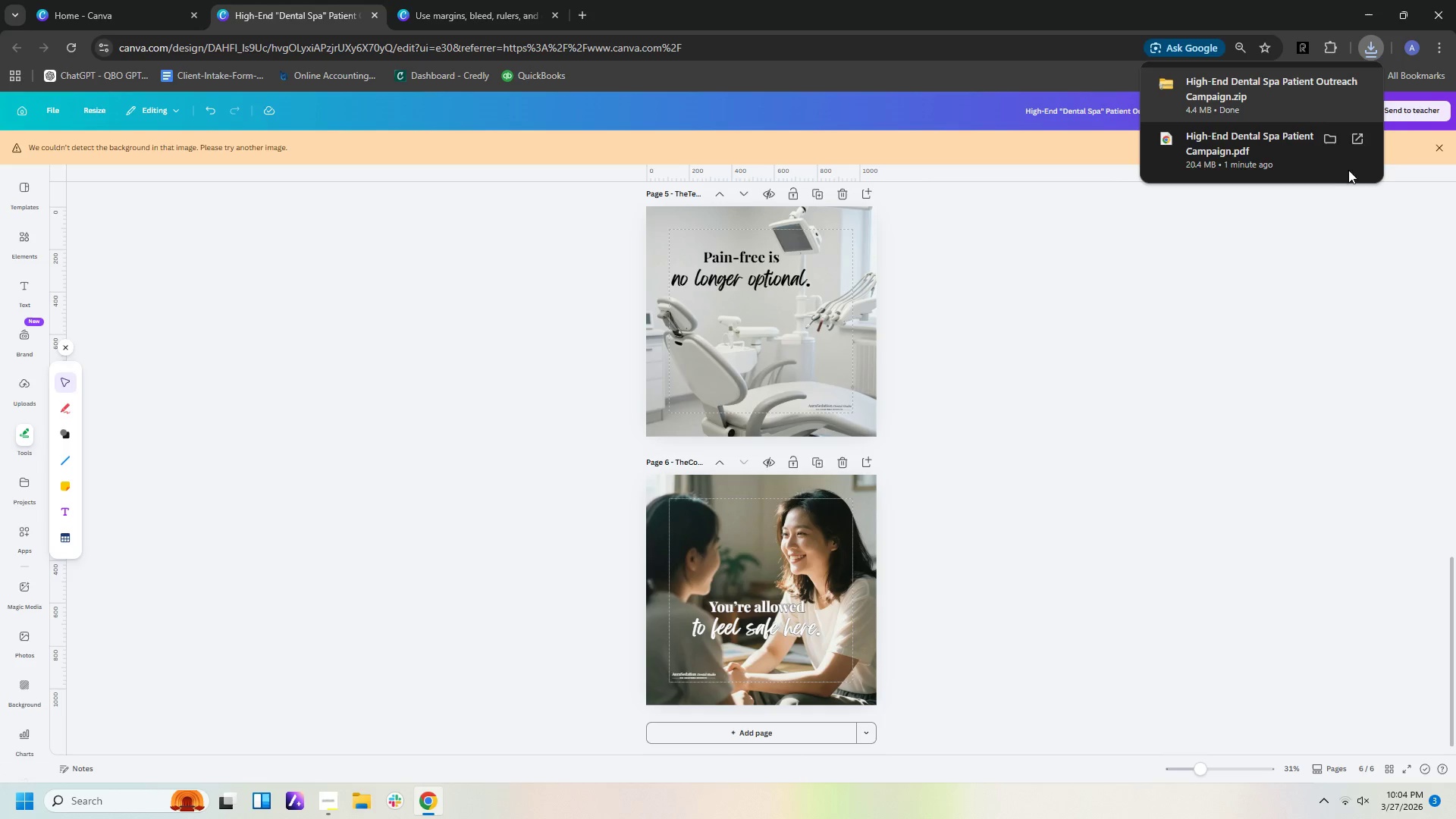 
left_click([1372, 246])
 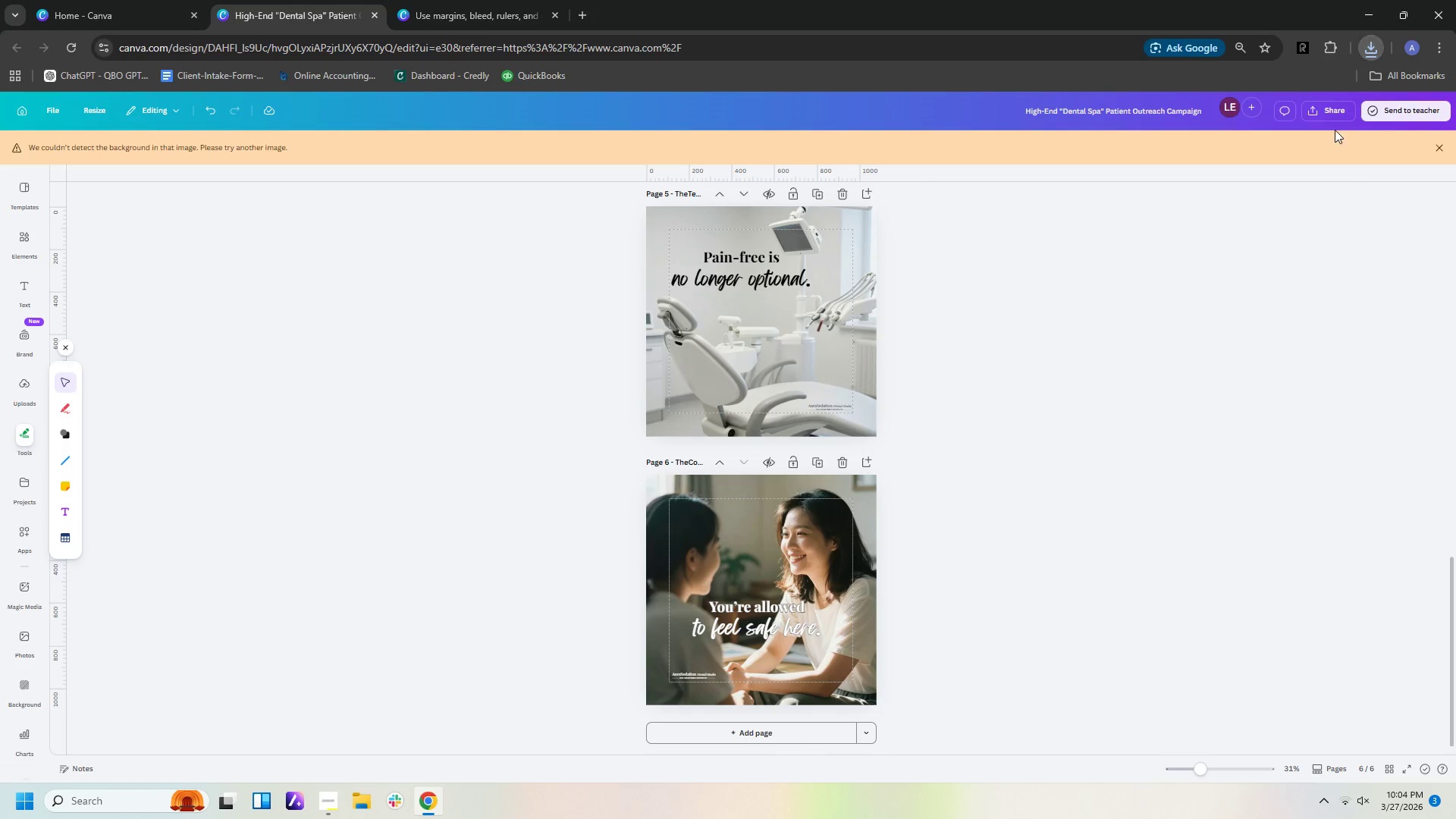 
left_click([1332, 120])
 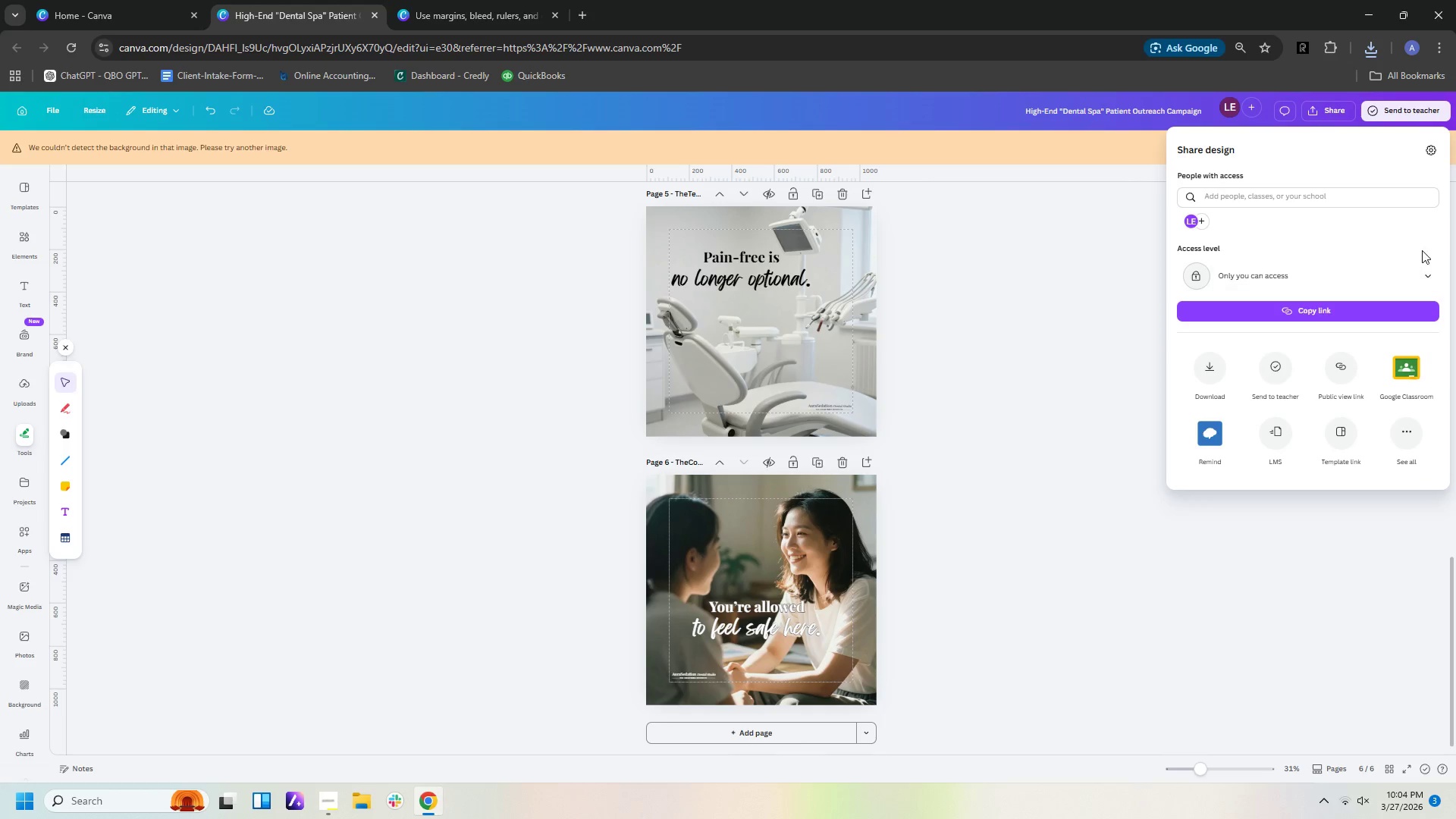 
left_click([1422, 285])
 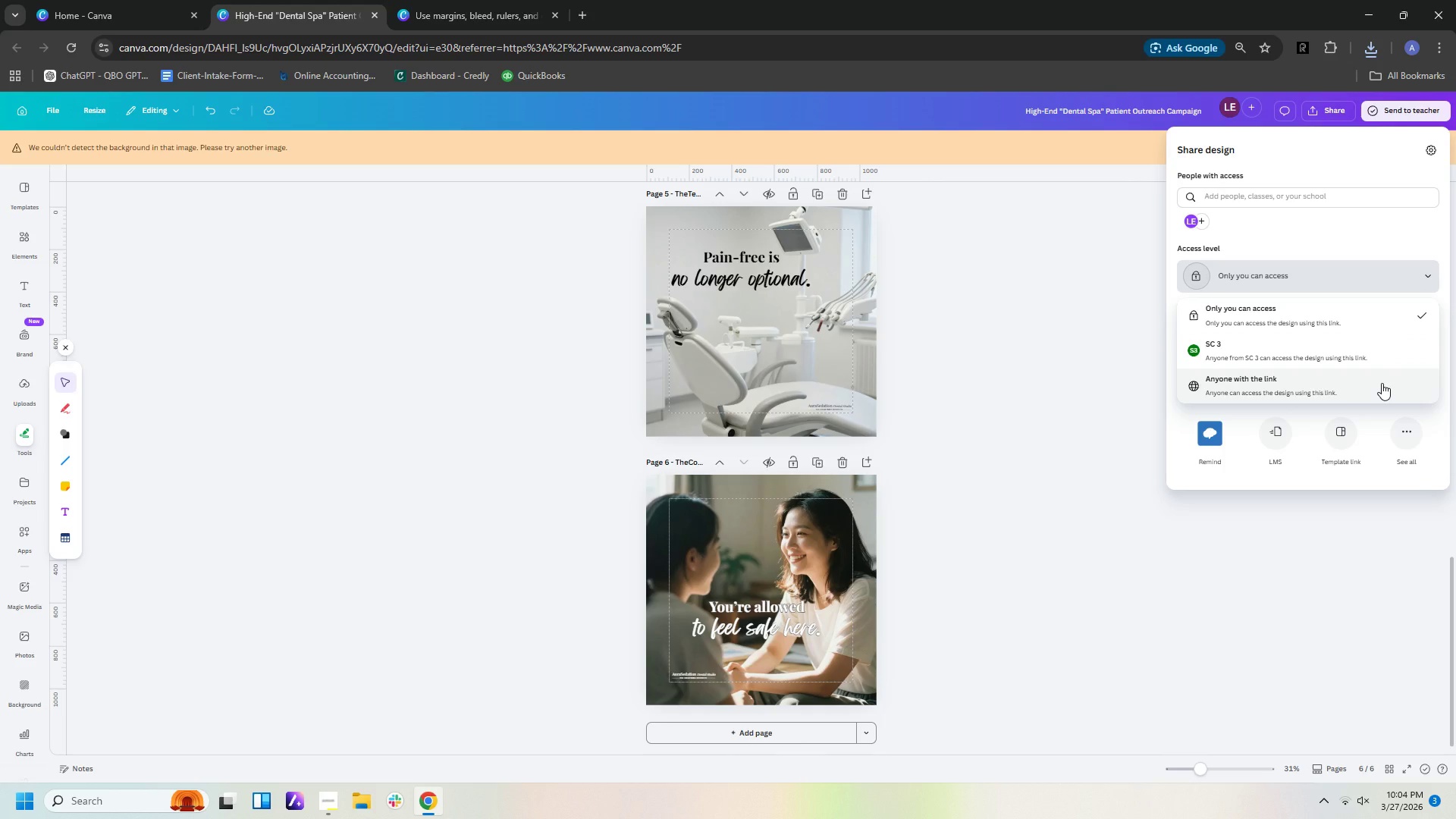 
left_click([1382, 385])
 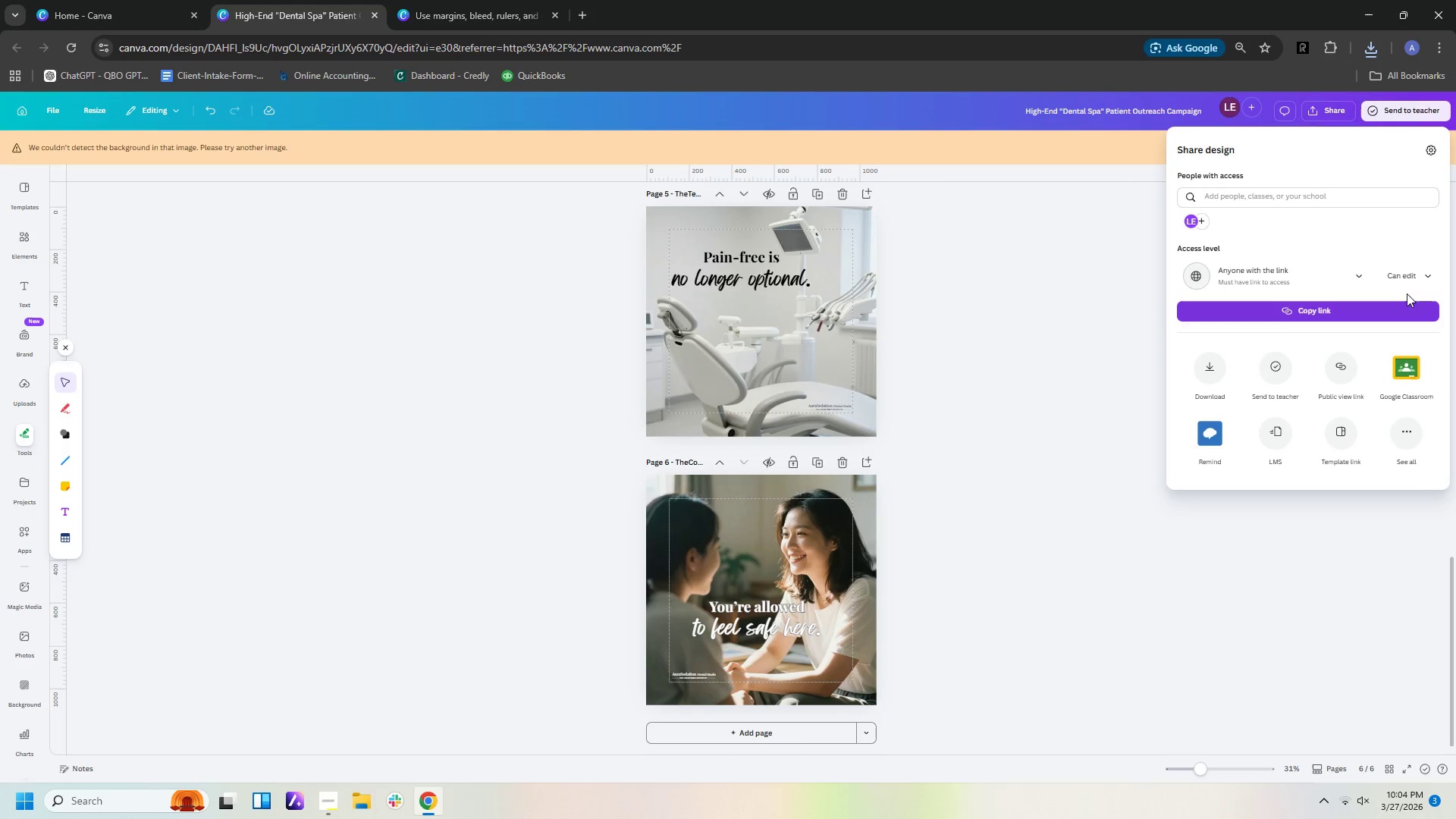 
left_click([1413, 275])
 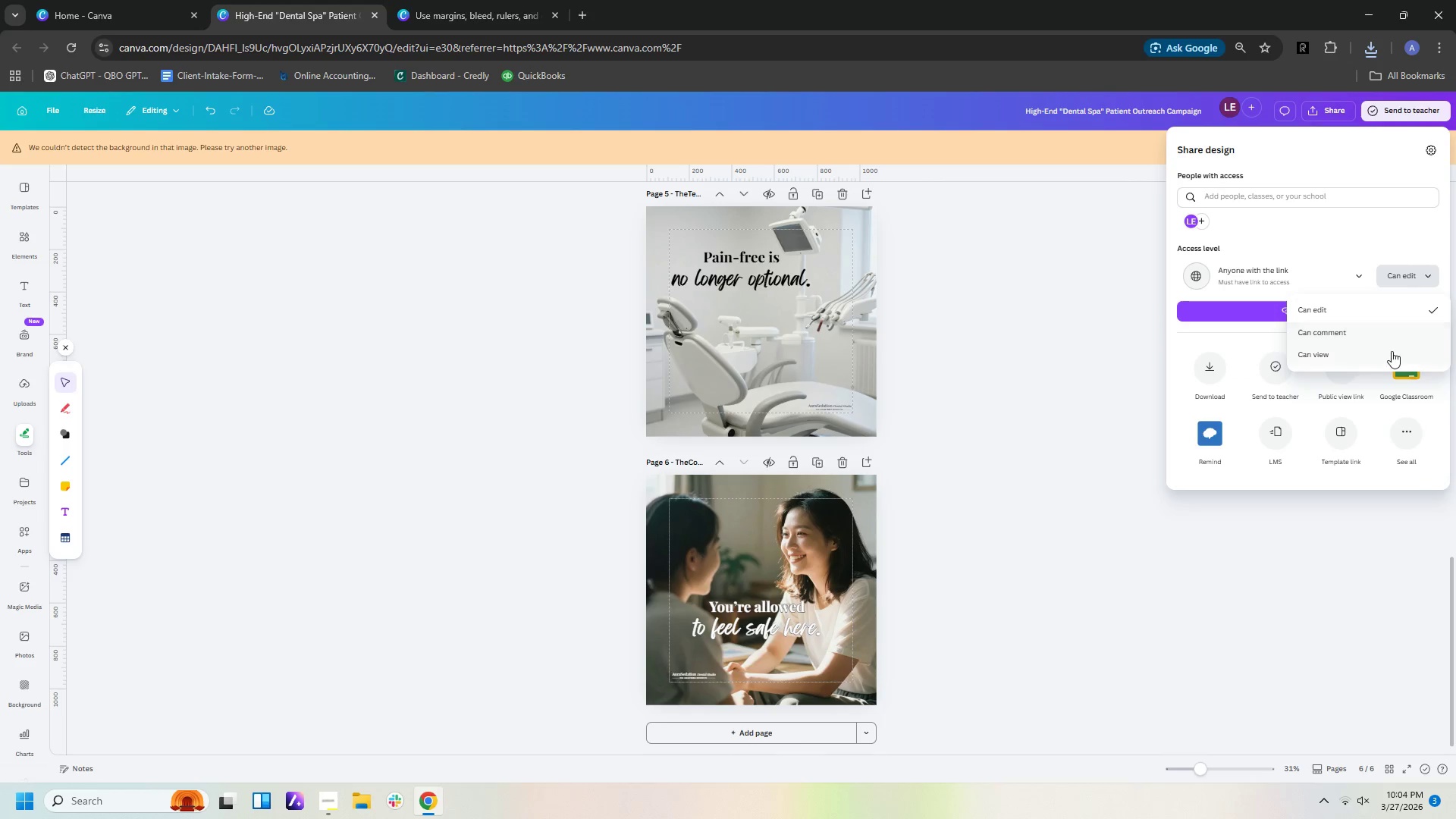 
left_click([1391, 356])
 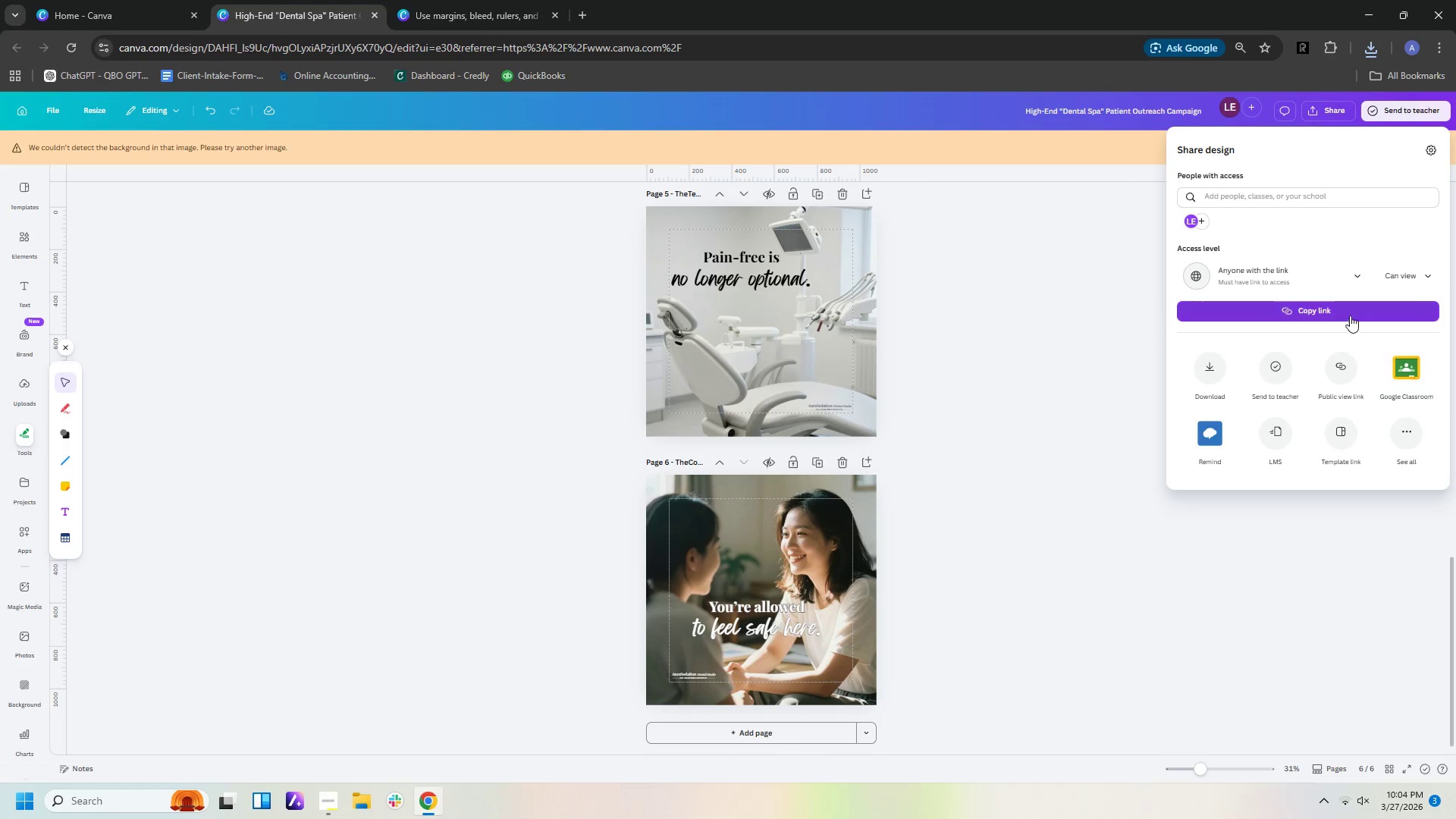 
left_click([1349, 309])
 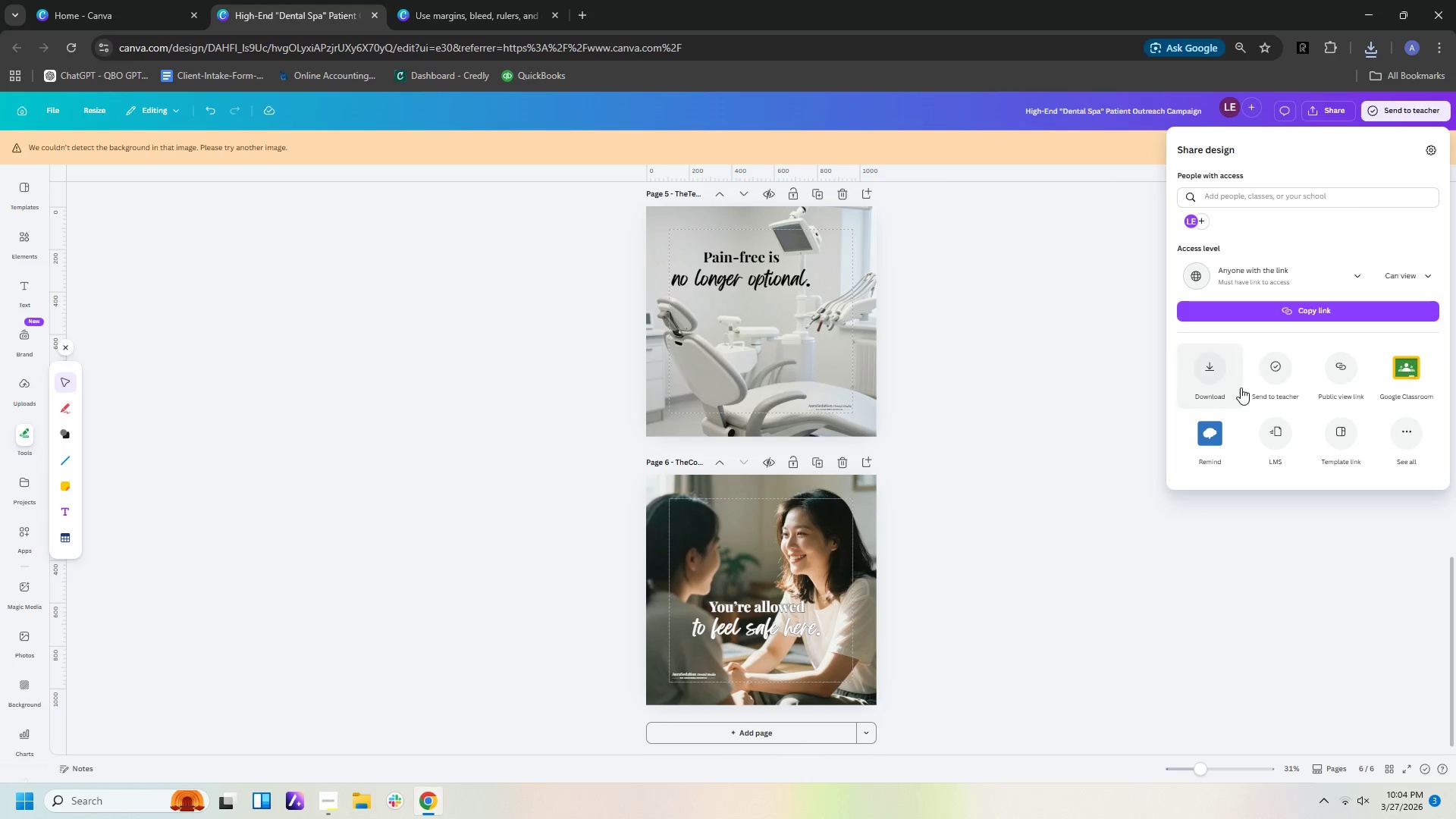 
wait(7.59)
 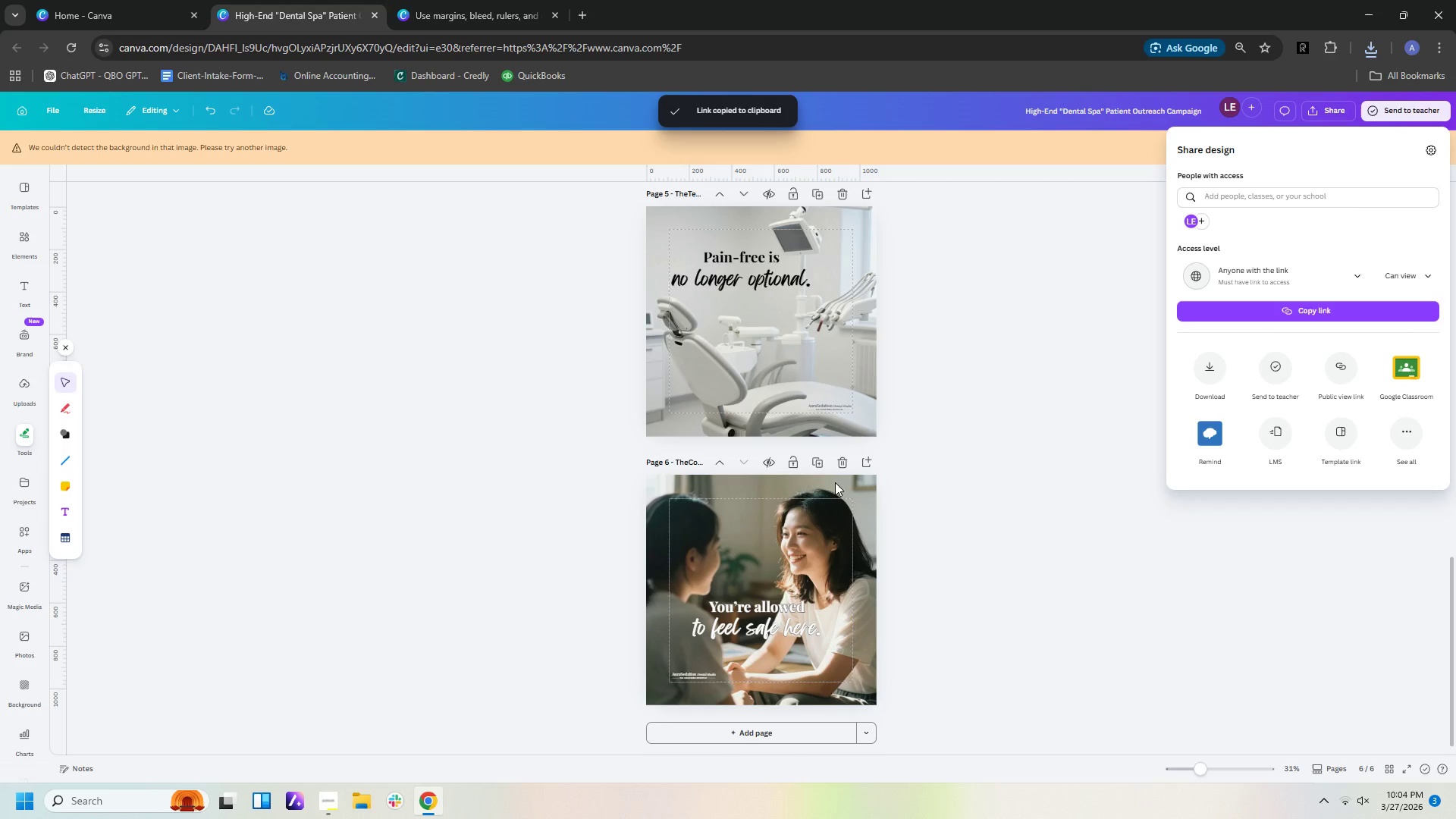 
left_click([1301, 309])
 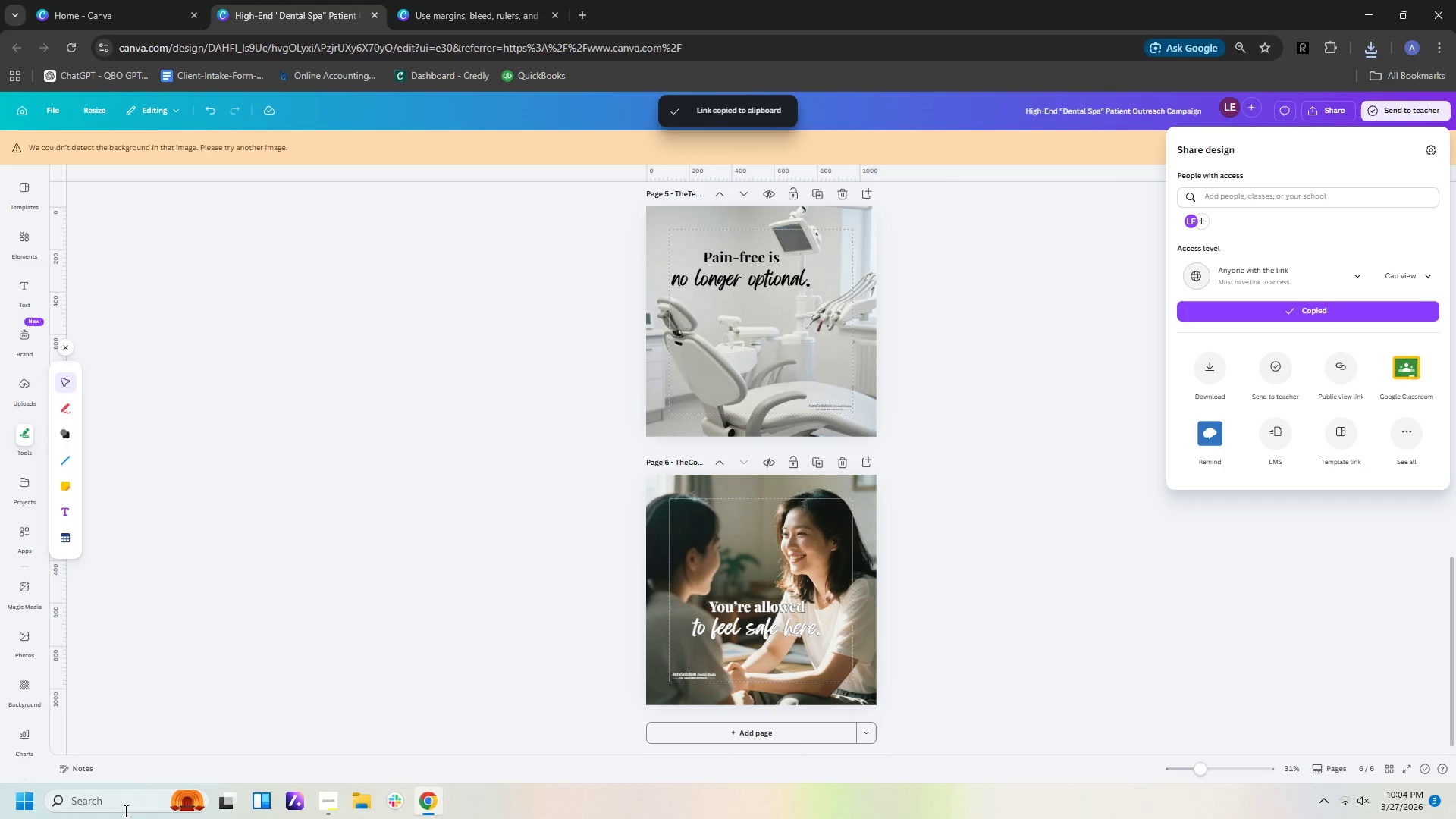 
left_click([121, 804])
 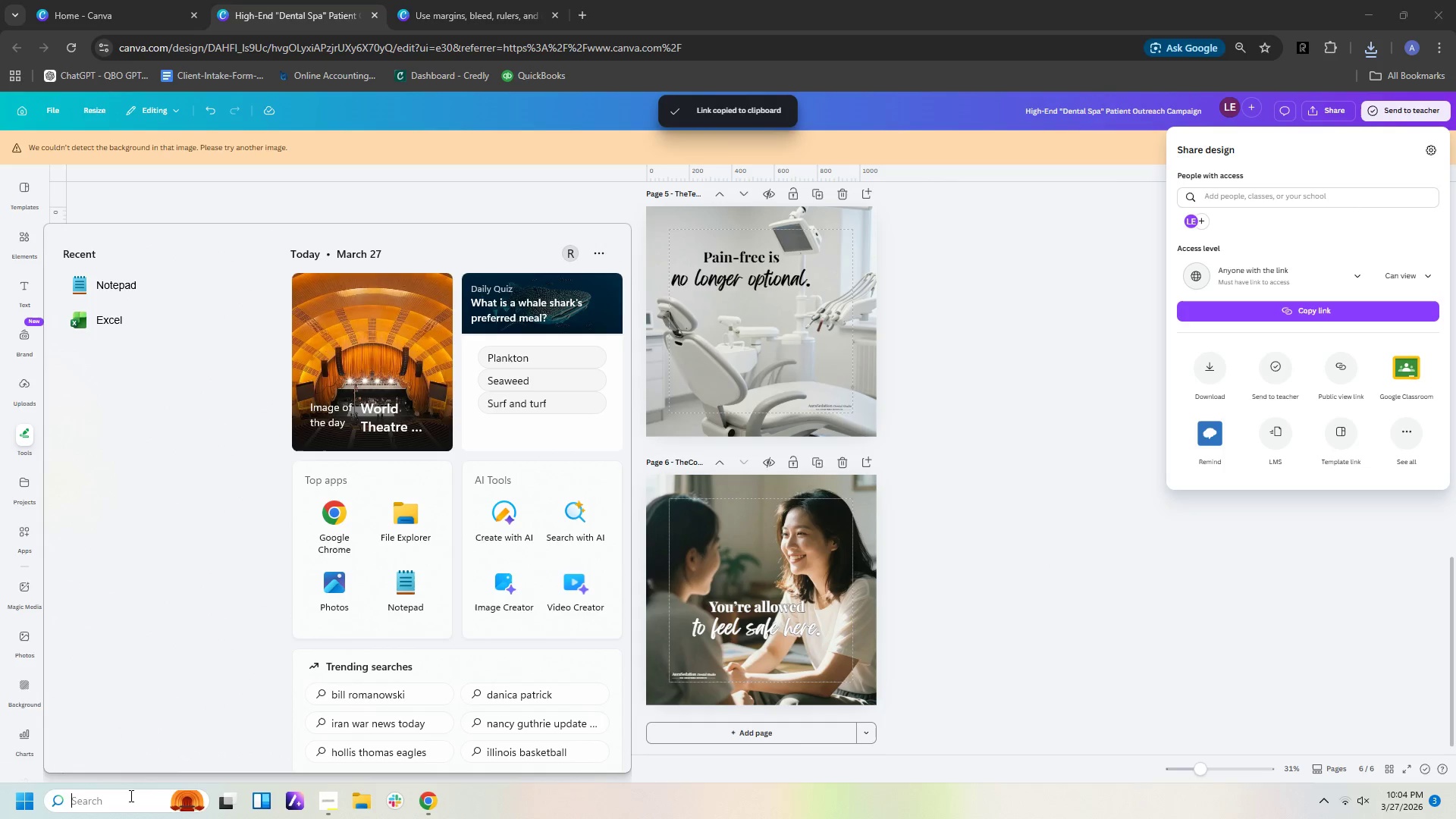 
type(notepad)
 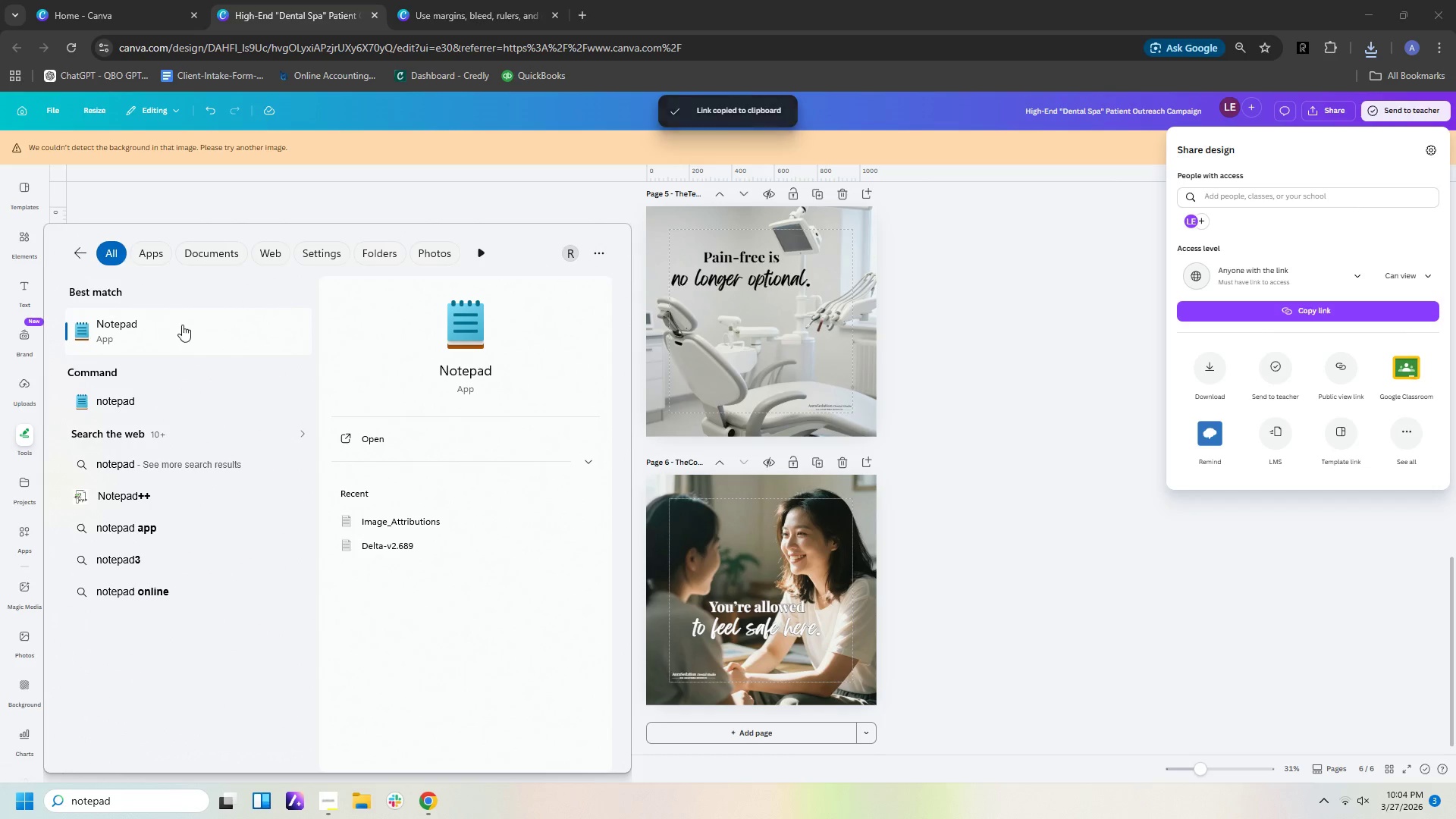 
left_click([172, 346])
 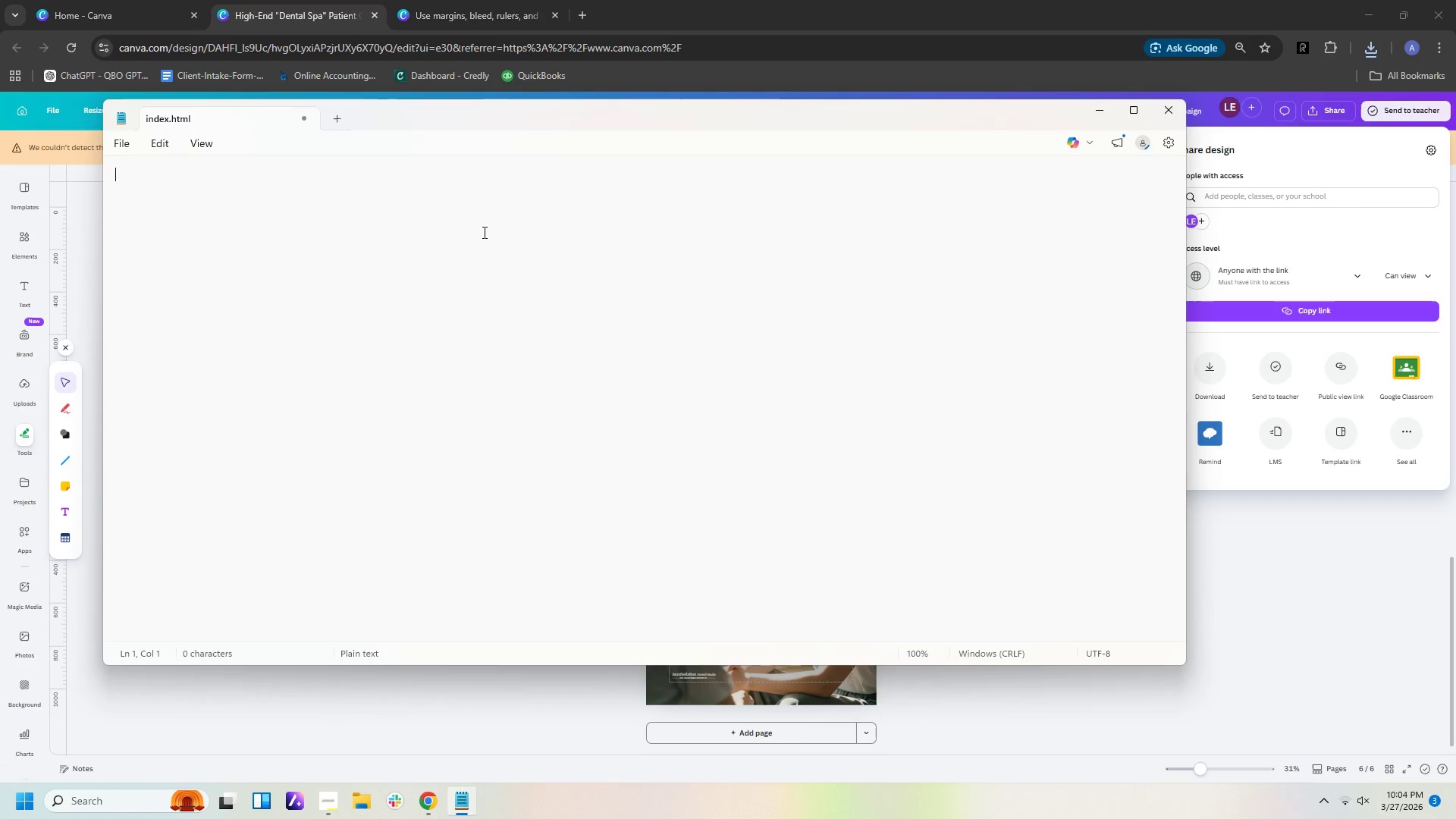 
left_click([565, 313])
 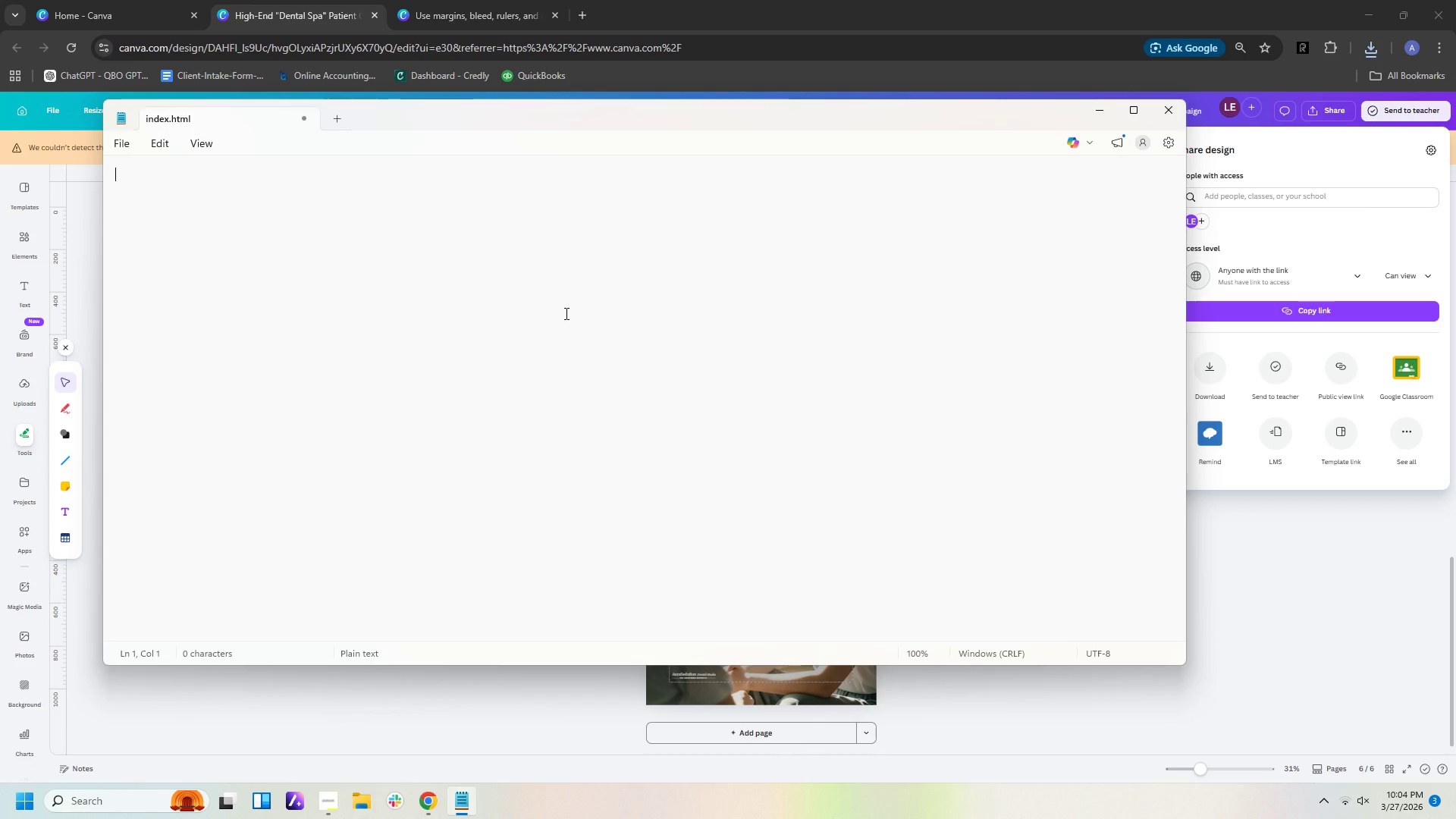 
key(Control+V)
 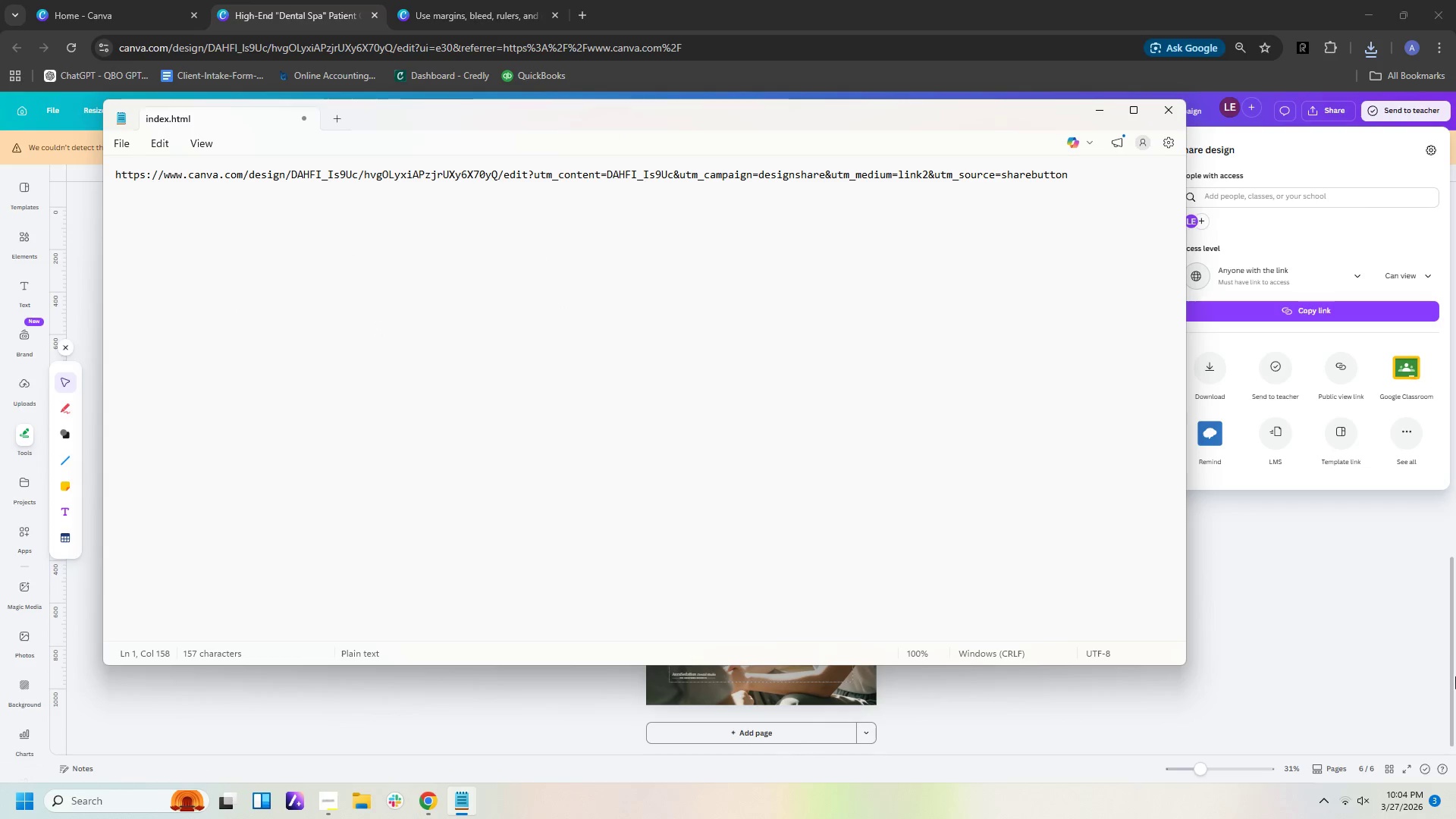 
left_click([1346, 650])
 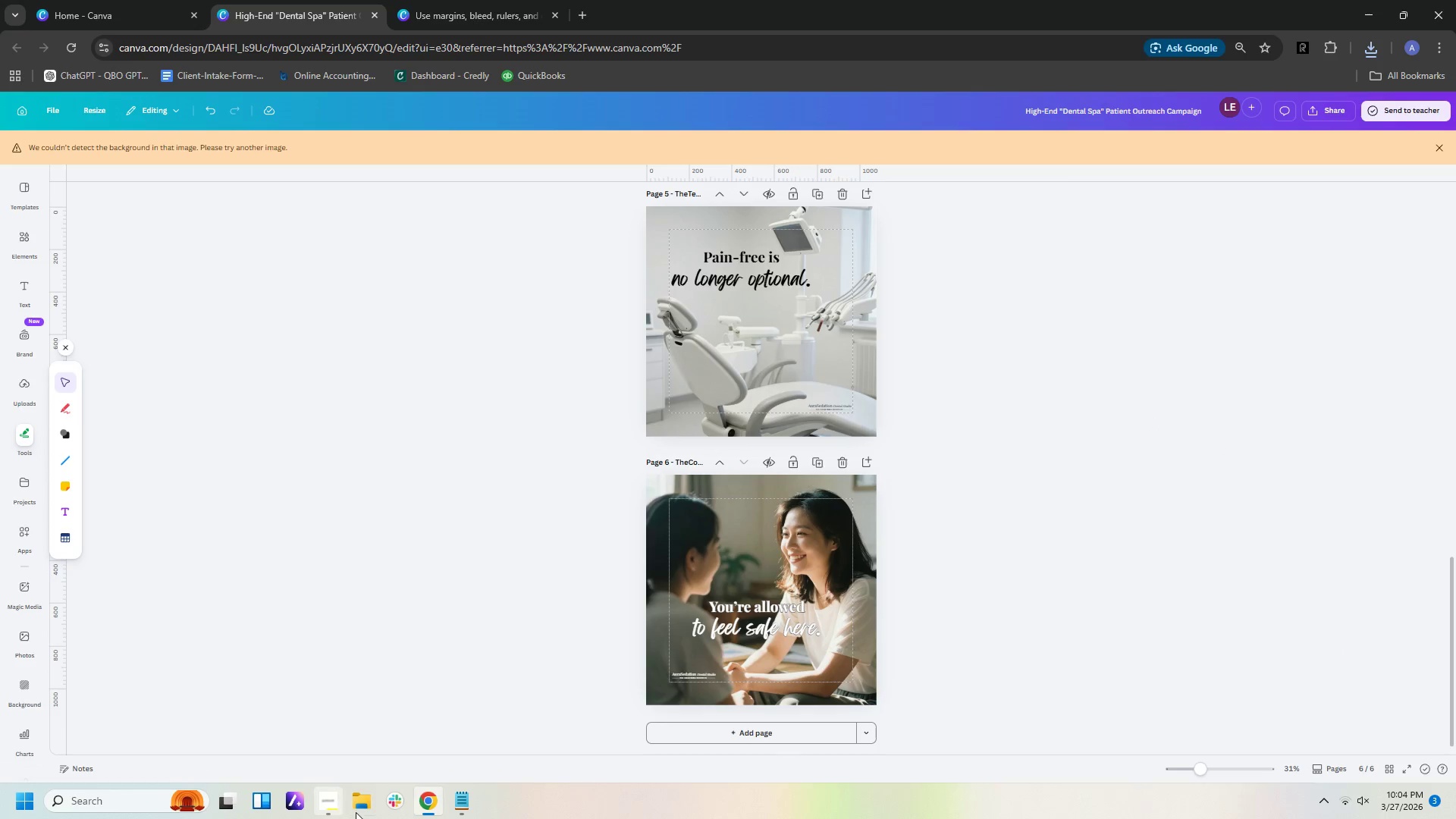 
left_click([352, 810])
 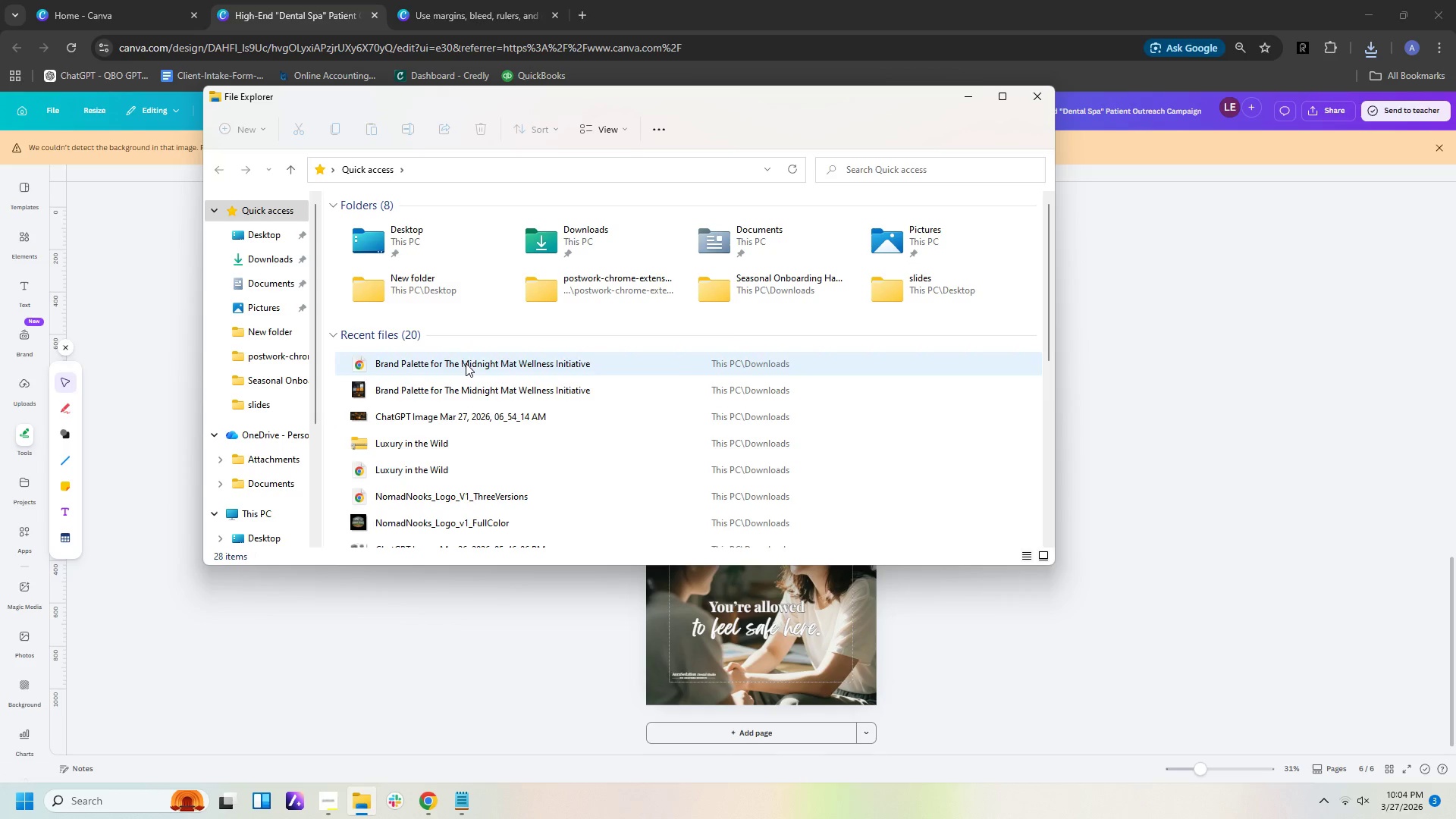 
wait(6.17)
 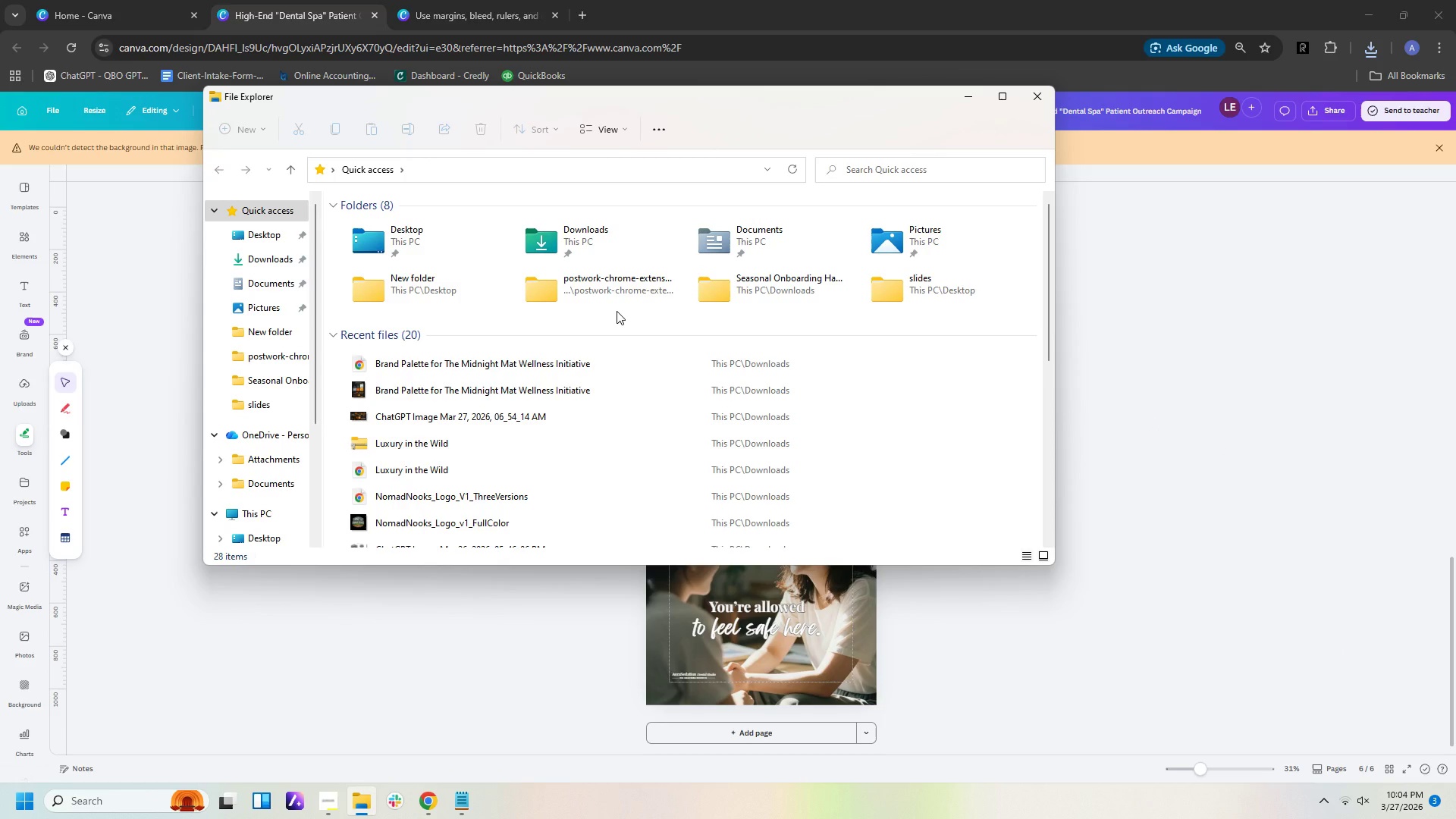 
left_click([281, 264])
 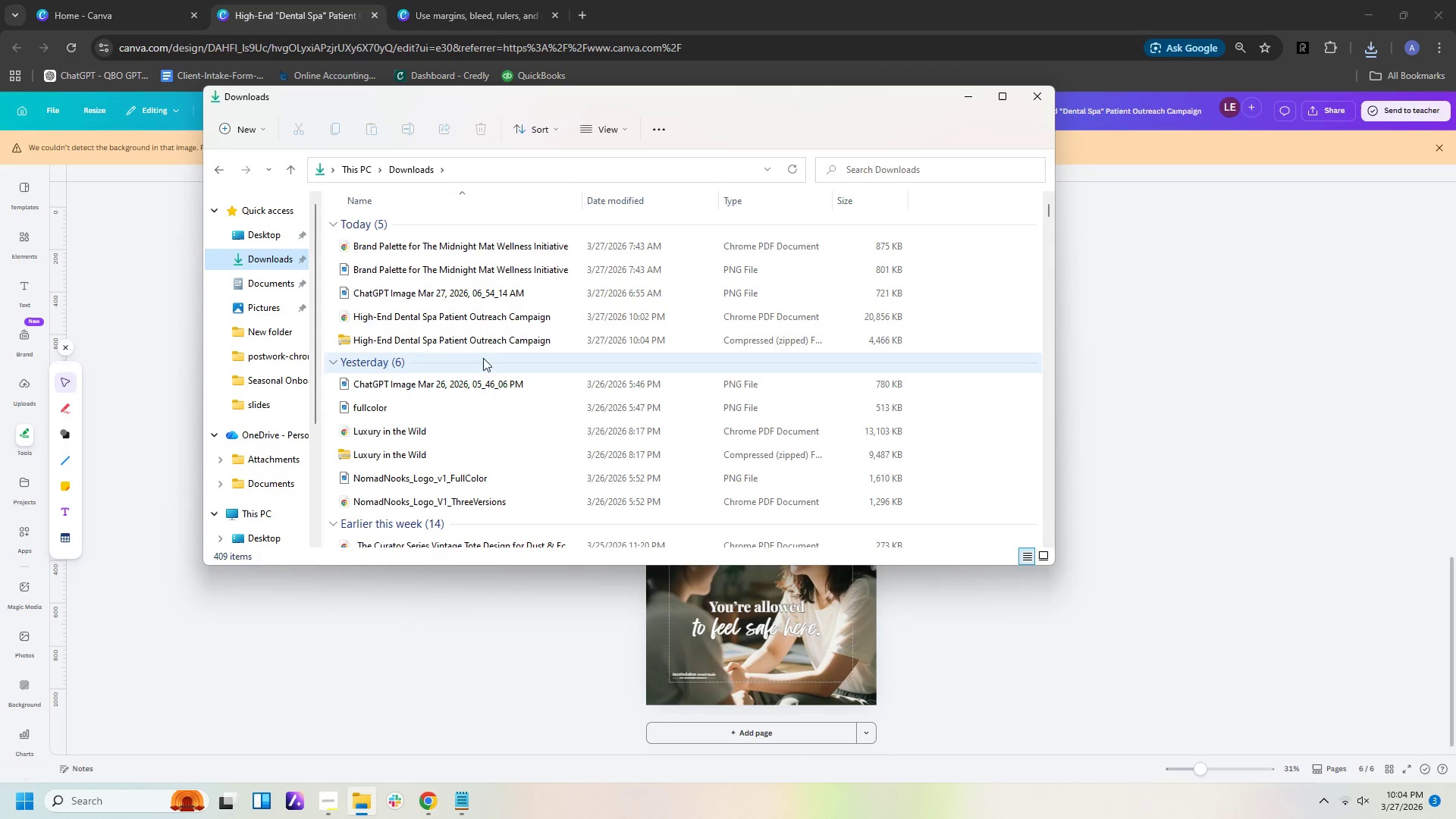 
left_click([477, 316])
 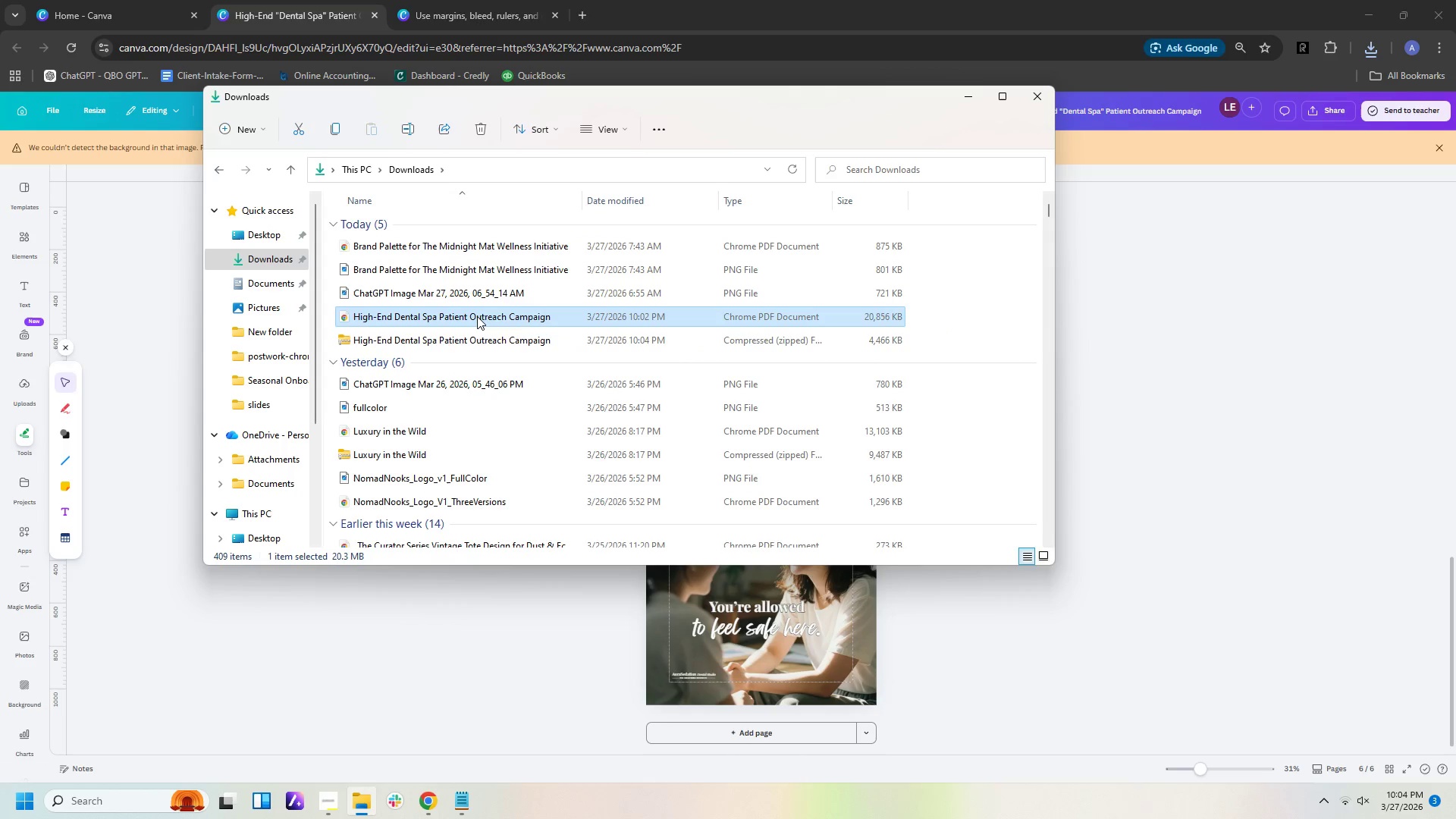 
double_click([477, 316])
 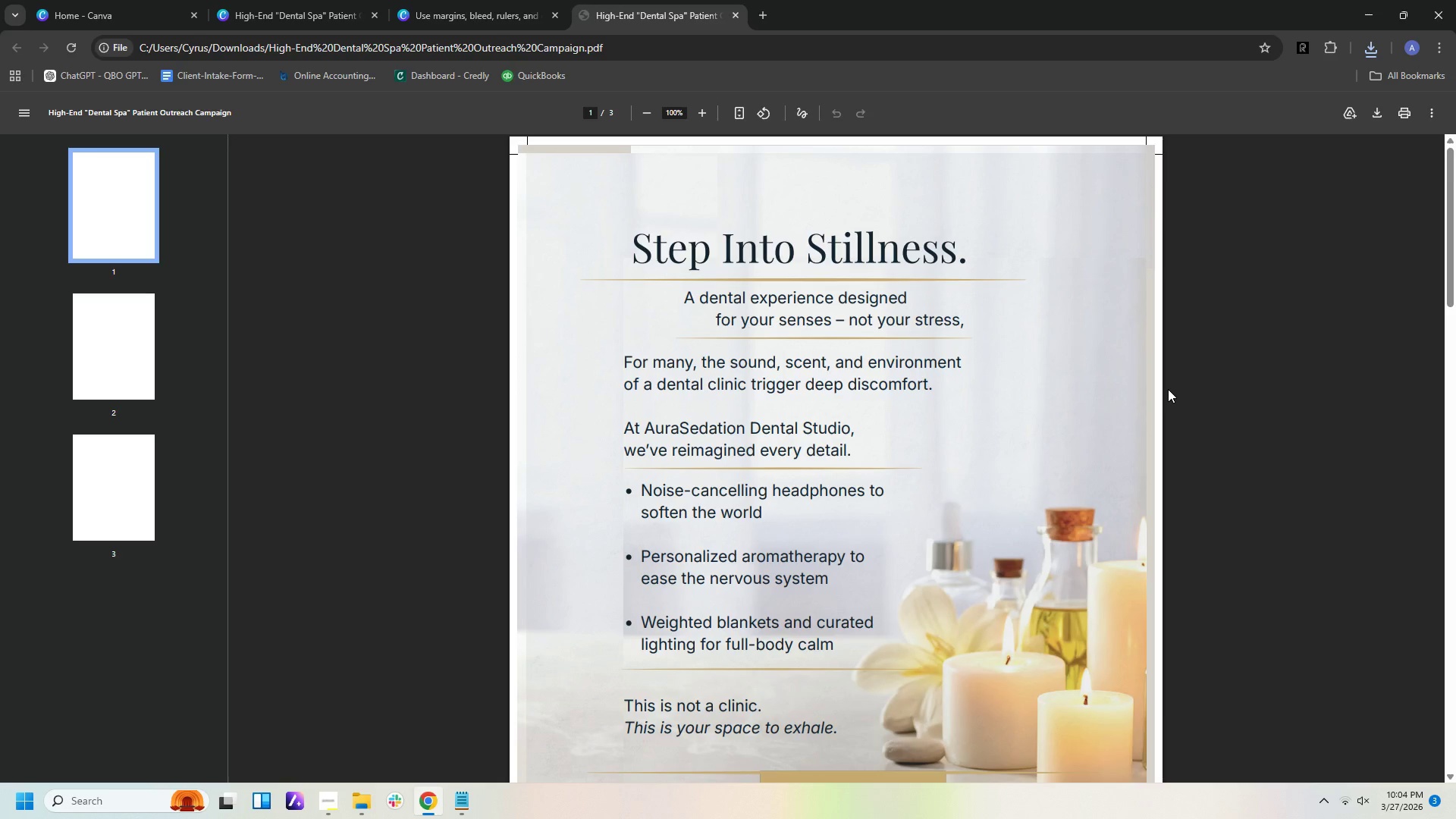 
scroll: coordinate [1338, 439], scroll_direction: up, amount: 4.0
 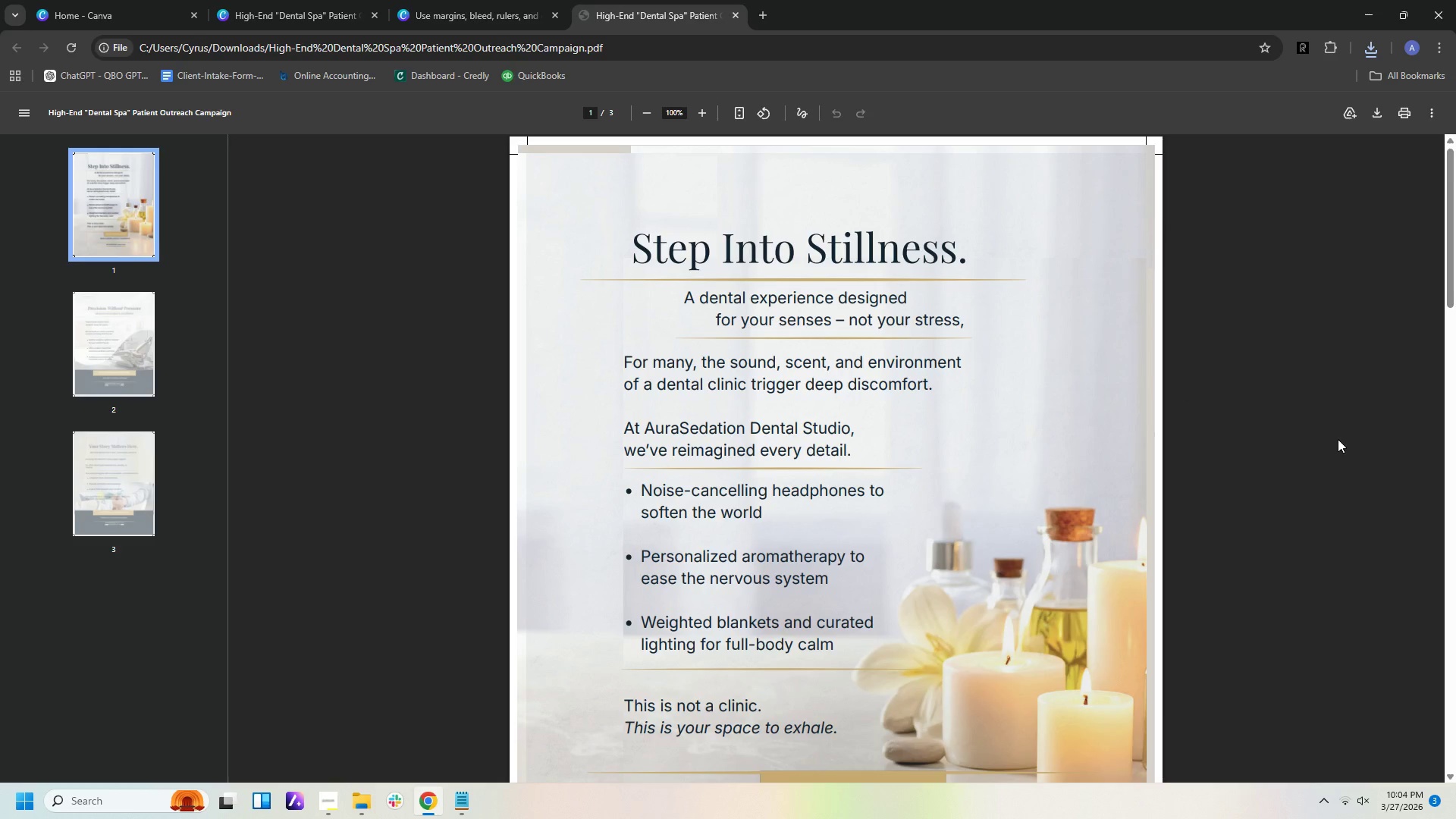 
scroll: coordinate [1338, 439], scroll_direction: down, amount: 2.0
 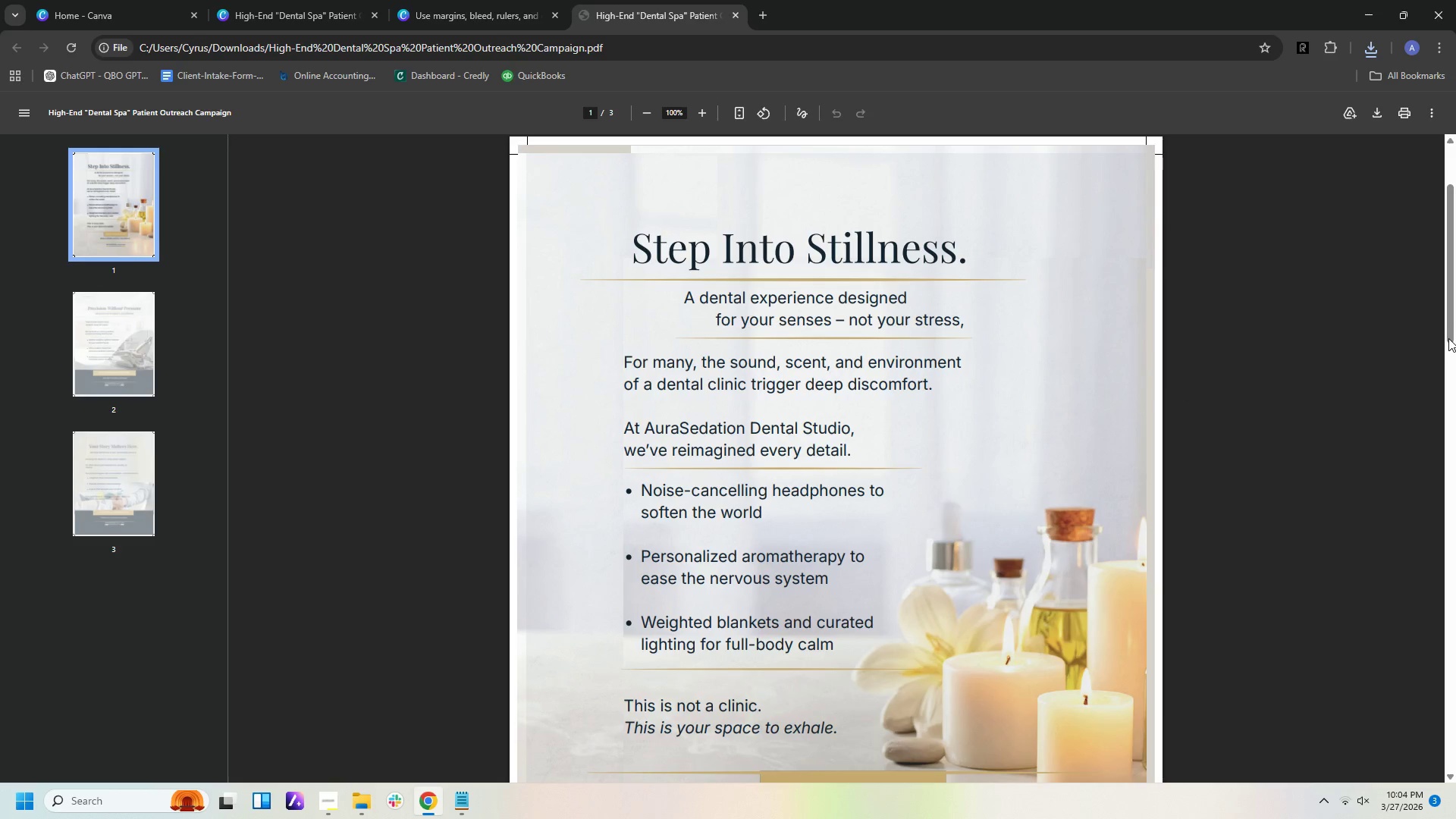 
left_click_drag(start_coordinate=[1448, 338], to_coordinate=[1445, 393])
 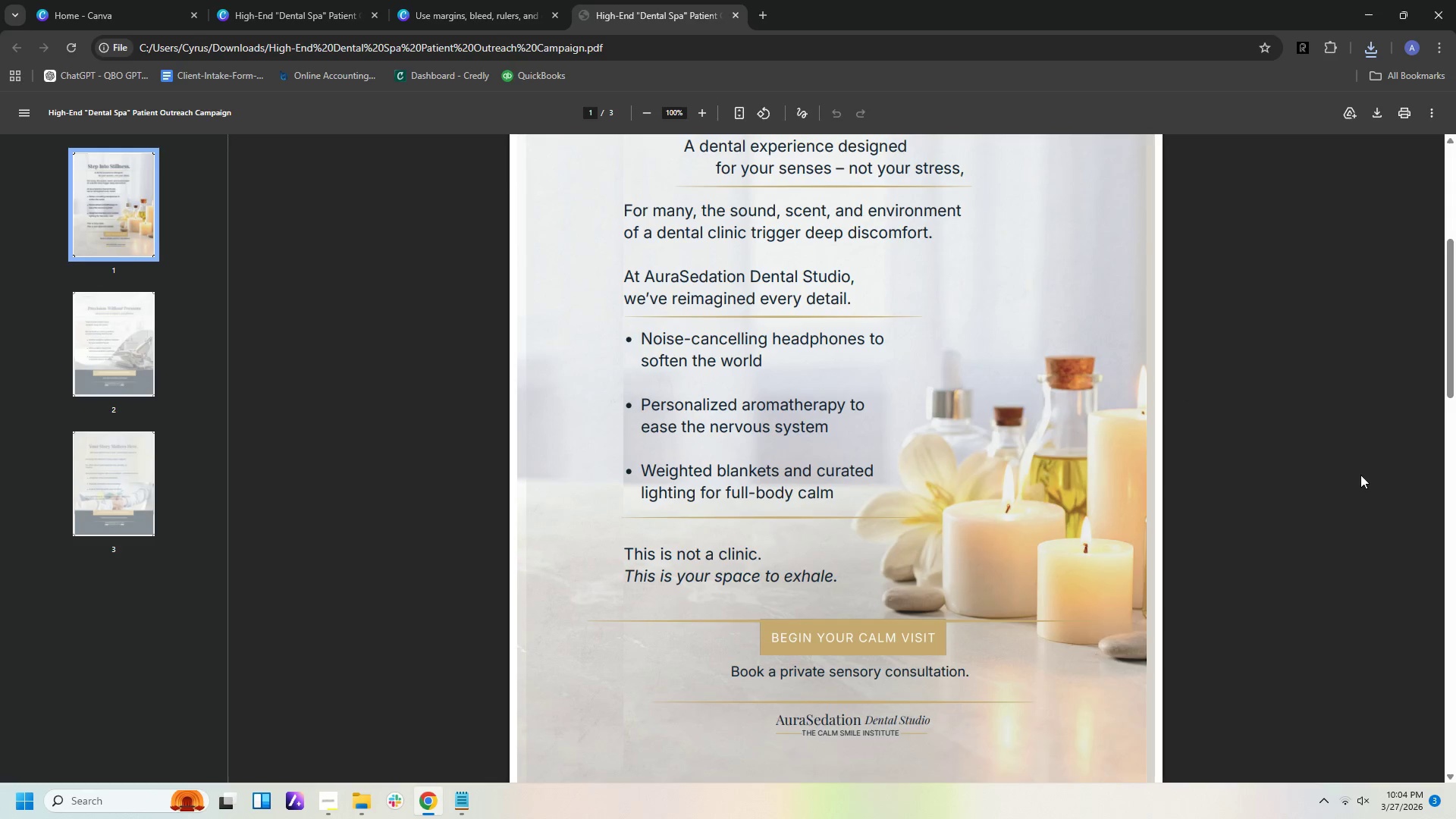 
scroll: coordinate [1360, 479], scroll_direction: down, amount: 2.0
 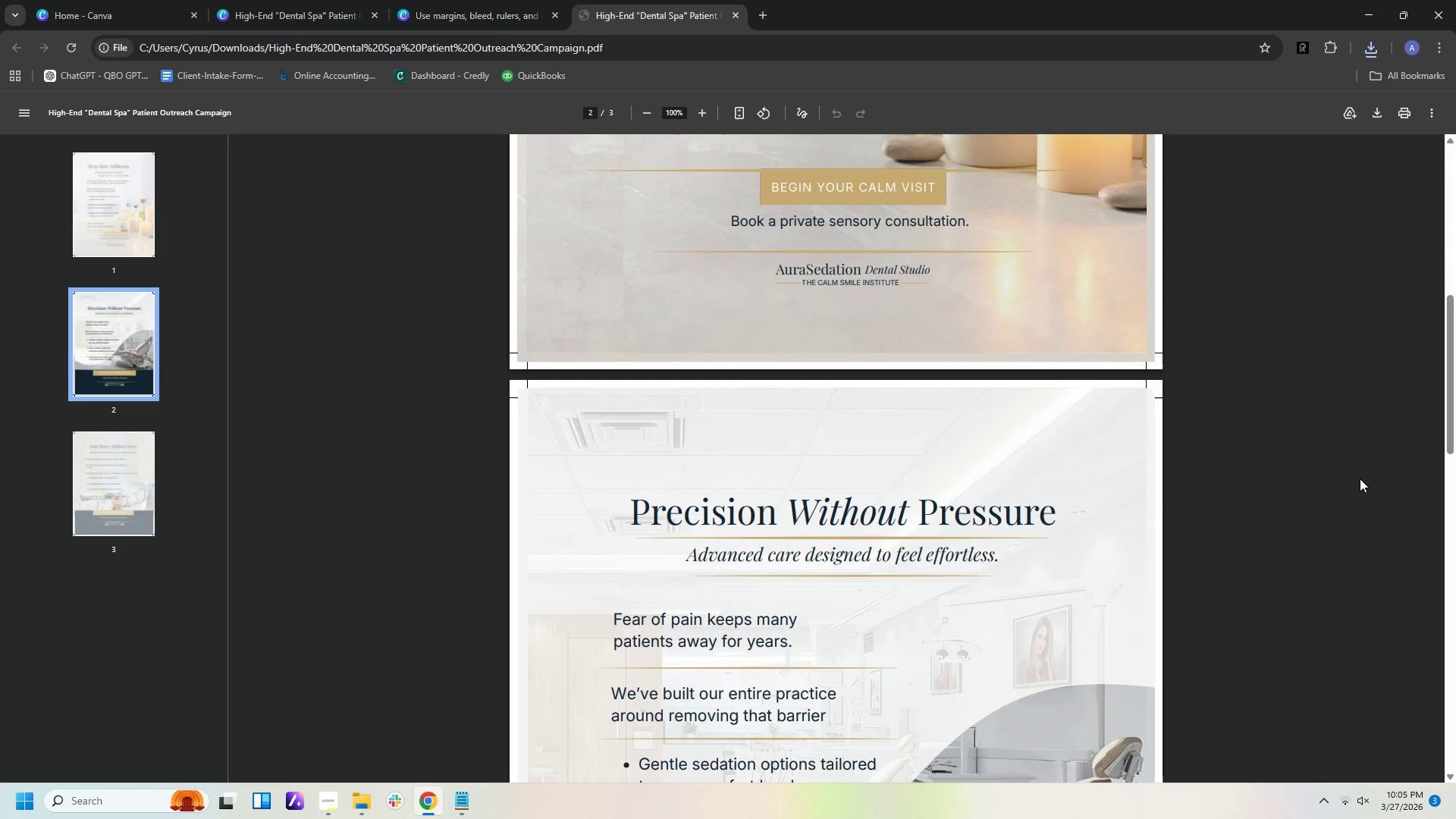 
scroll: coordinate [1360, 479], scroll_direction: up, amount: 1.0
 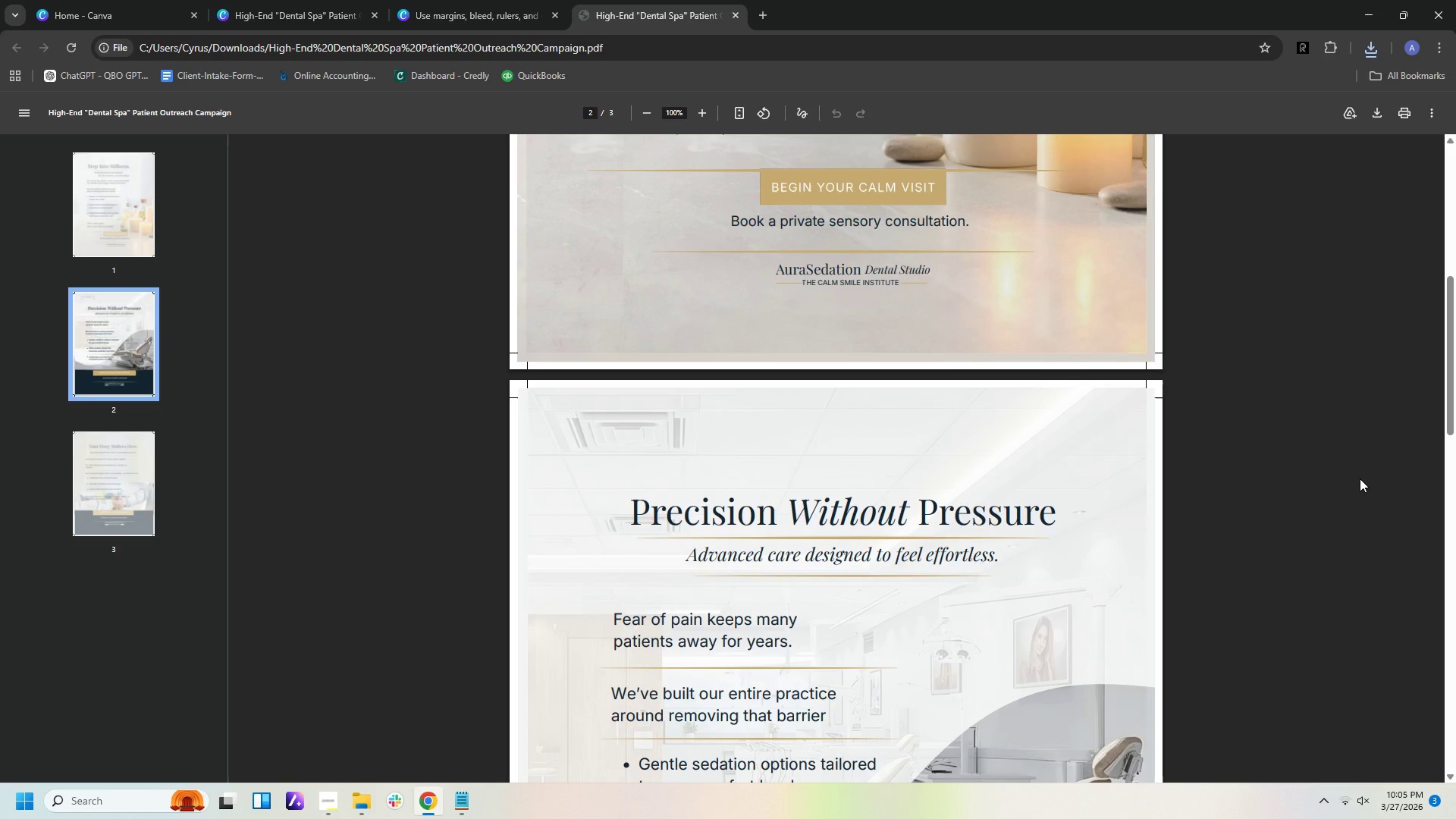 
scroll: coordinate [1360, 479], scroll_direction: down, amount: 10.0
 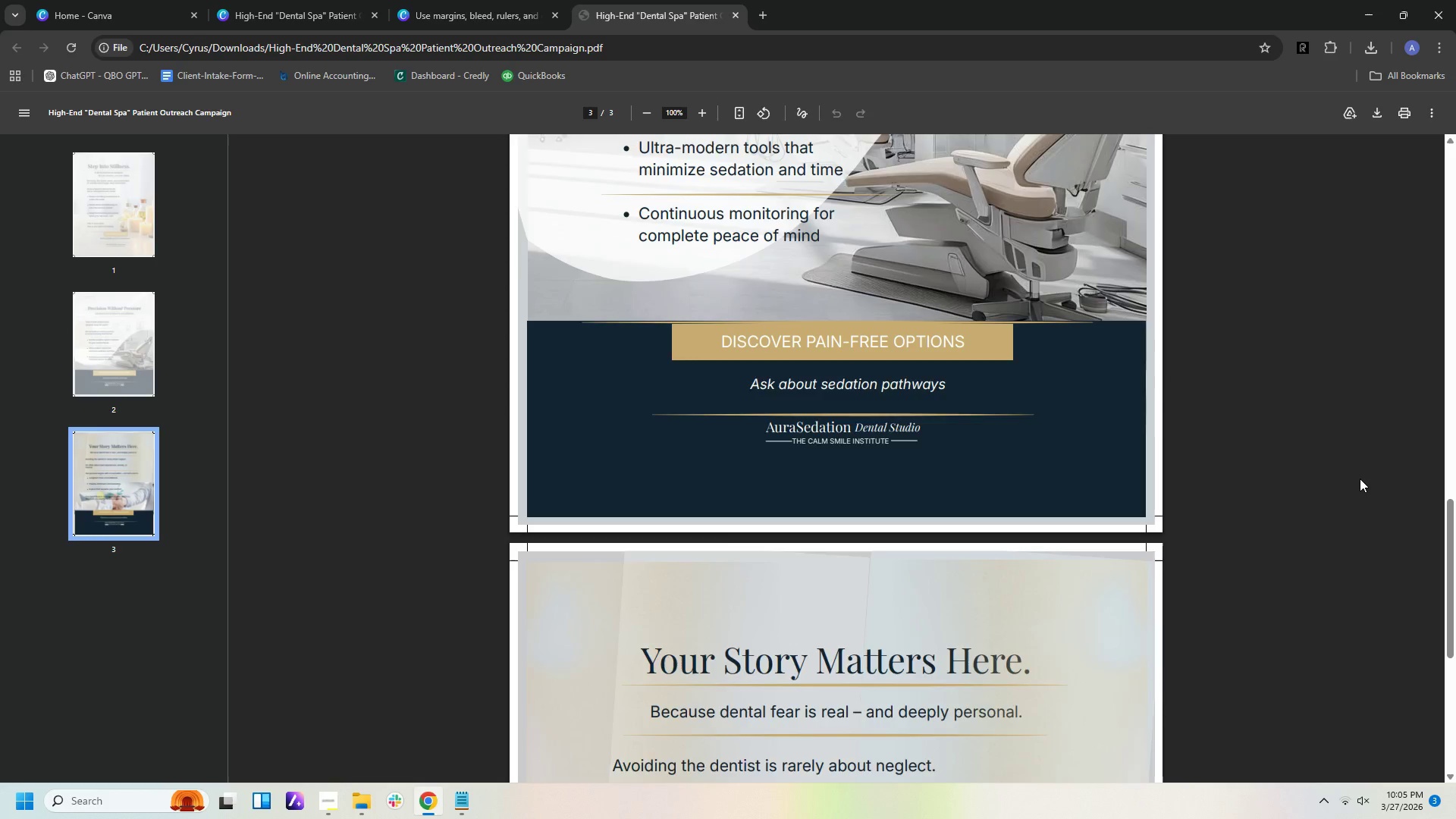 
scroll: coordinate [1360, 479], scroll_direction: down, amount: 9.0
 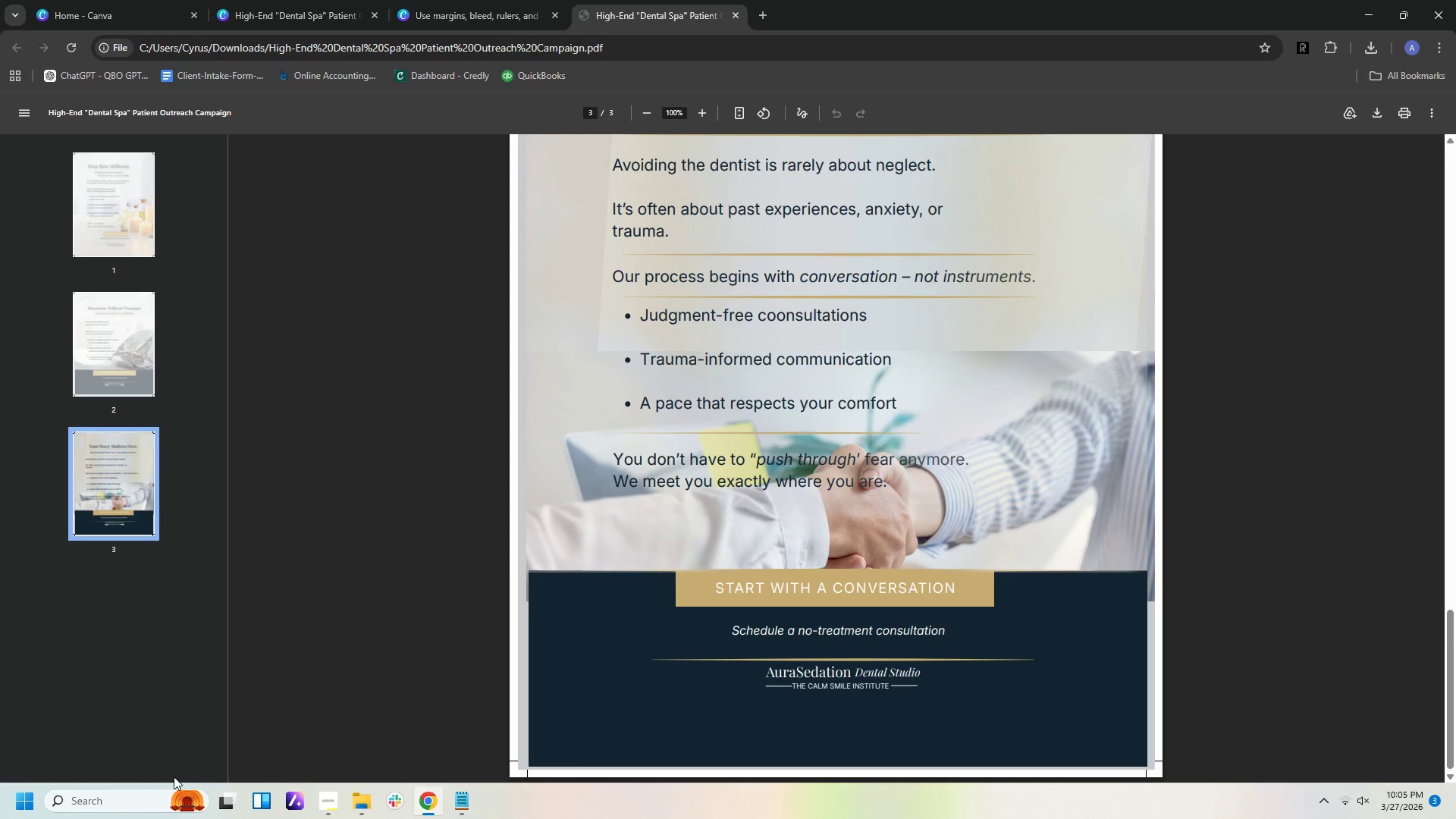 
wait(12.67)
 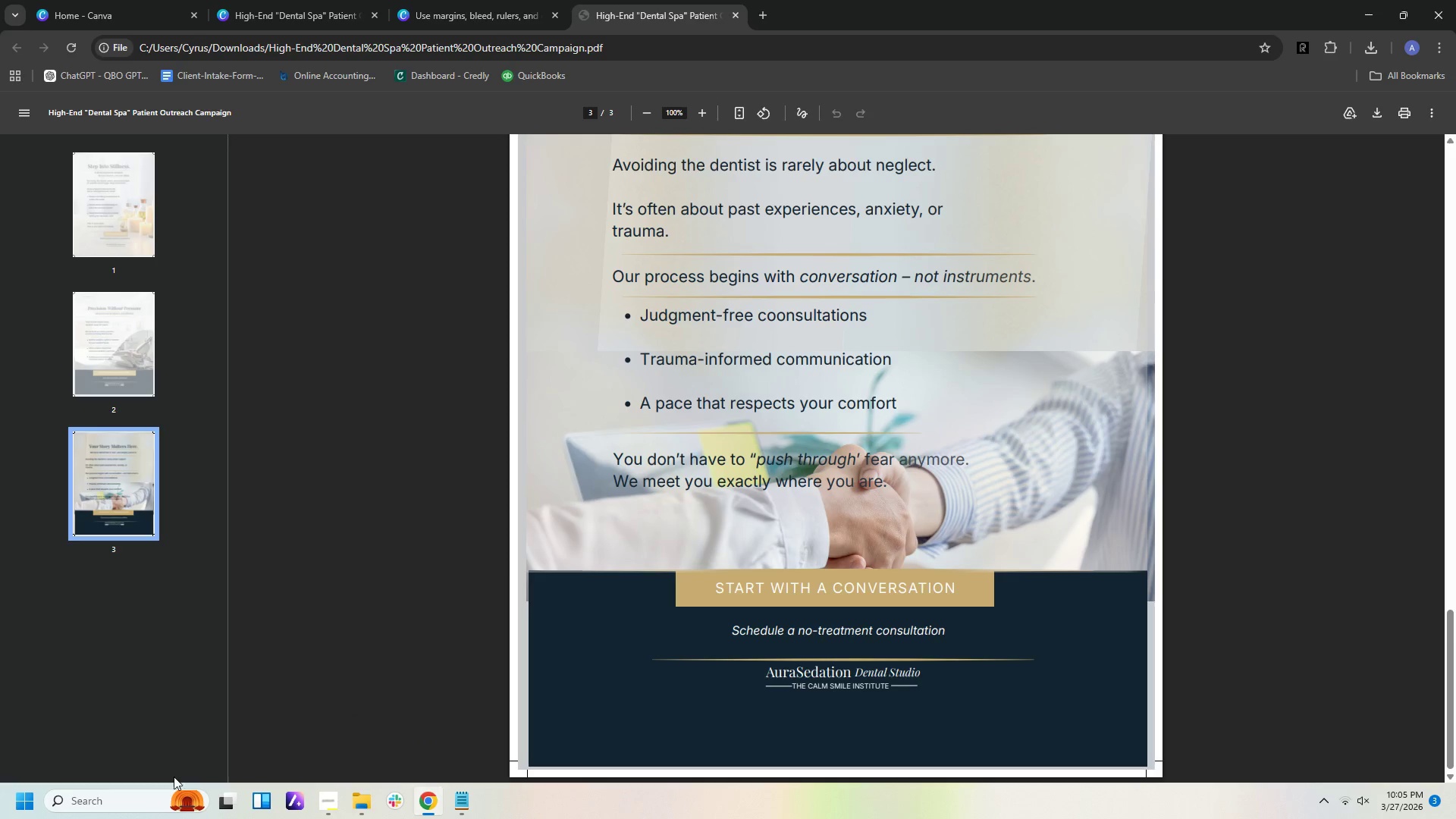 
left_click([331, 13])
 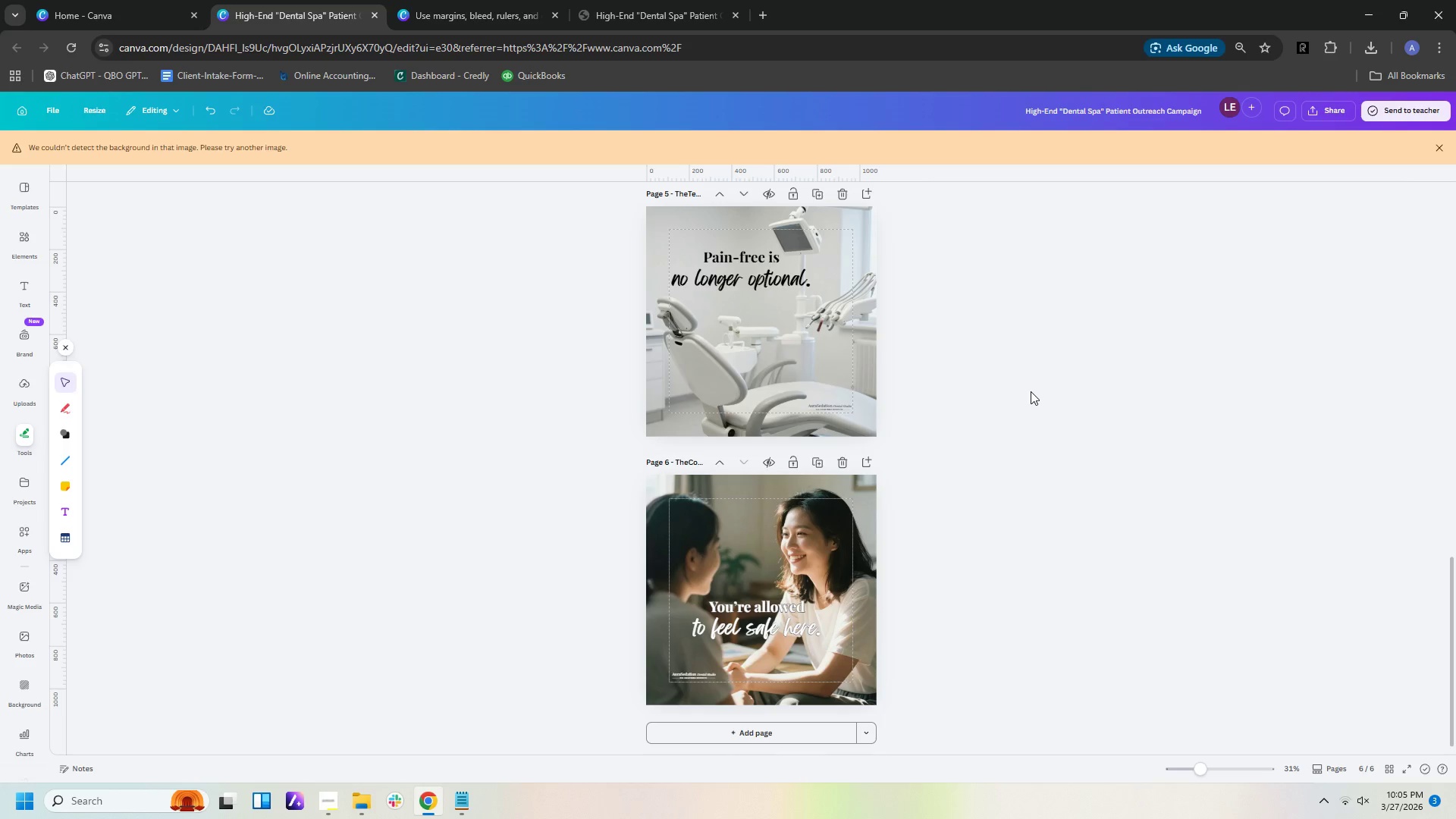 
scroll: coordinate [1119, 358], scroll_direction: up, amount: 32.0
 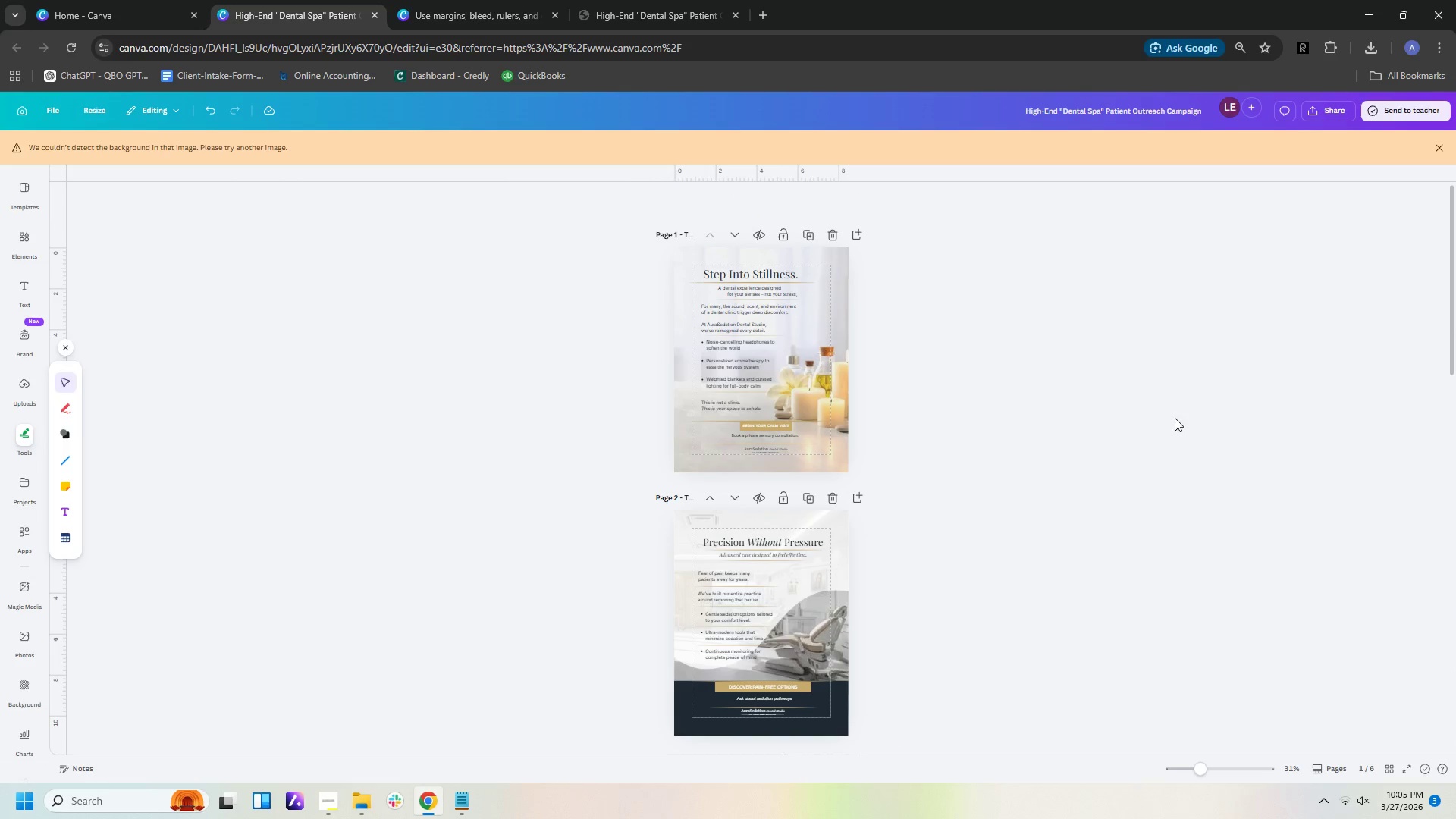 
hold_key(key=ControlLeft, duration=0.61)
scroll: coordinate [1175, 418], scroll_direction: up, amount: 3.0
 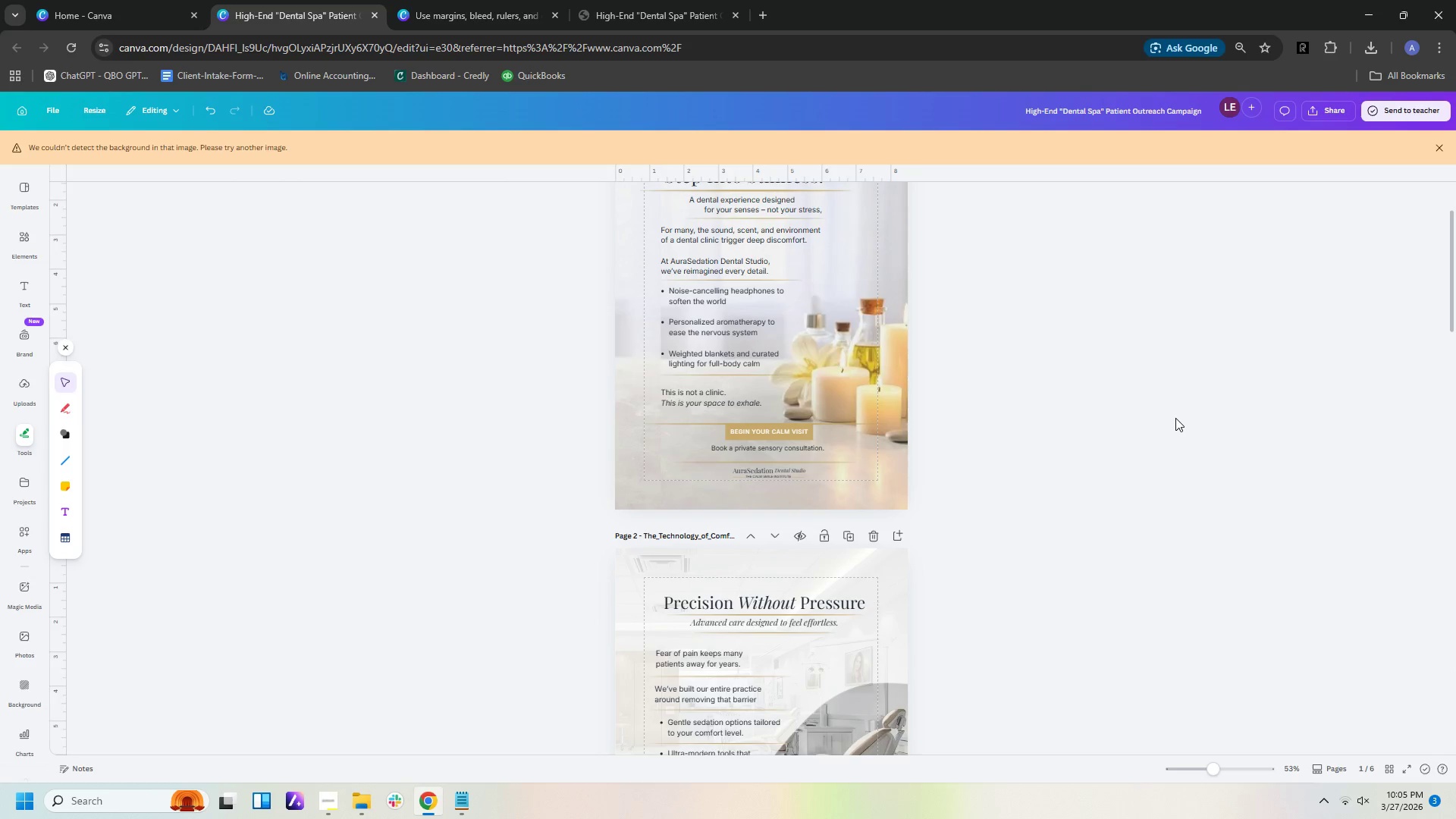 
hold_key(key=ControlLeft, duration=0.53)
scroll: coordinate [1179, 420], scroll_direction: up, amount: 10.0
 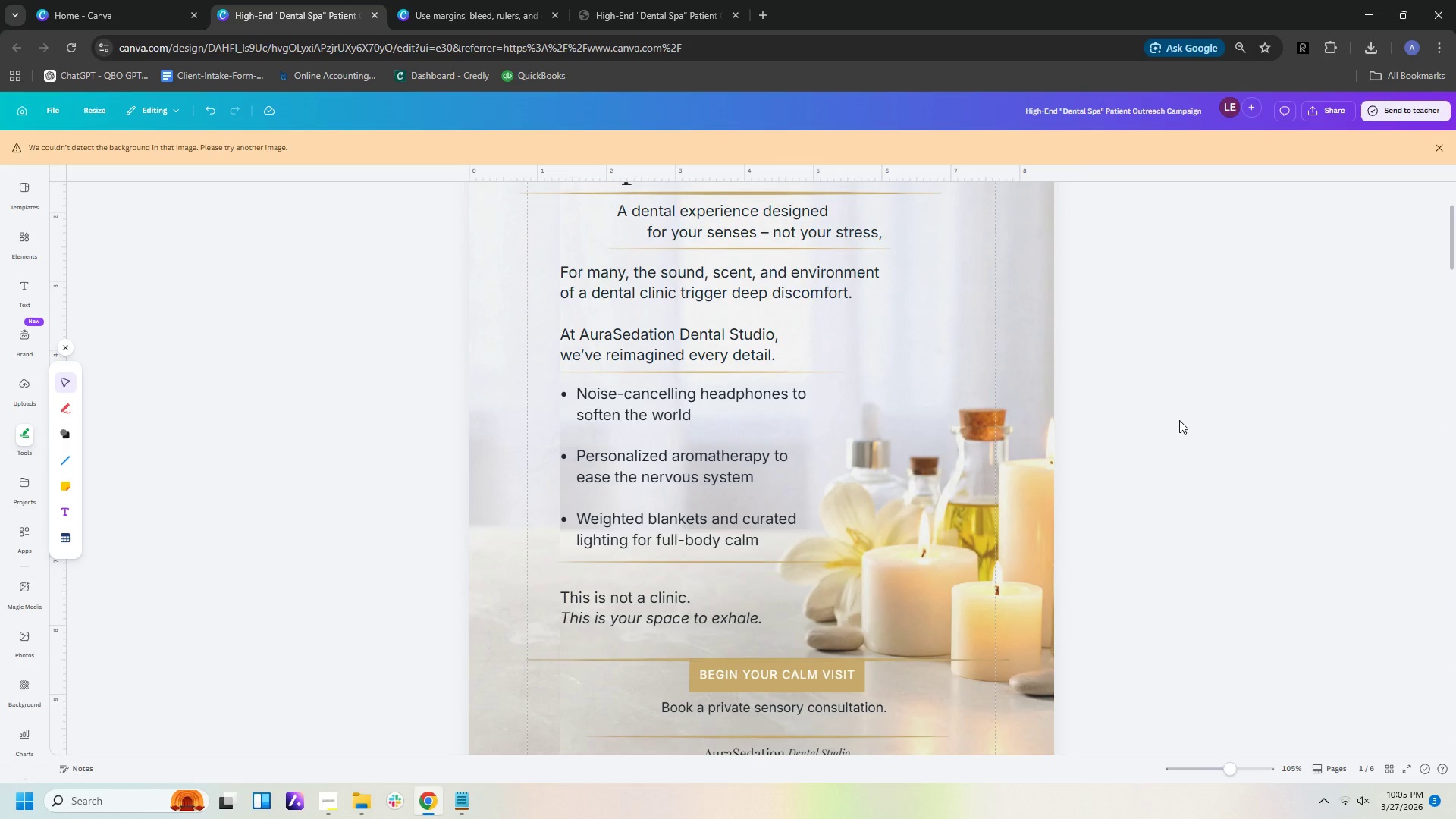 
scroll: coordinate [1179, 420], scroll_direction: down, amount: 1.0
 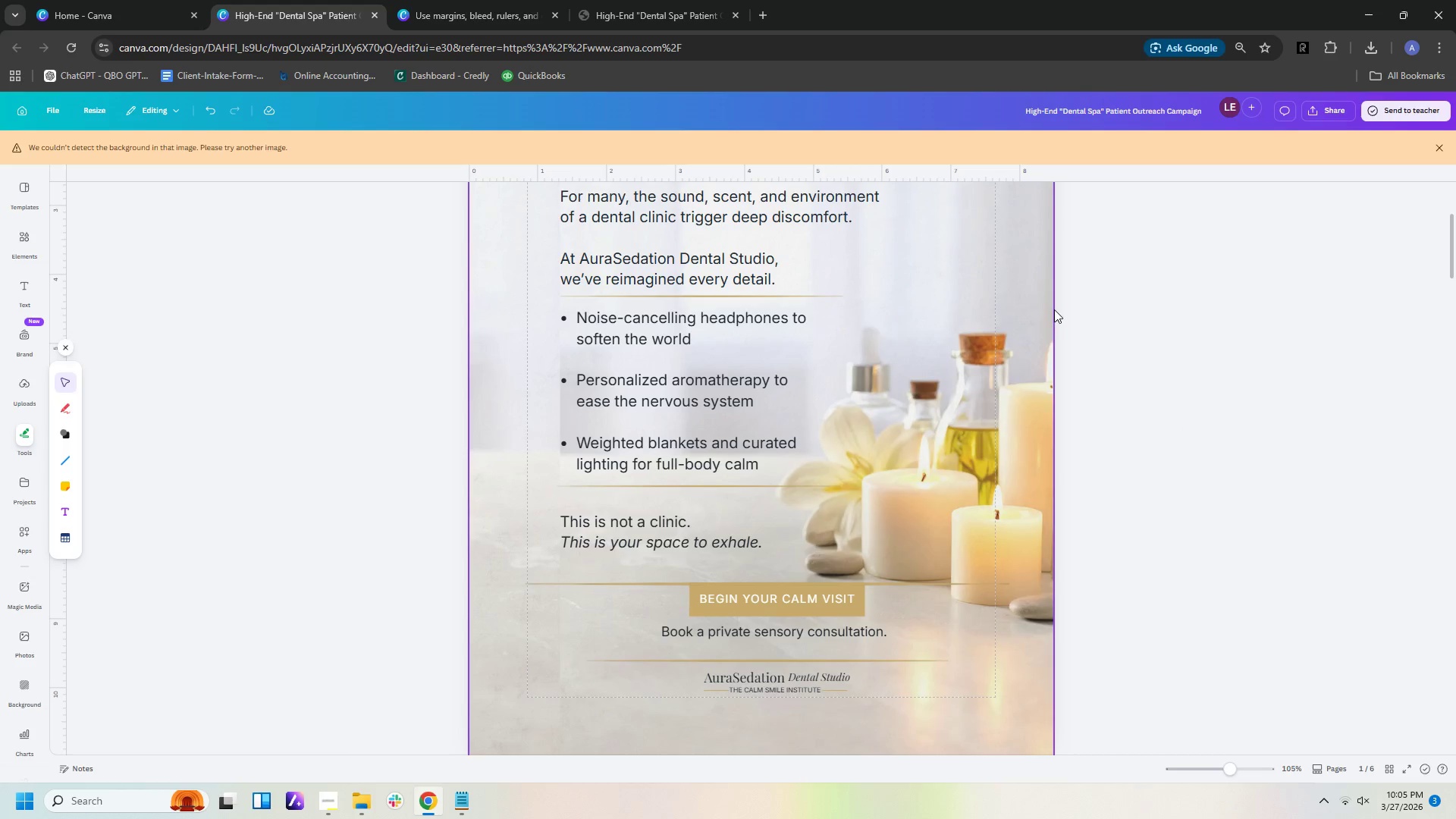 
scroll: coordinate [1226, 471], scroll_direction: up, amount: 1.0
 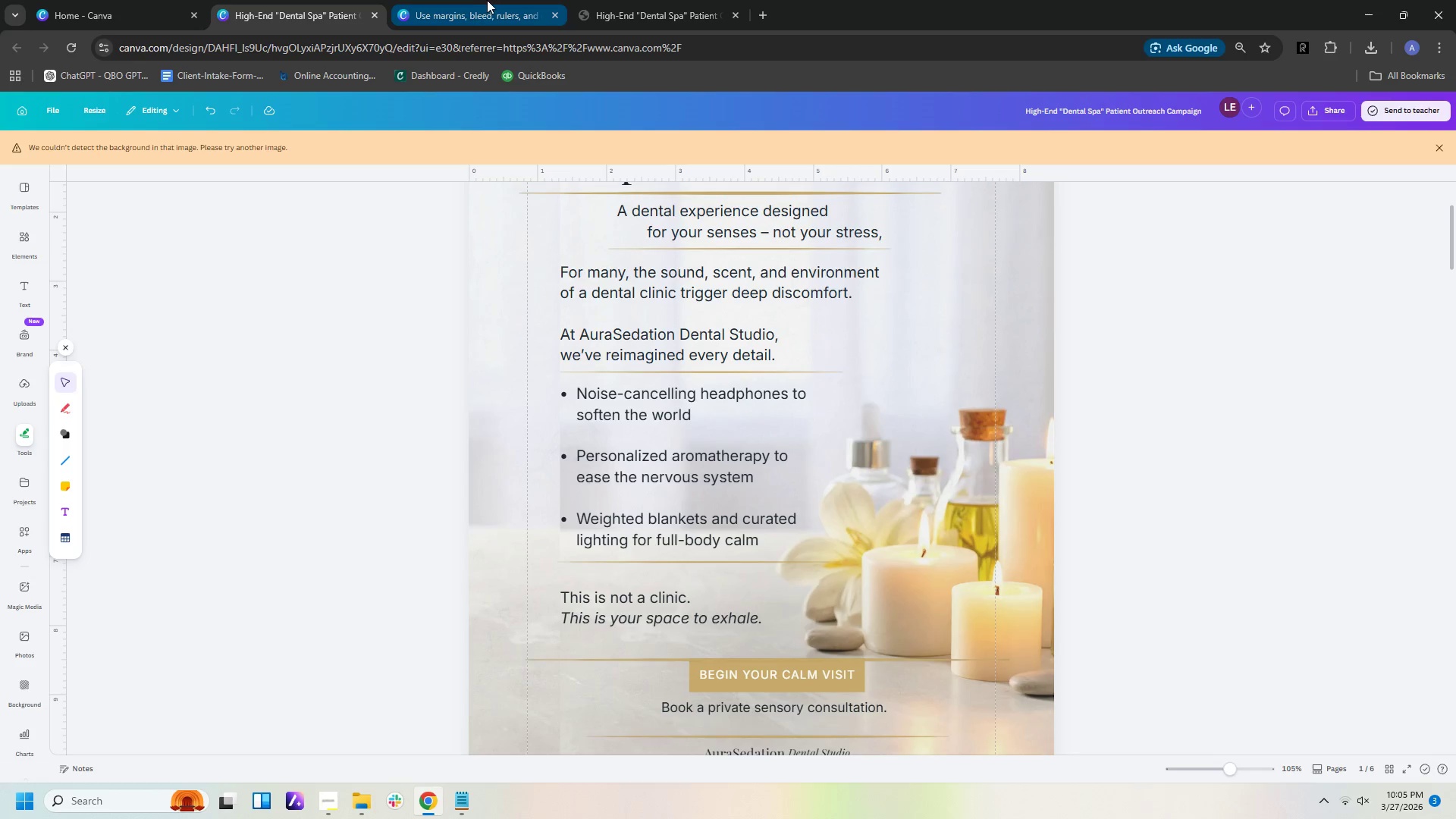 
left_click([601, 18])
 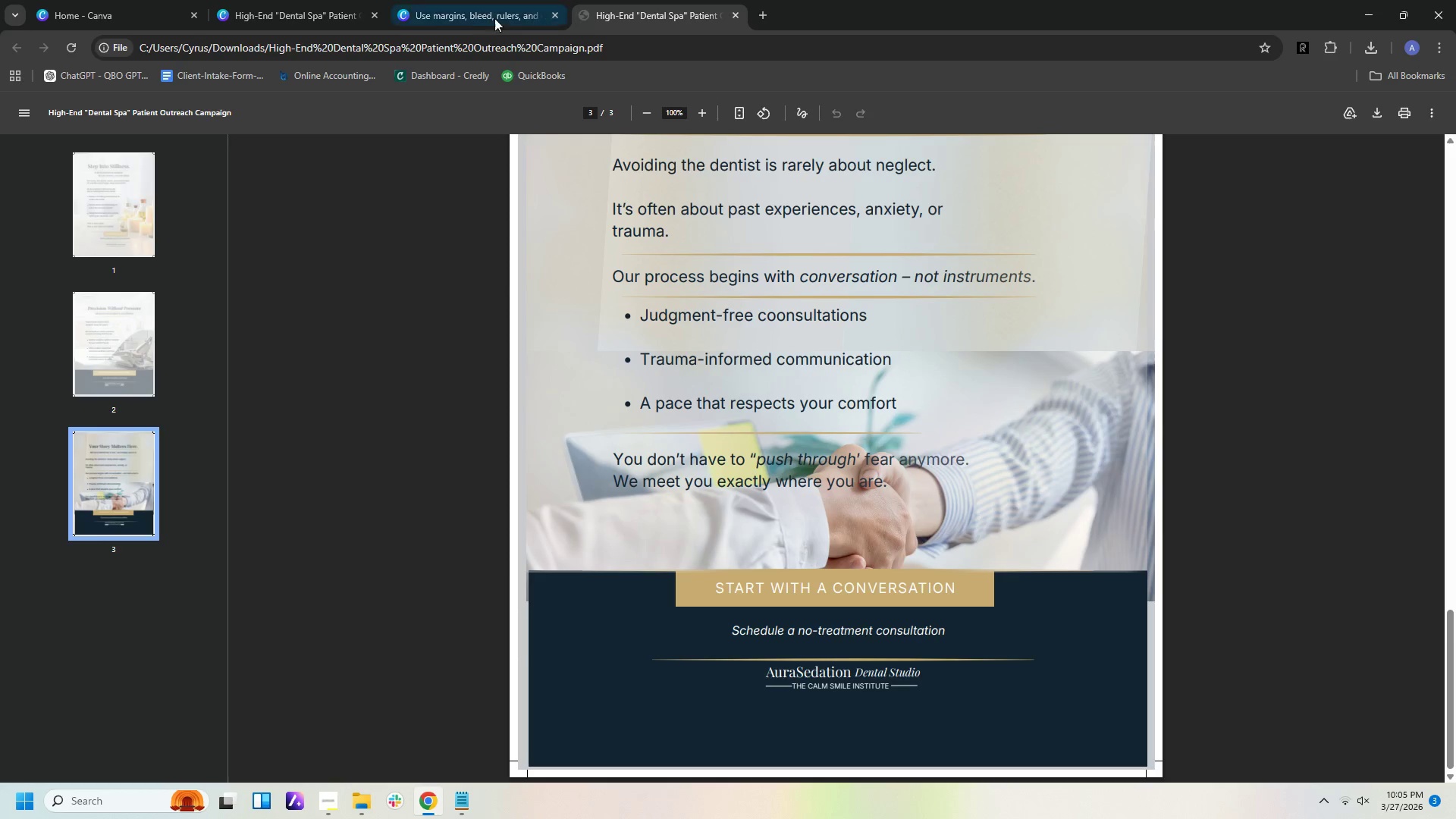 
left_click([358, 18])
 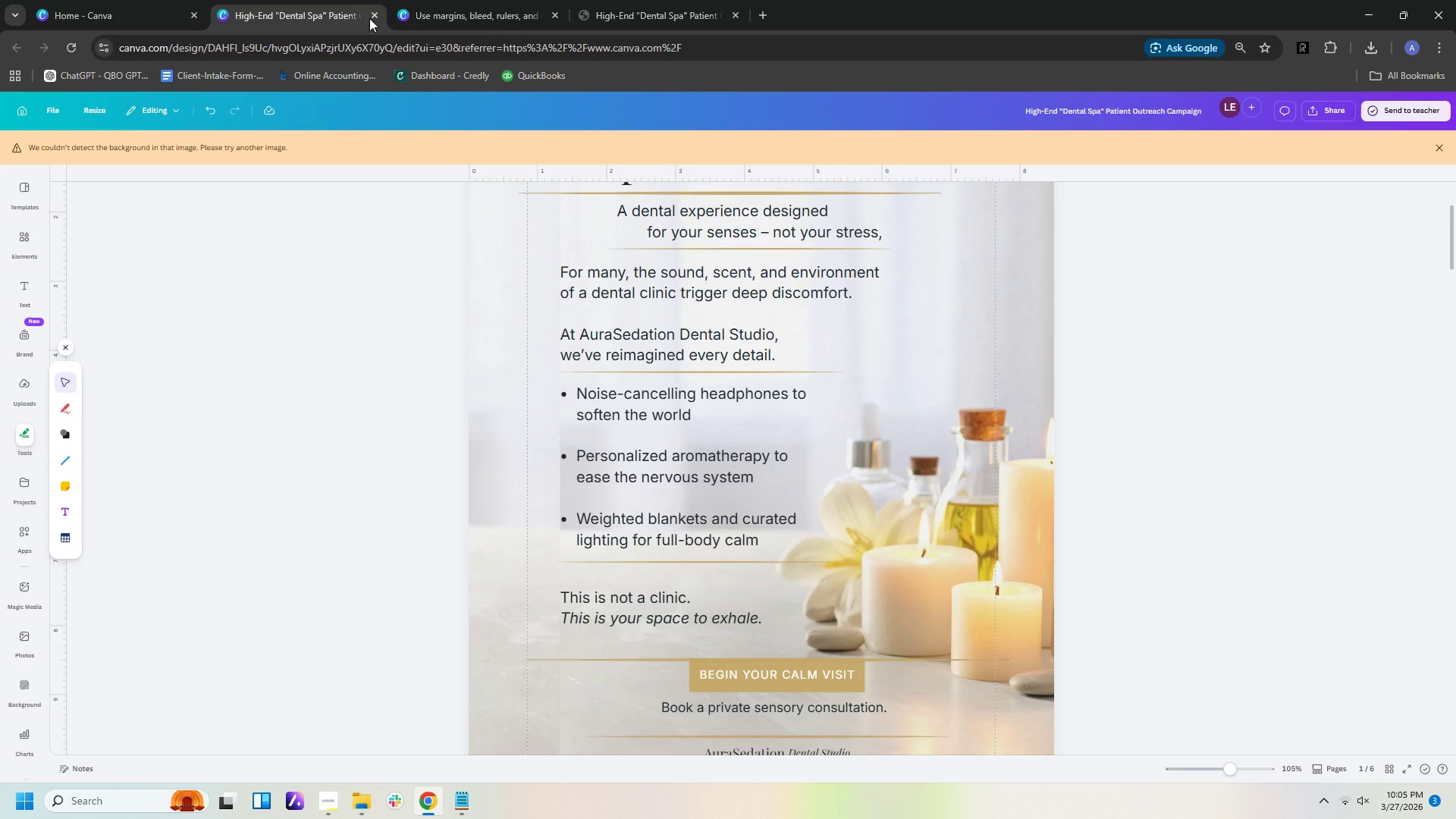 
mouse_move([464, 27])
 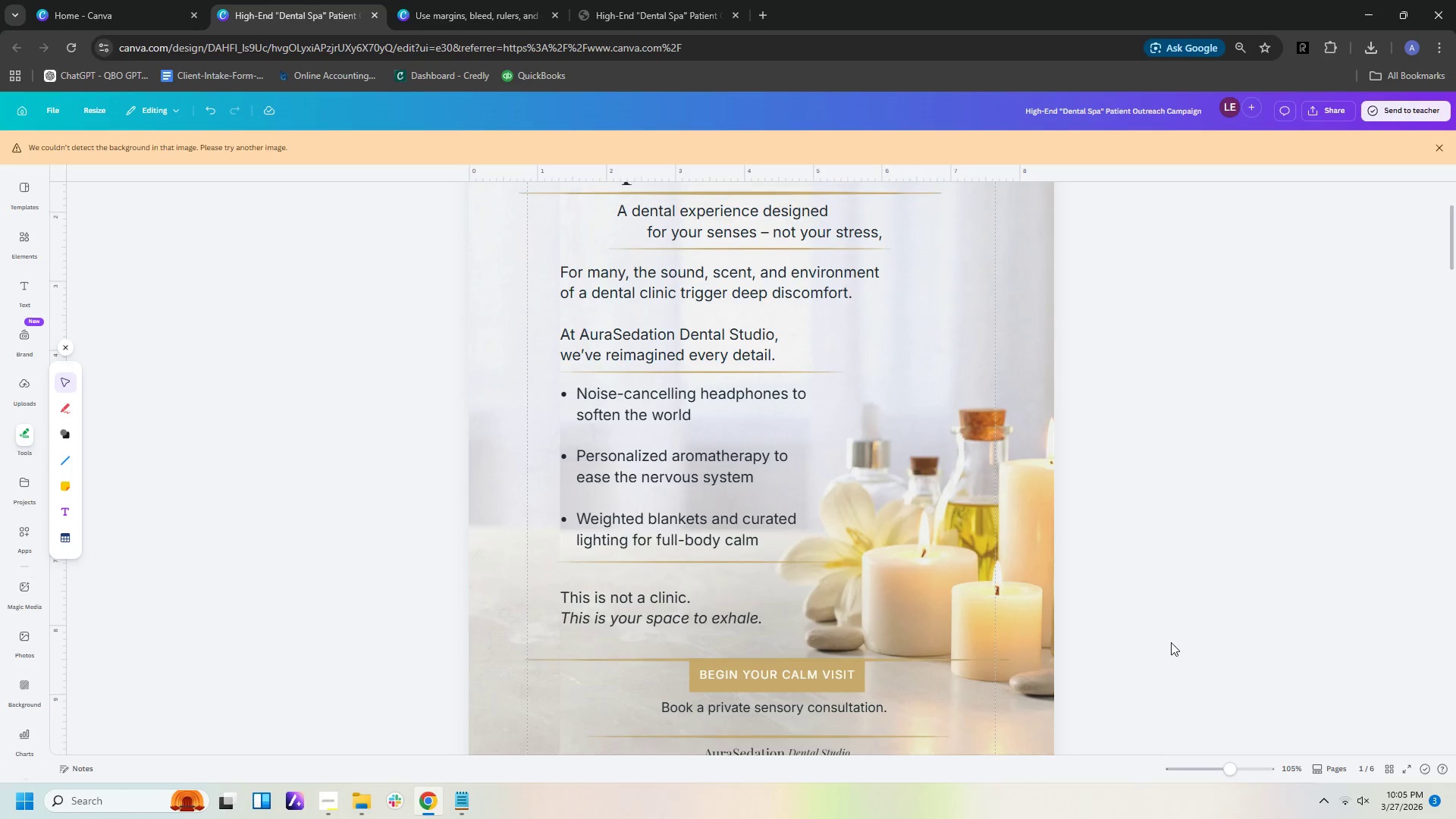 
scroll: coordinate [1172, 647], scroll_direction: down, amount: 2.0
 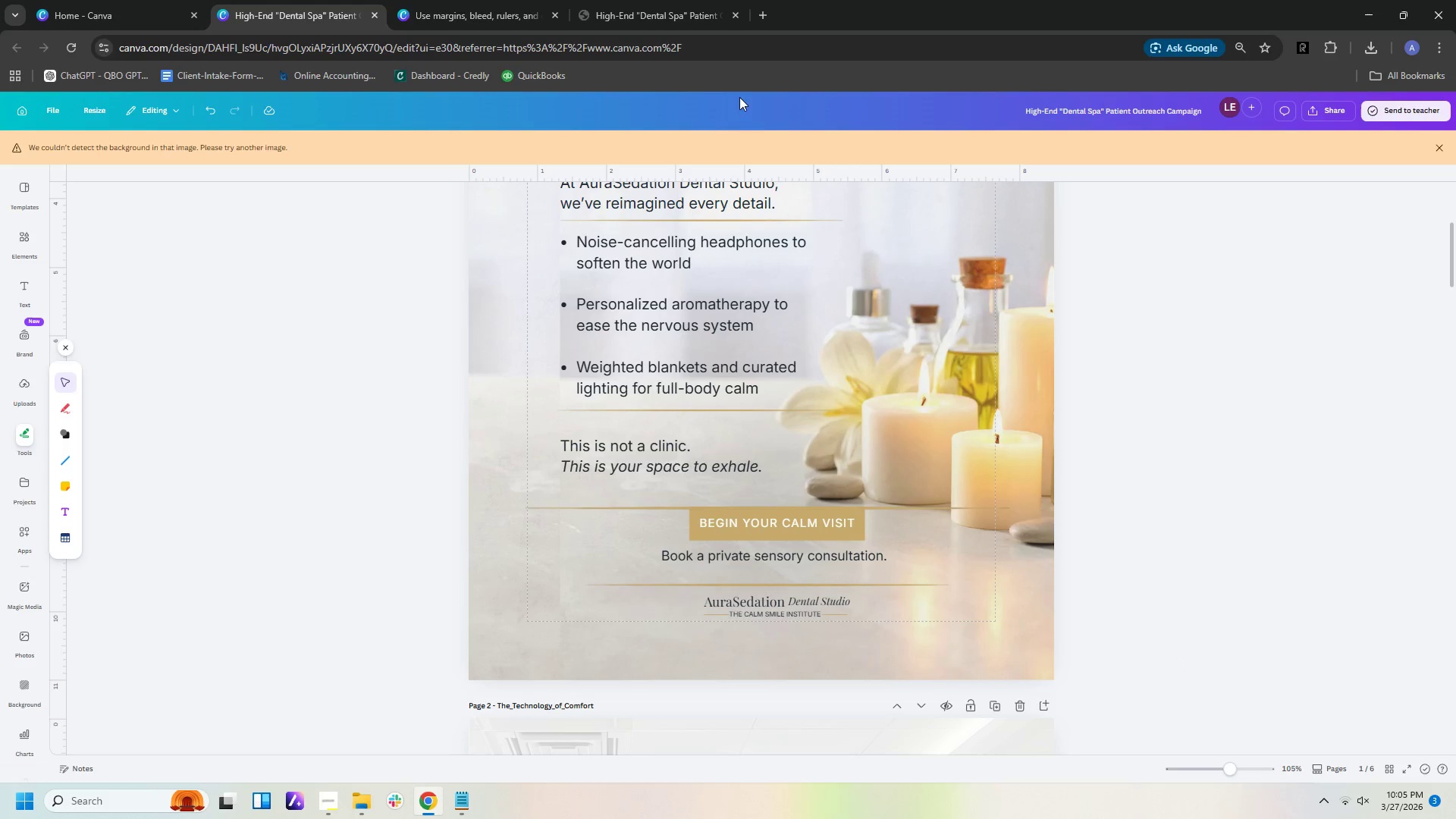 
left_click([689, 14])
 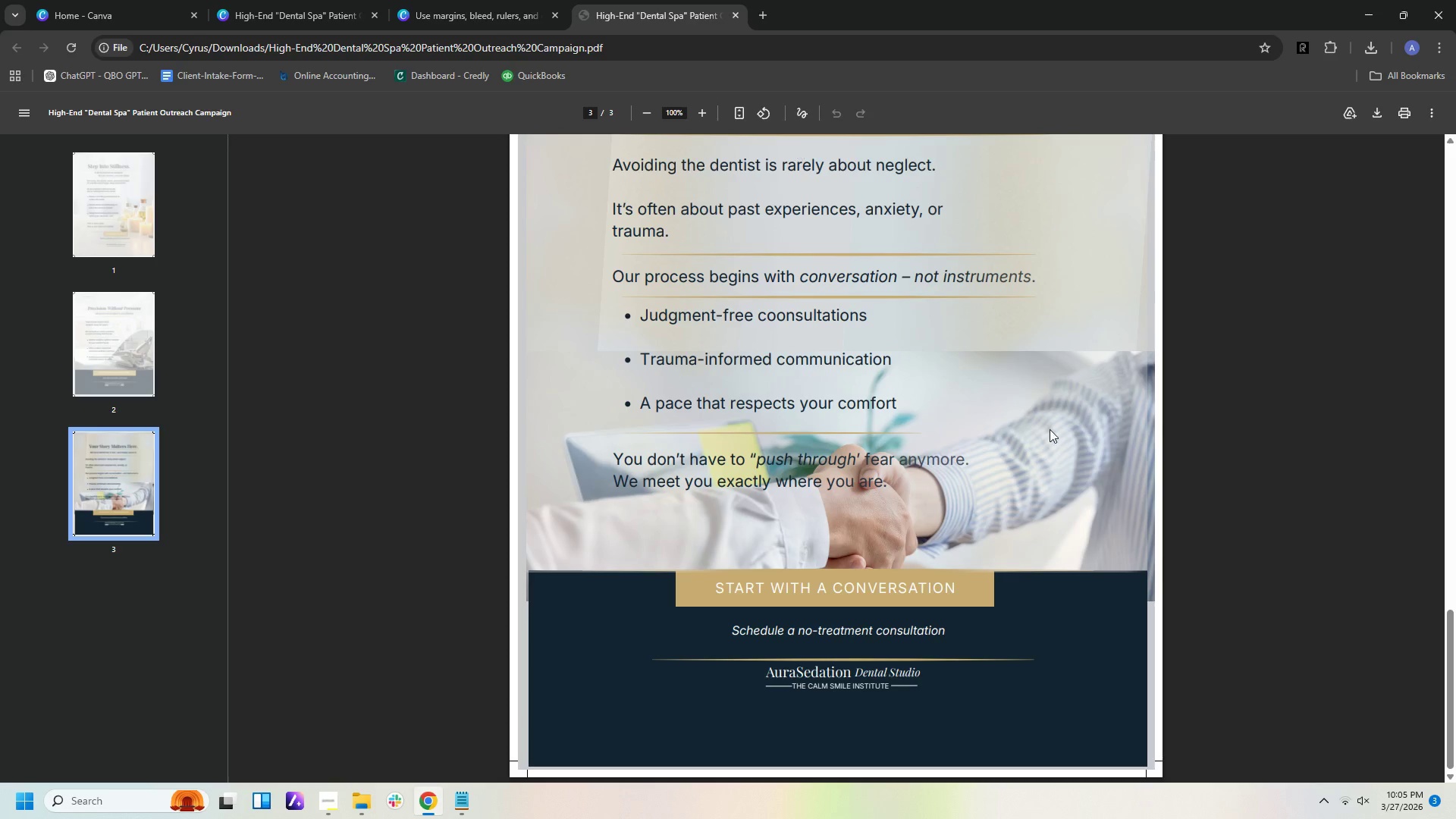 
scroll: coordinate [1058, 433], scroll_direction: up, amount: 7.0
 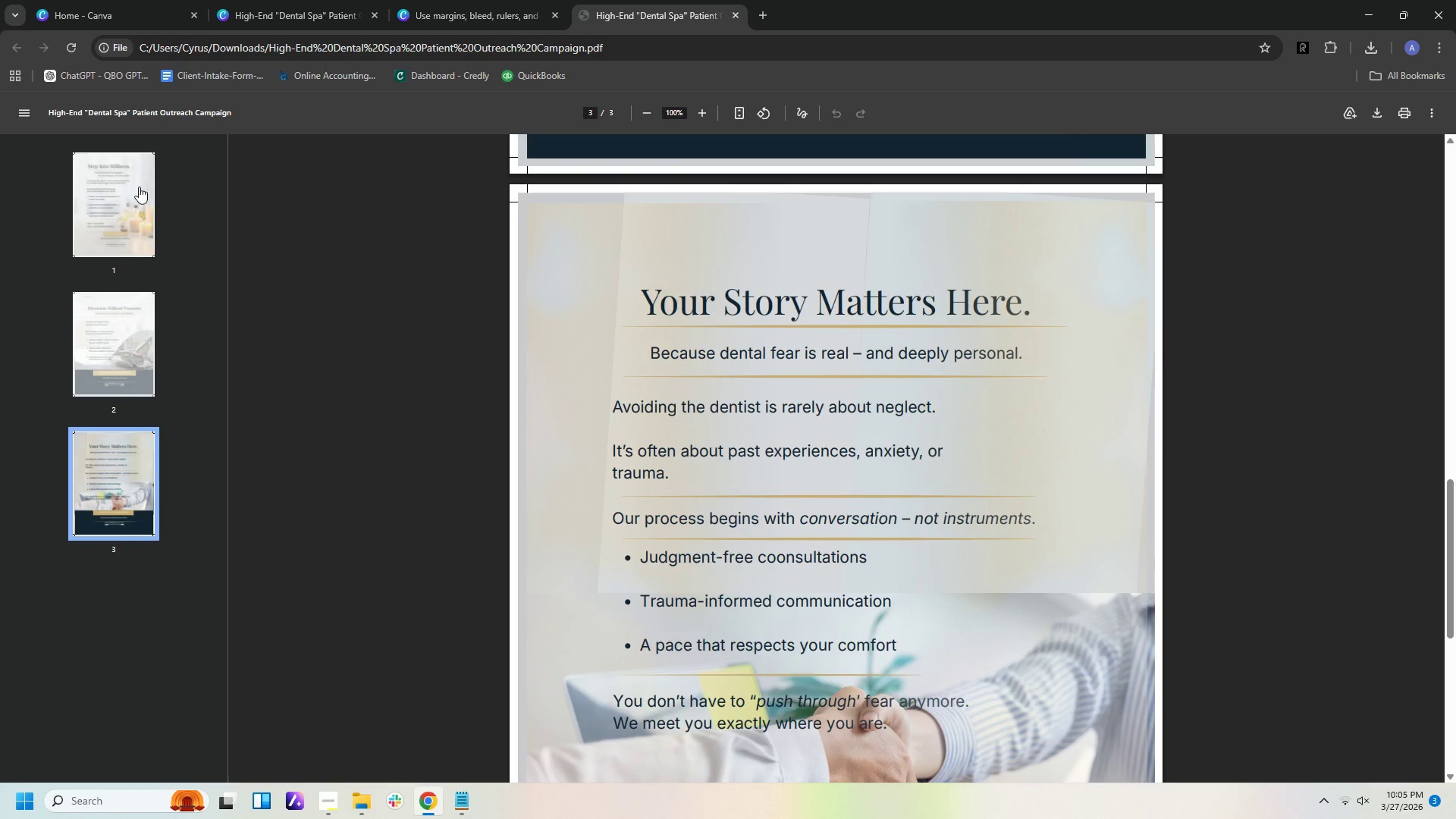 
left_click([135, 196])
 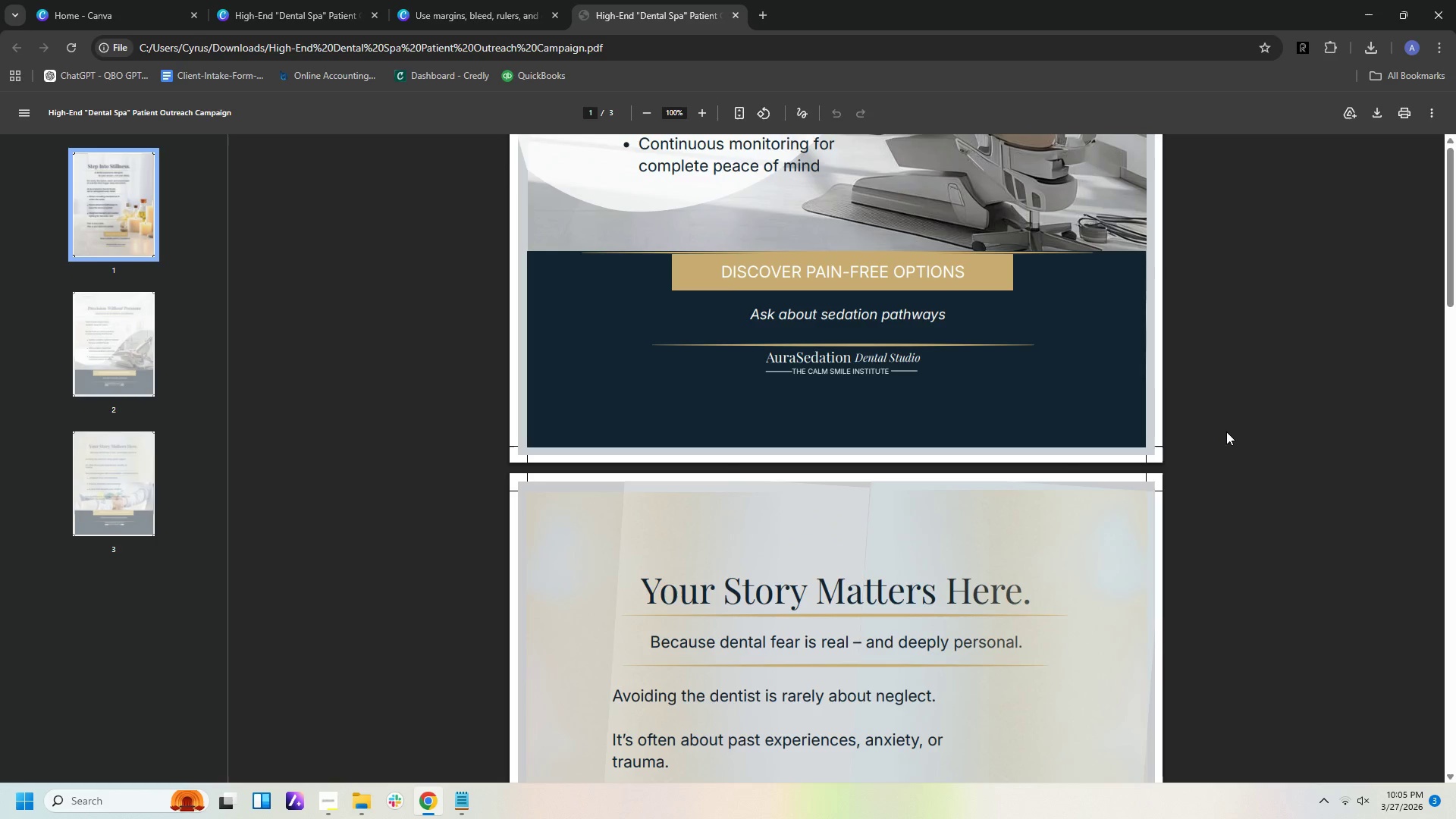 
scroll: coordinate [1297, 436], scroll_direction: up, amount: 2.0
 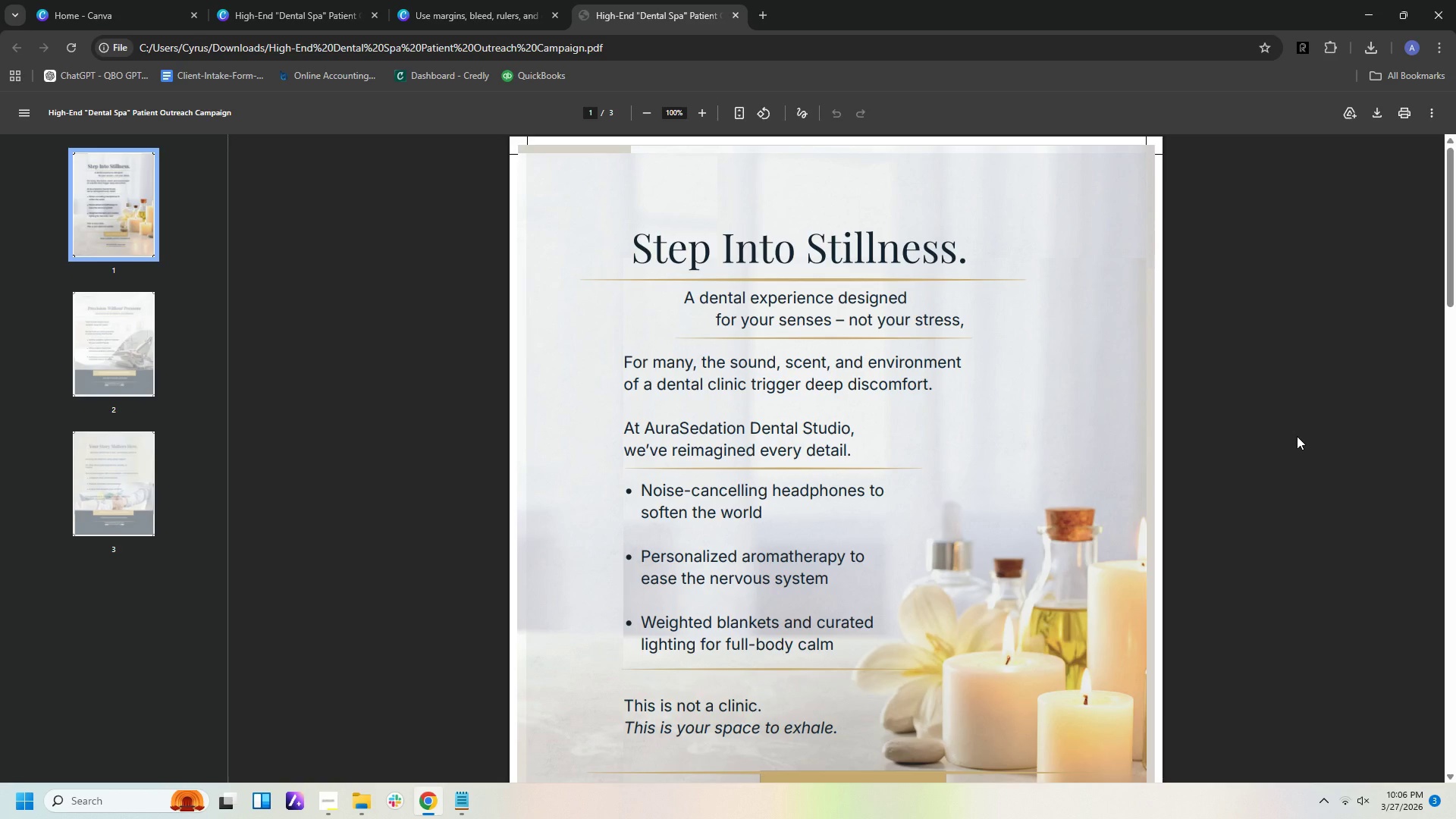 
wait(9.89)
 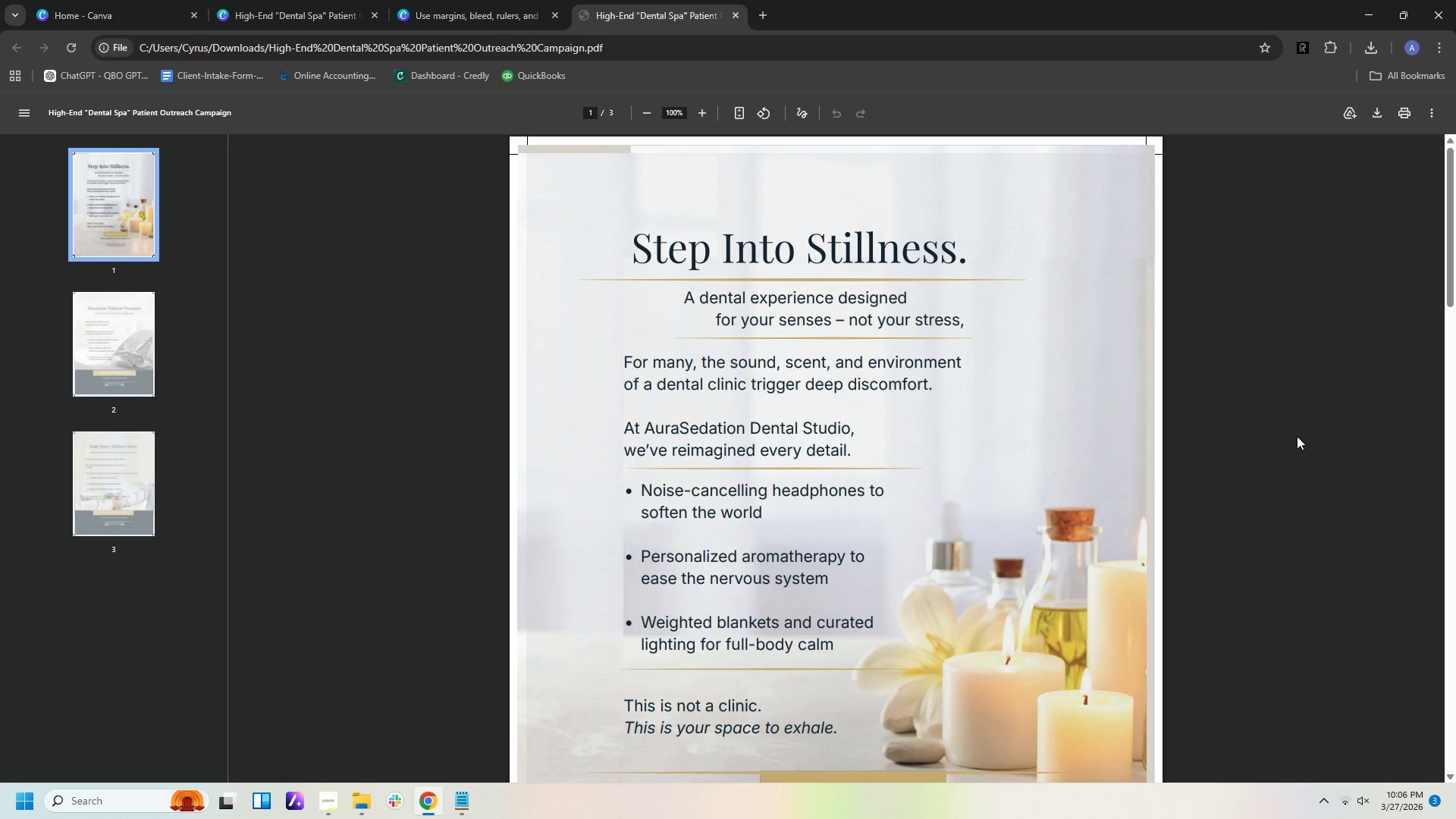 
left_click([406, 17])
 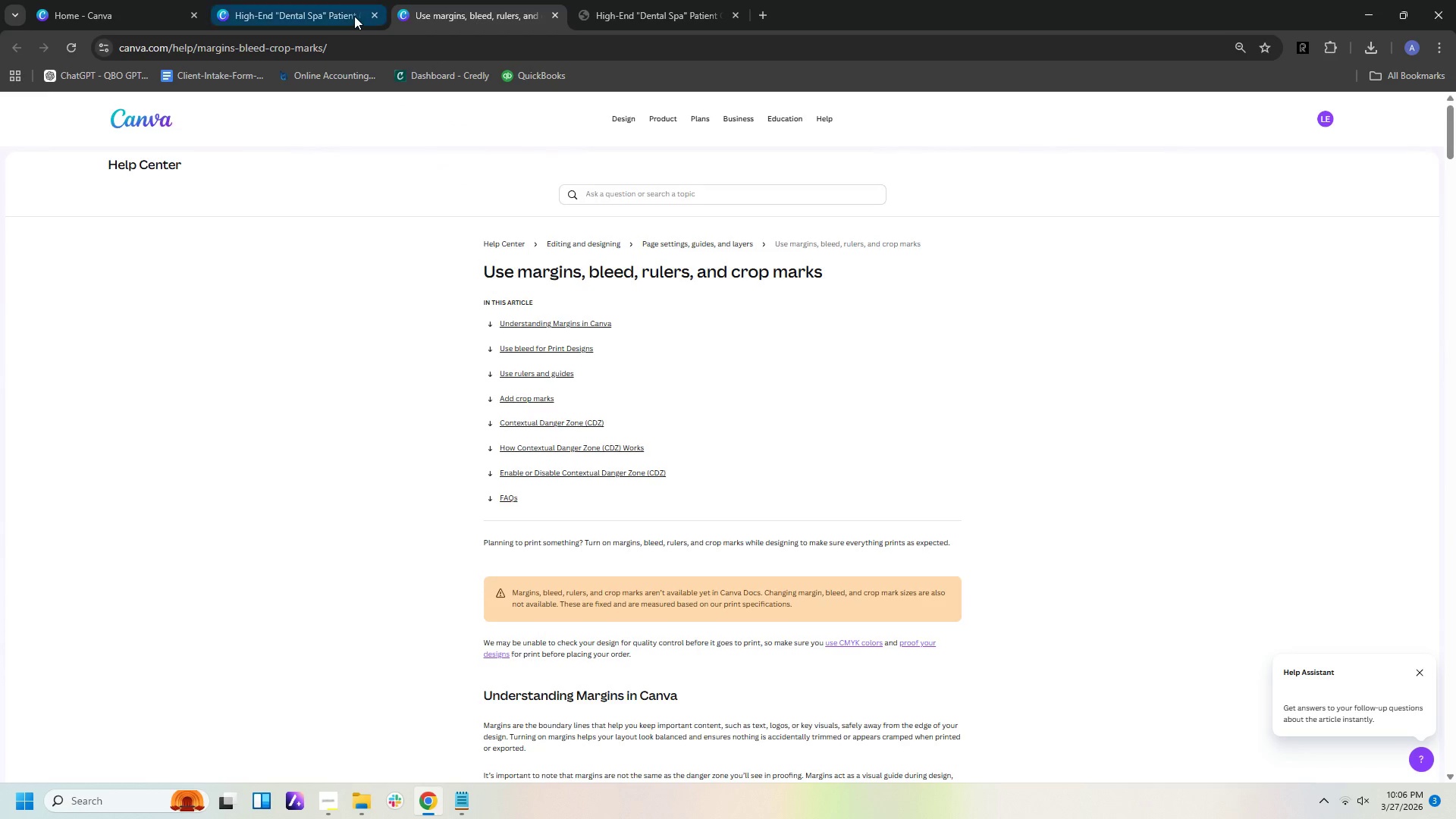 
left_click([354, 16])
 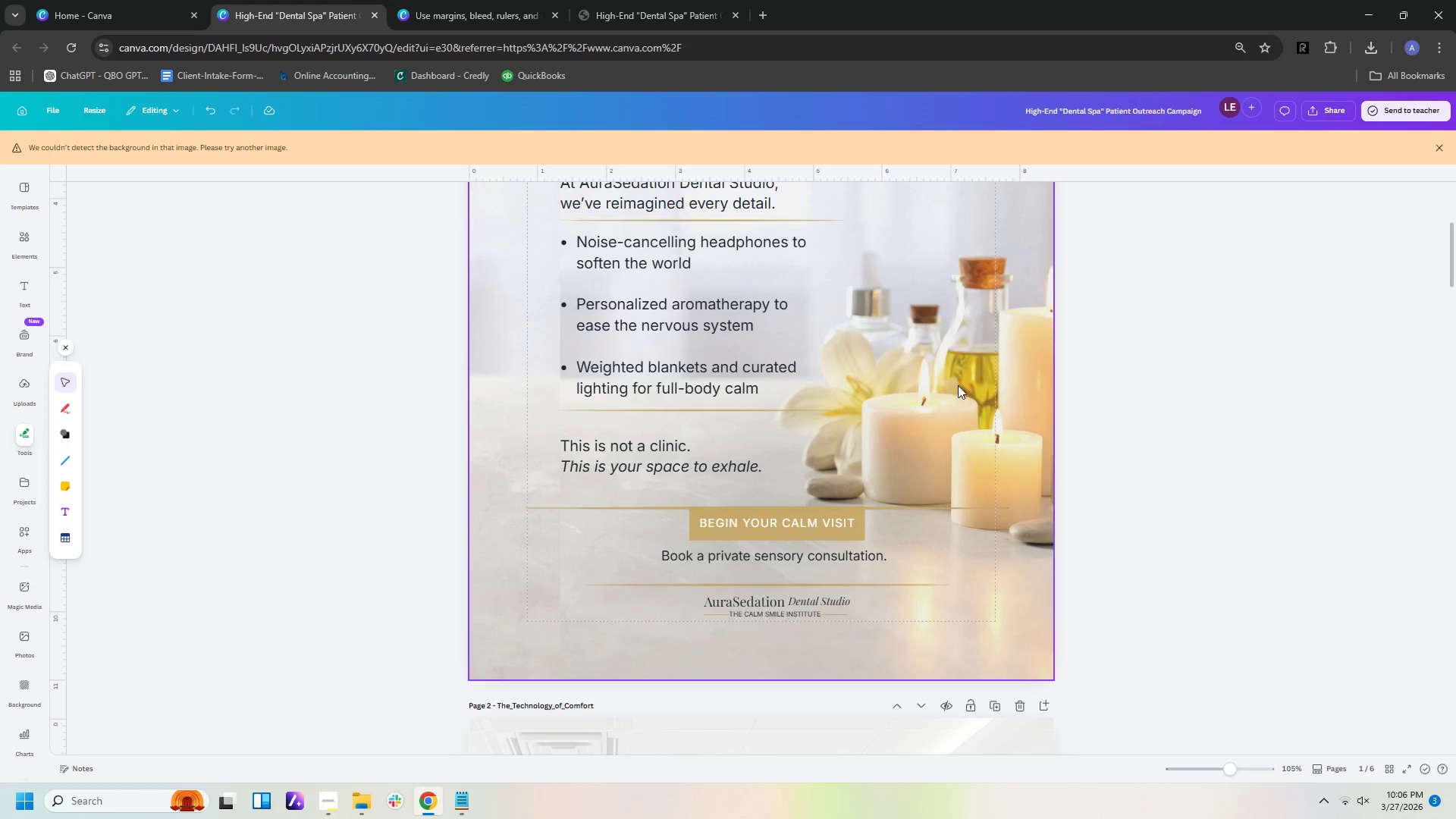 
scroll: coordinate [958, 385], scroll_direction: up, amount: 6.0
 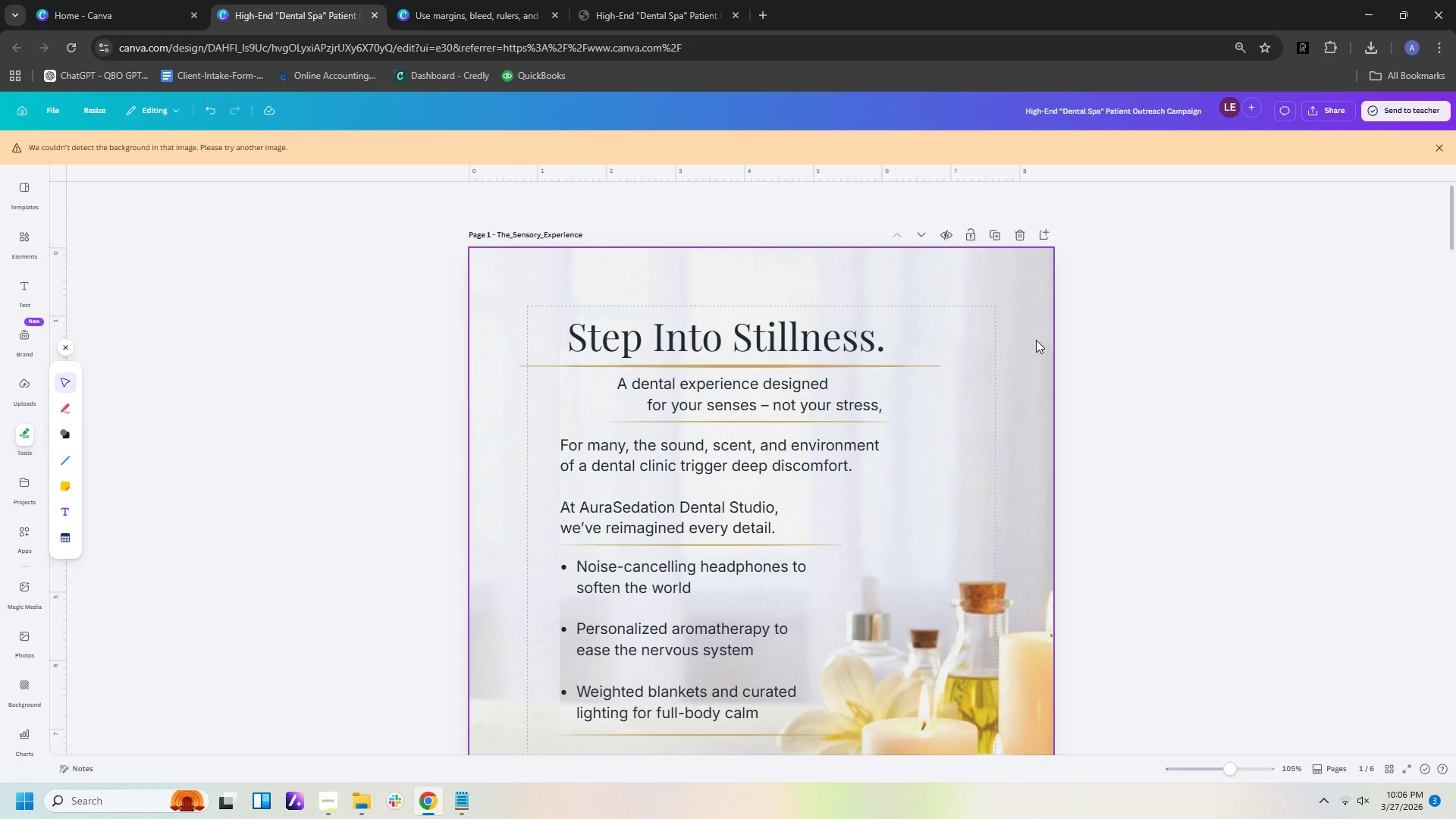 
left_click_drag(start_coordinate=[1028, 340], to_coordinate=[1028, 409])
 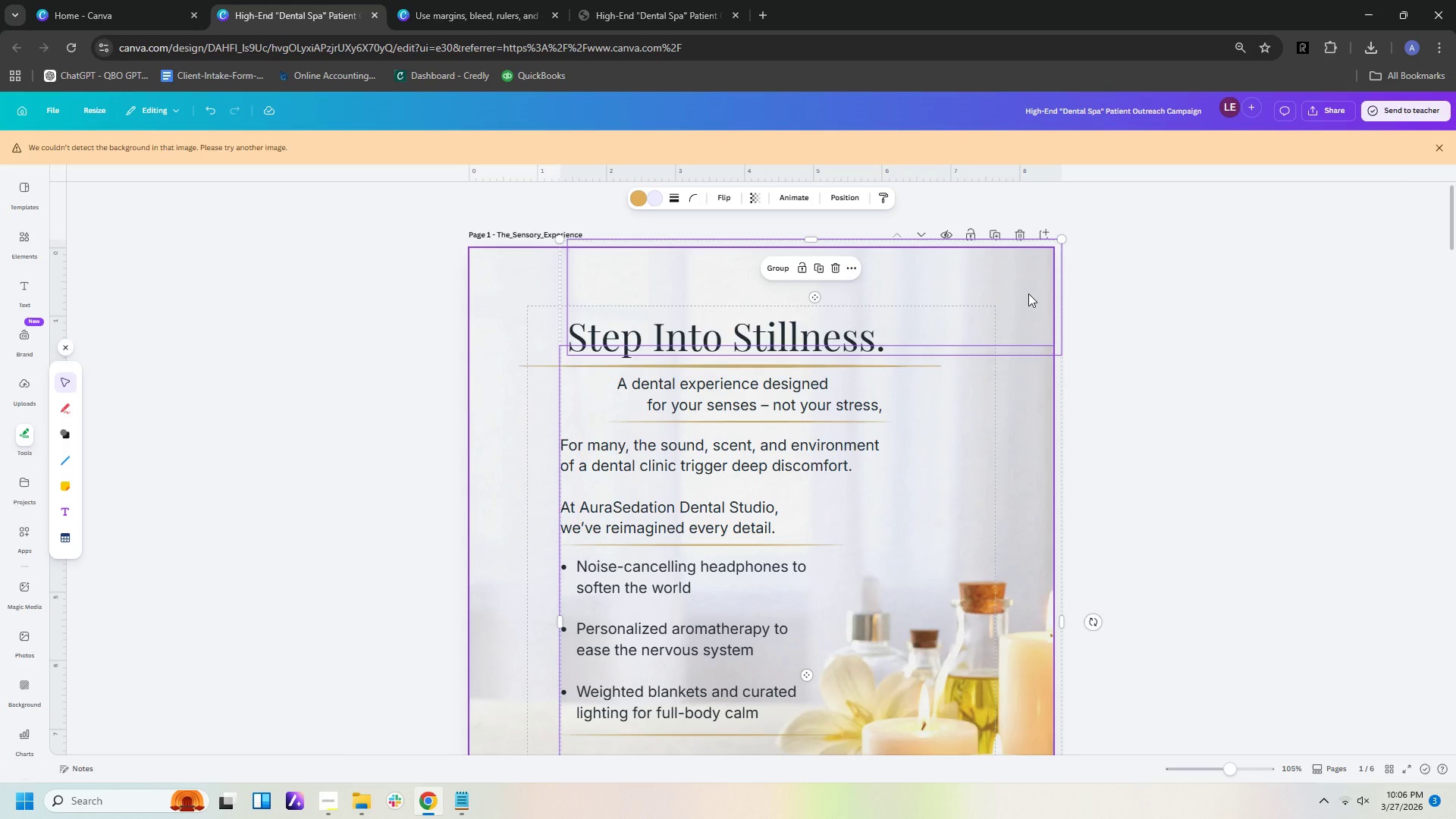 
left_click([1028, 291])
 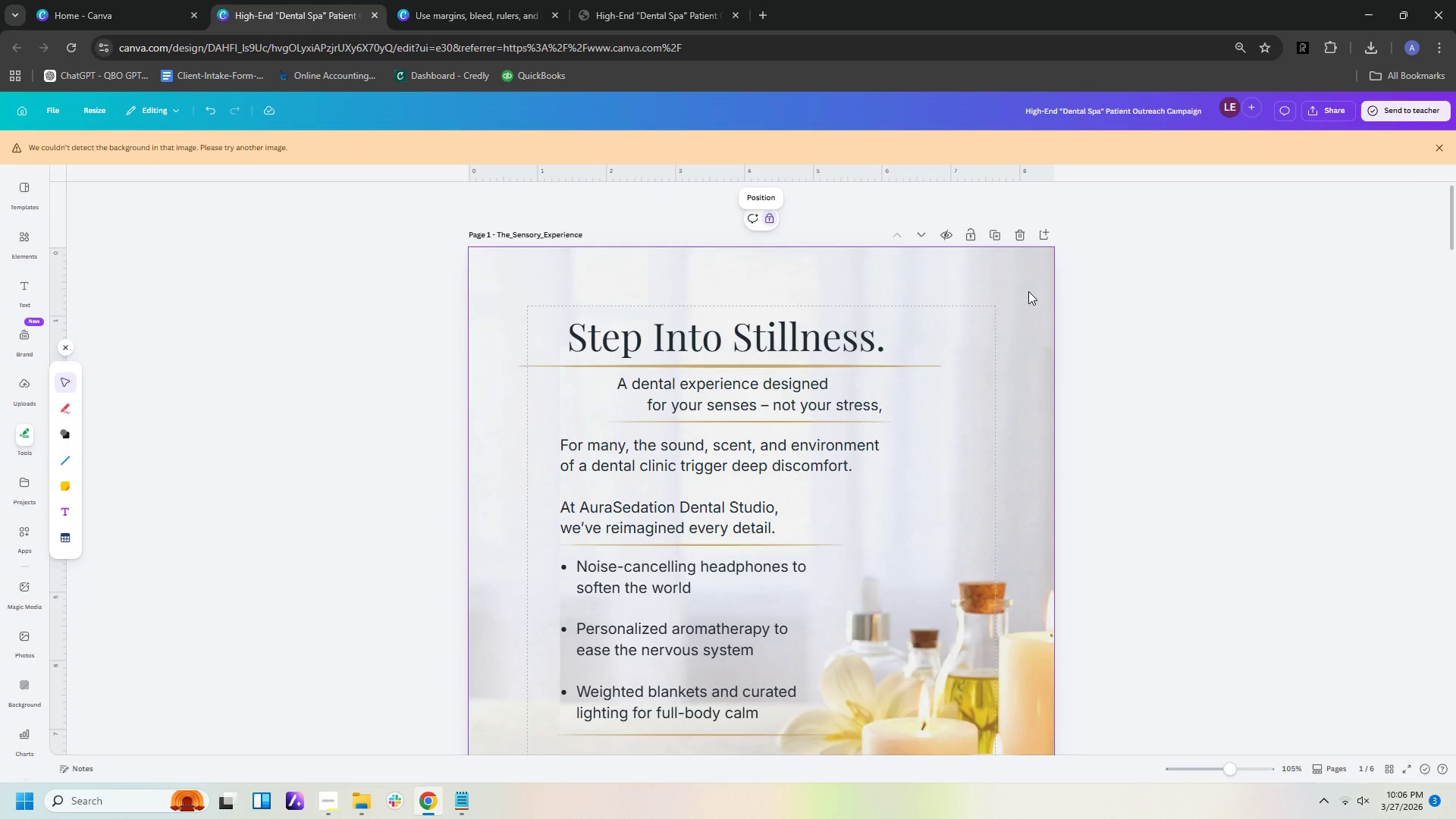 
left_click_drag(start_coordinate=[1028, 291], to_coordinate=[1028, 336])
 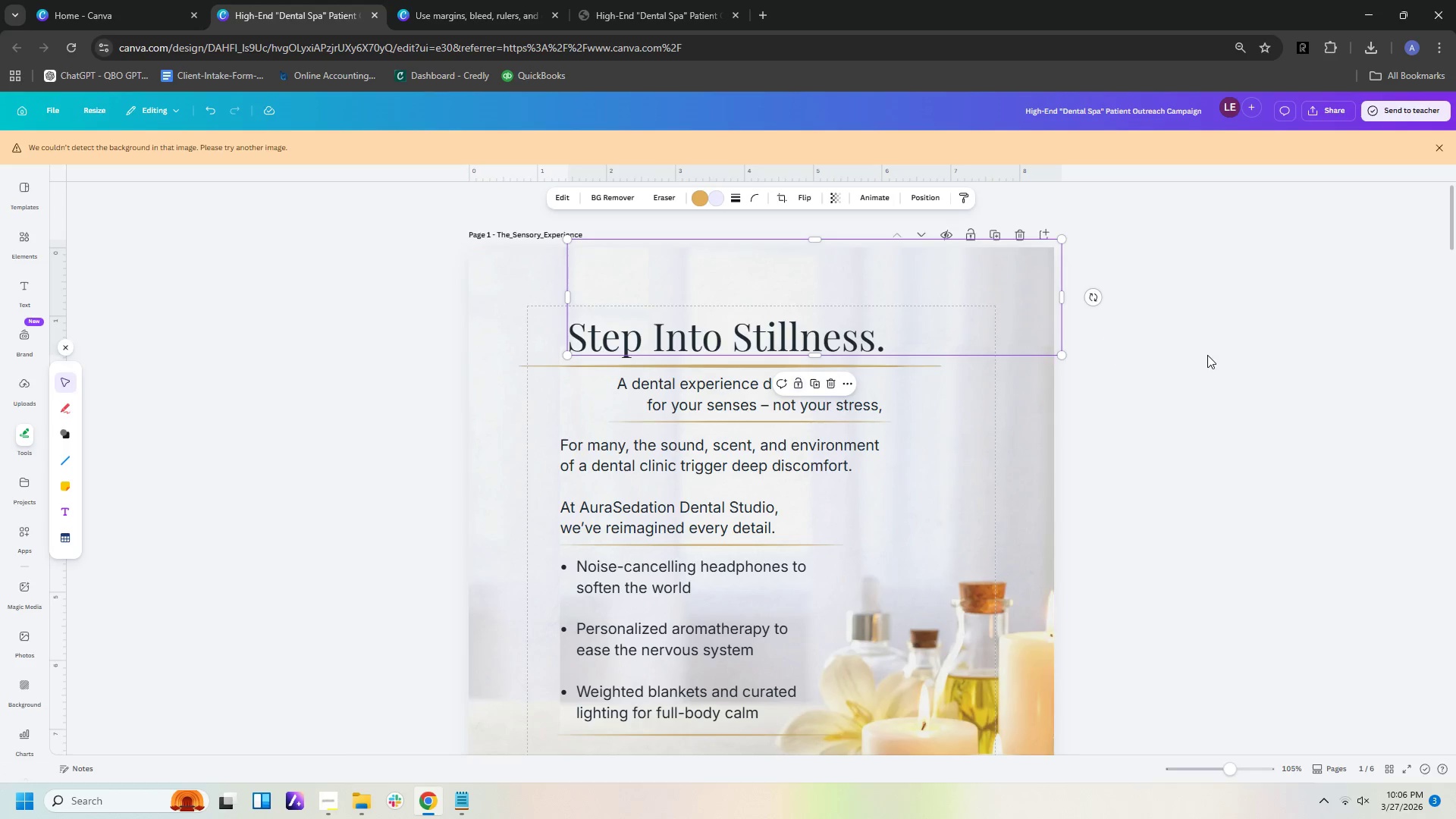 
left_click([1207, 355])
 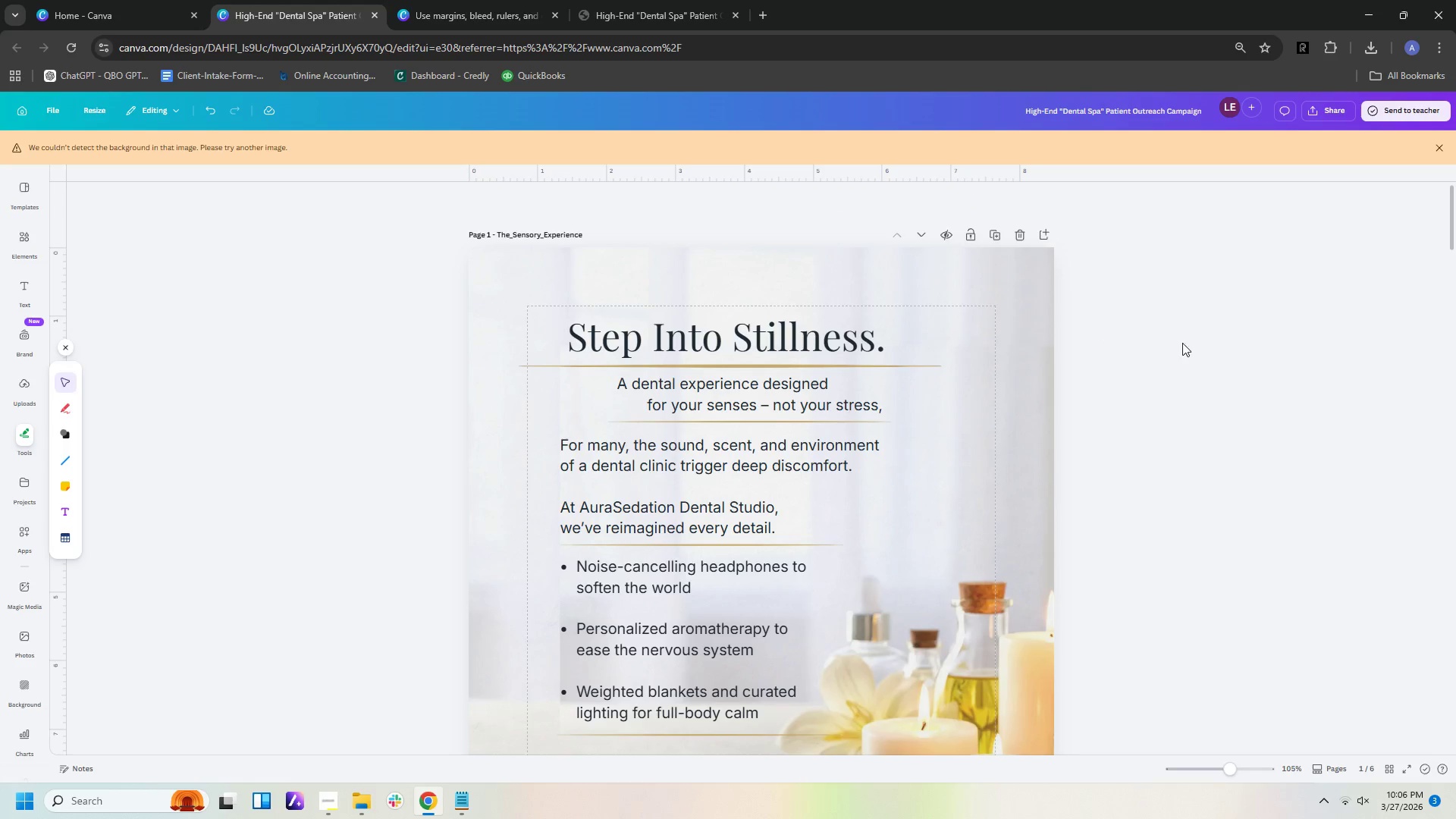 
left_click([969, 293])
 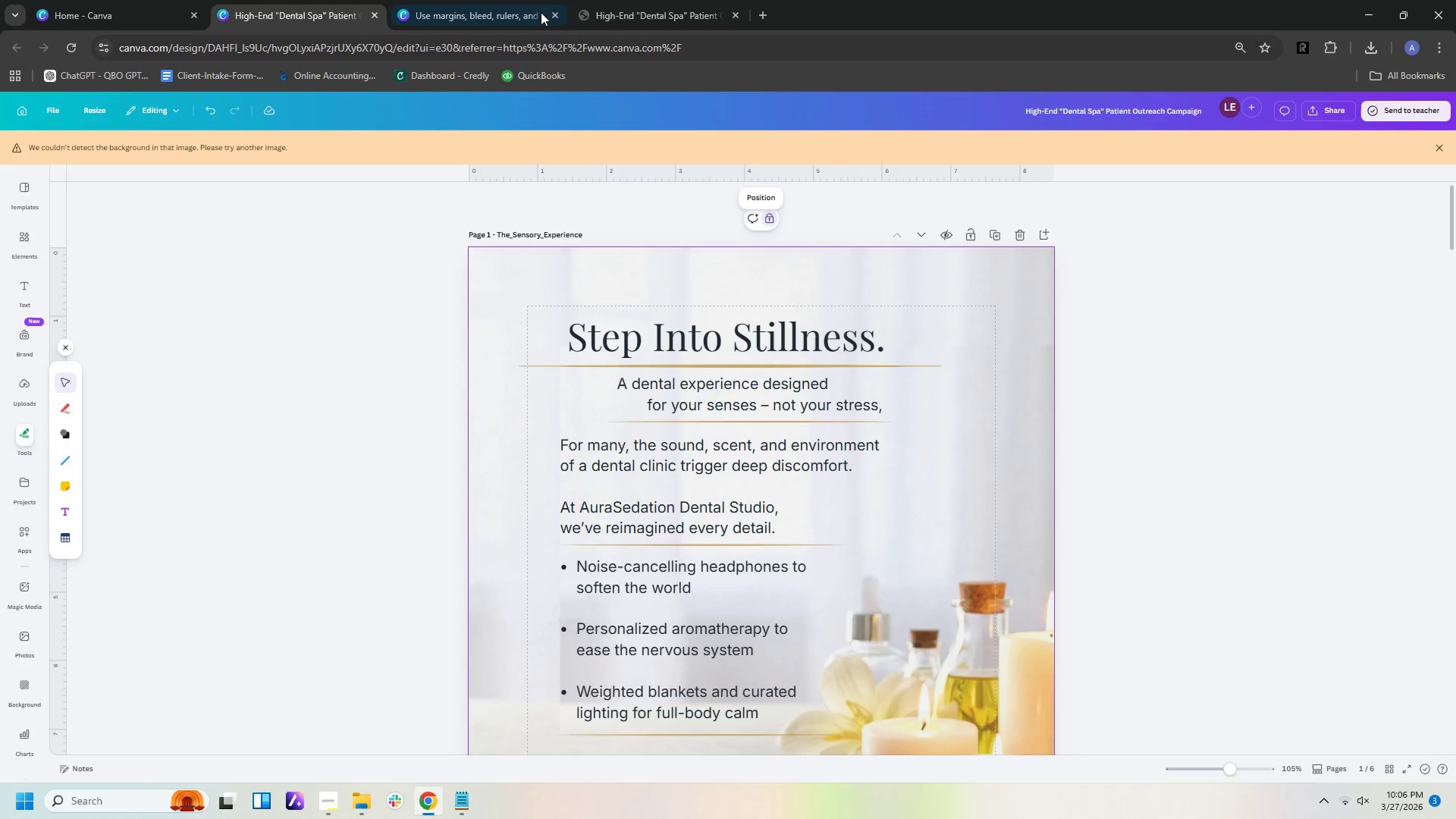 
left_click([603, 11])
 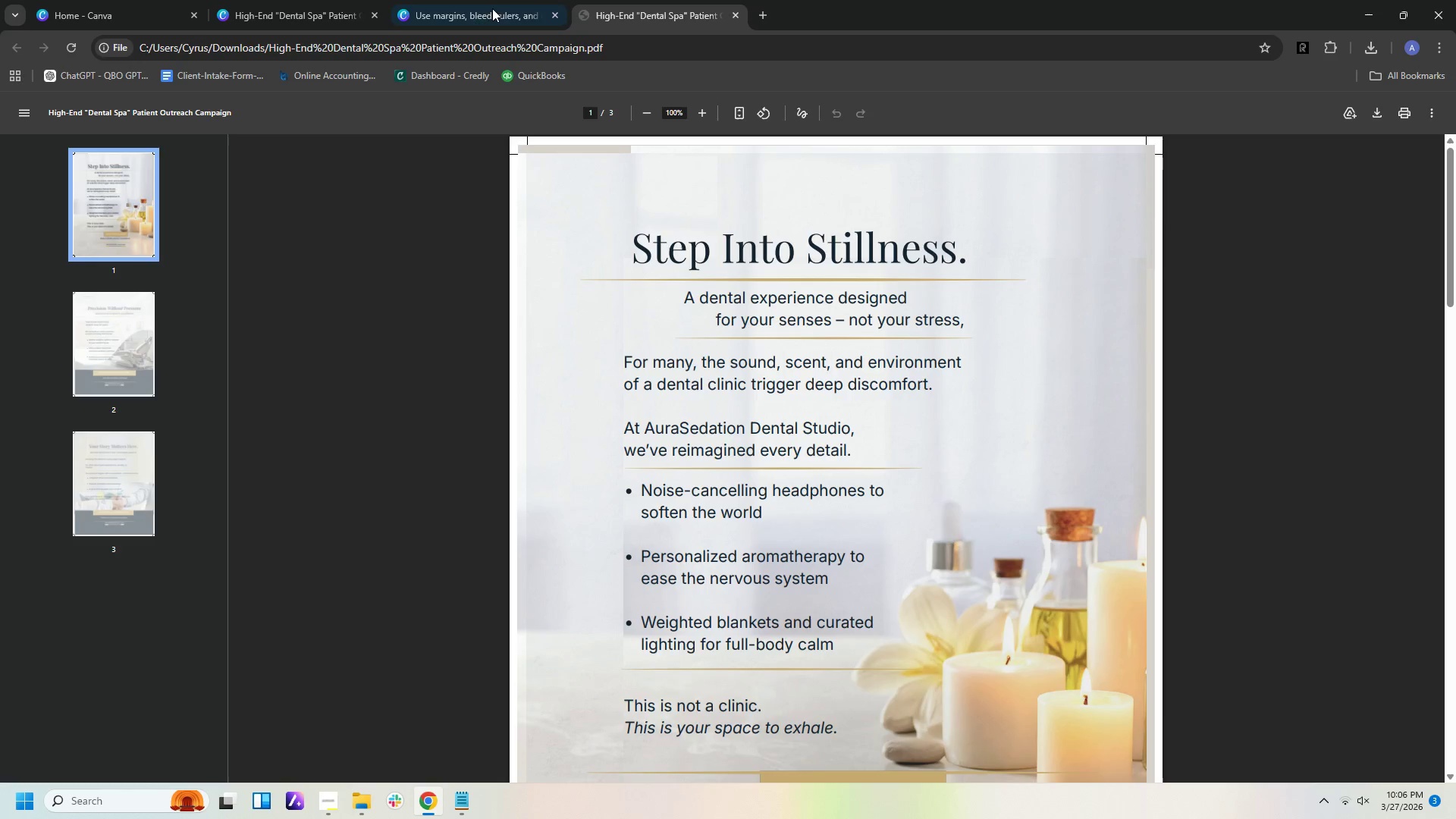 
left_click([328, 14])
 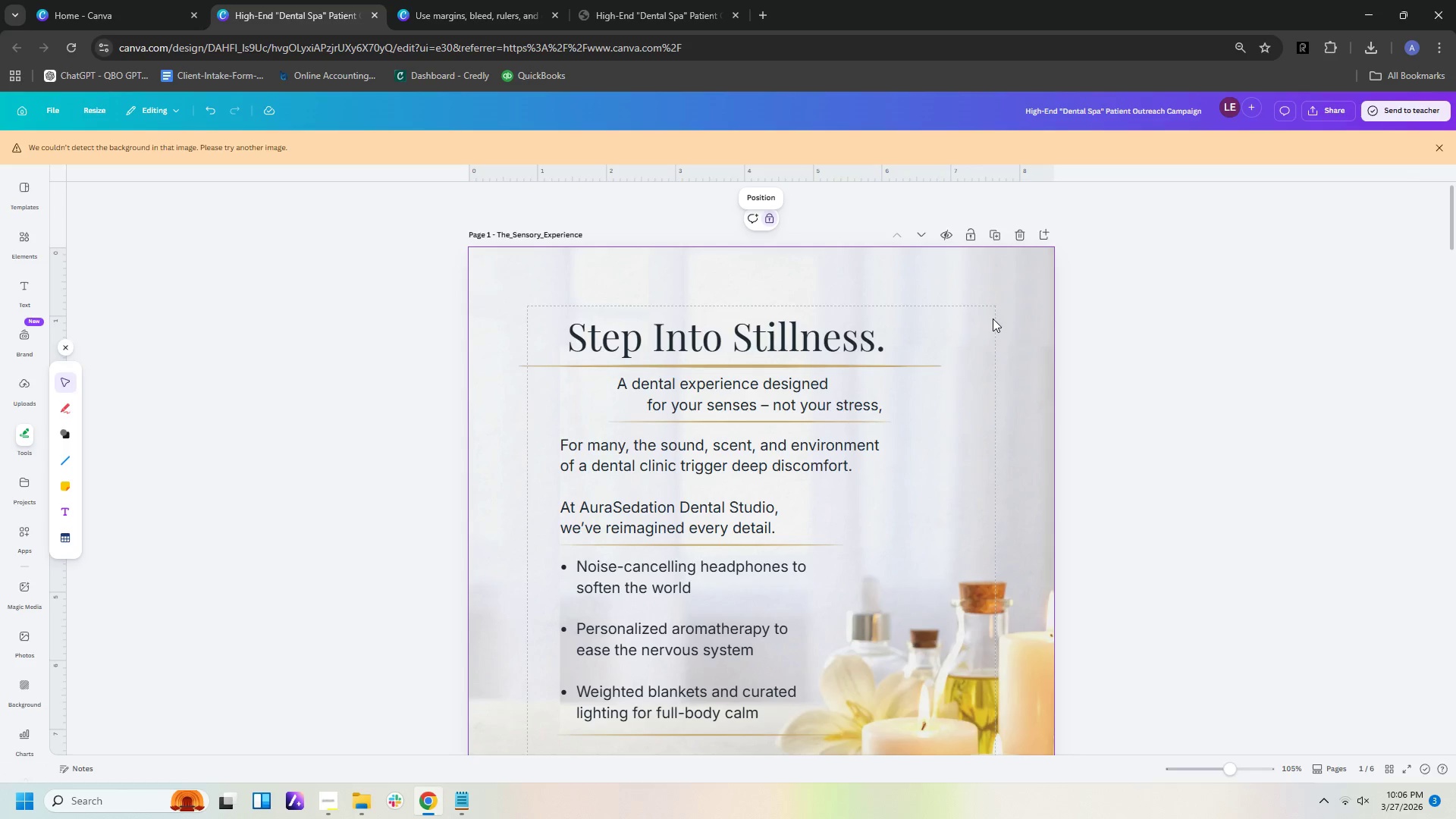 
left_click([993, 318])
 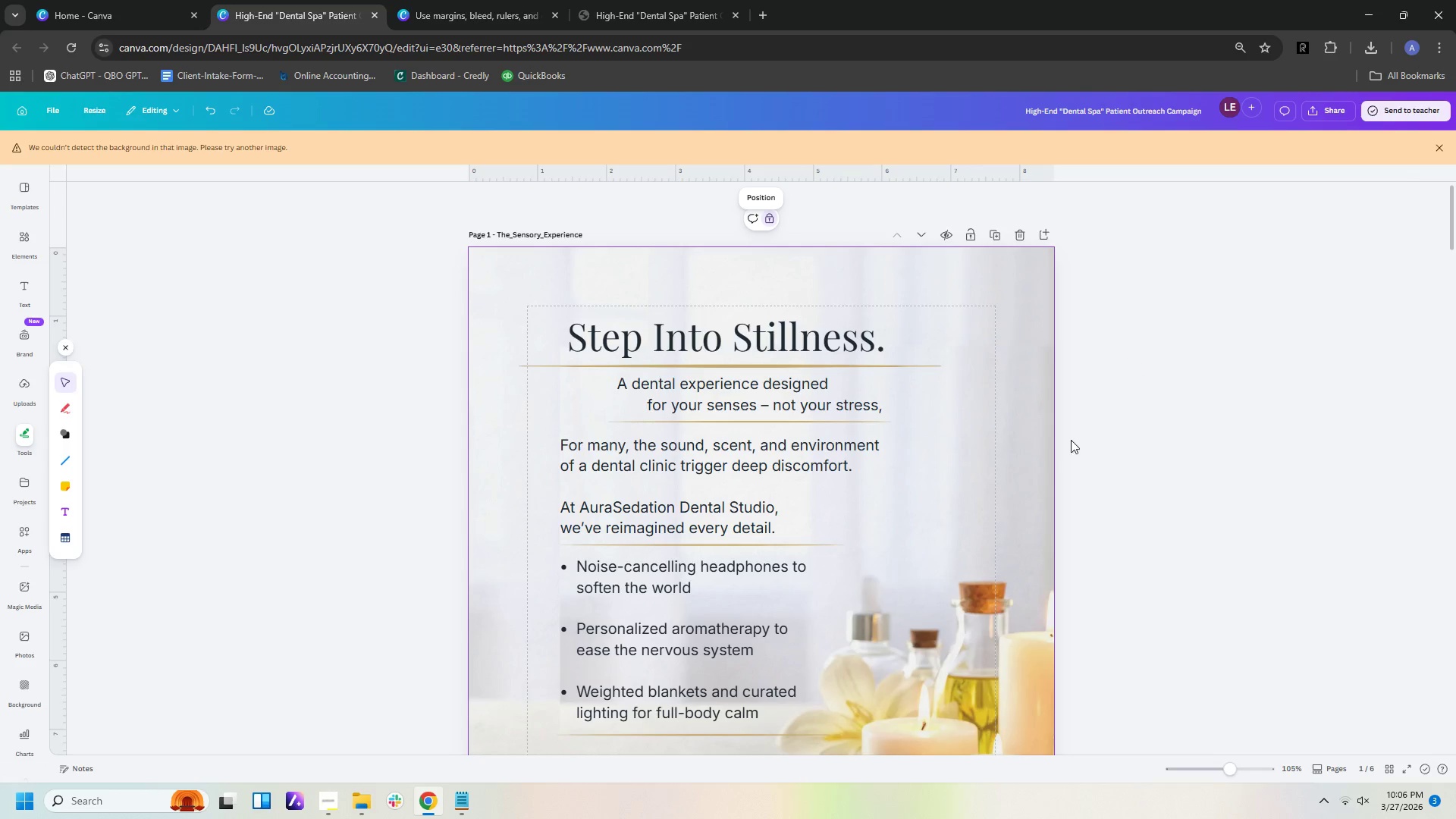 
left_click([1018, 494])
 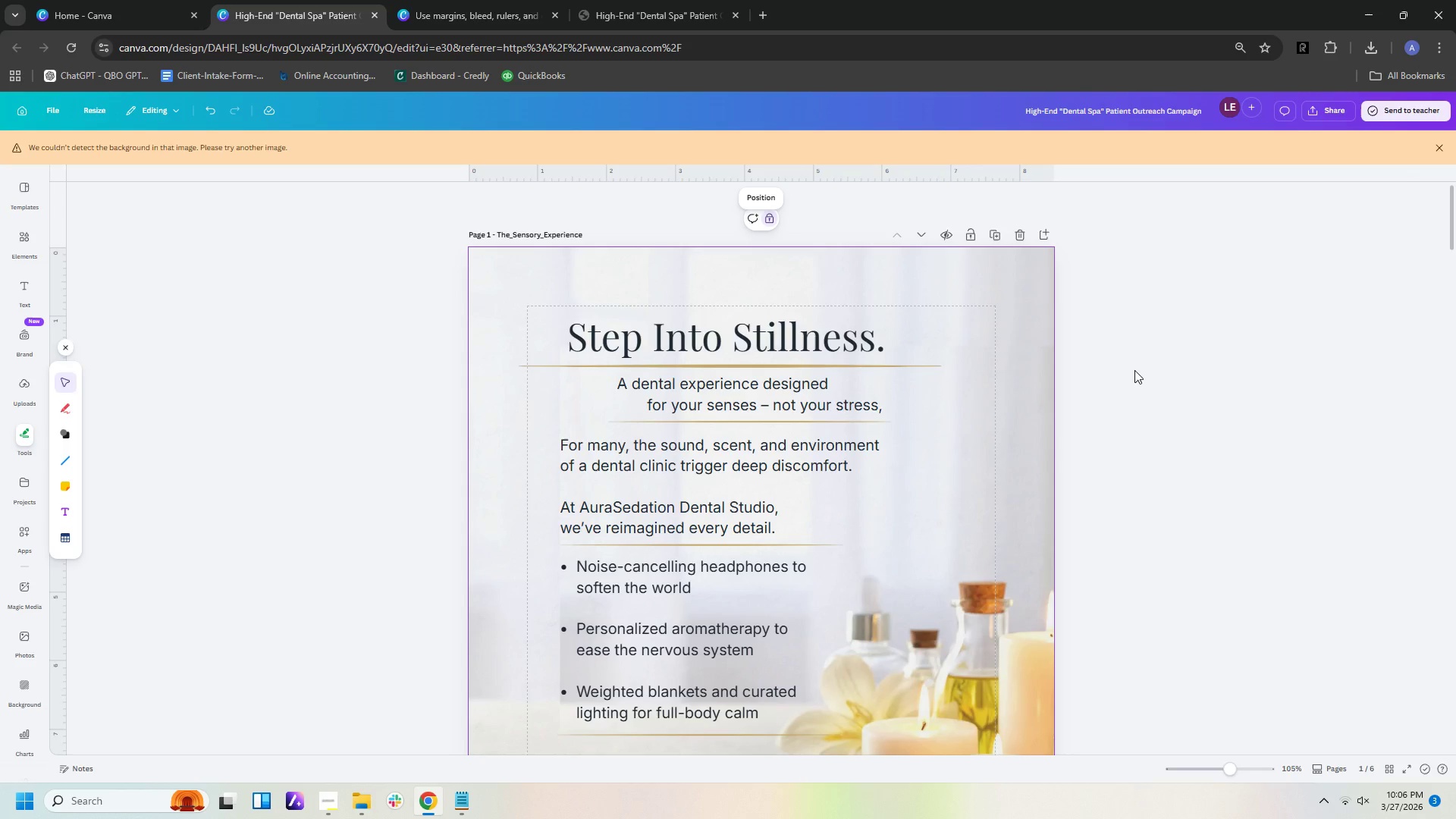 
left_click([1134, 370])
 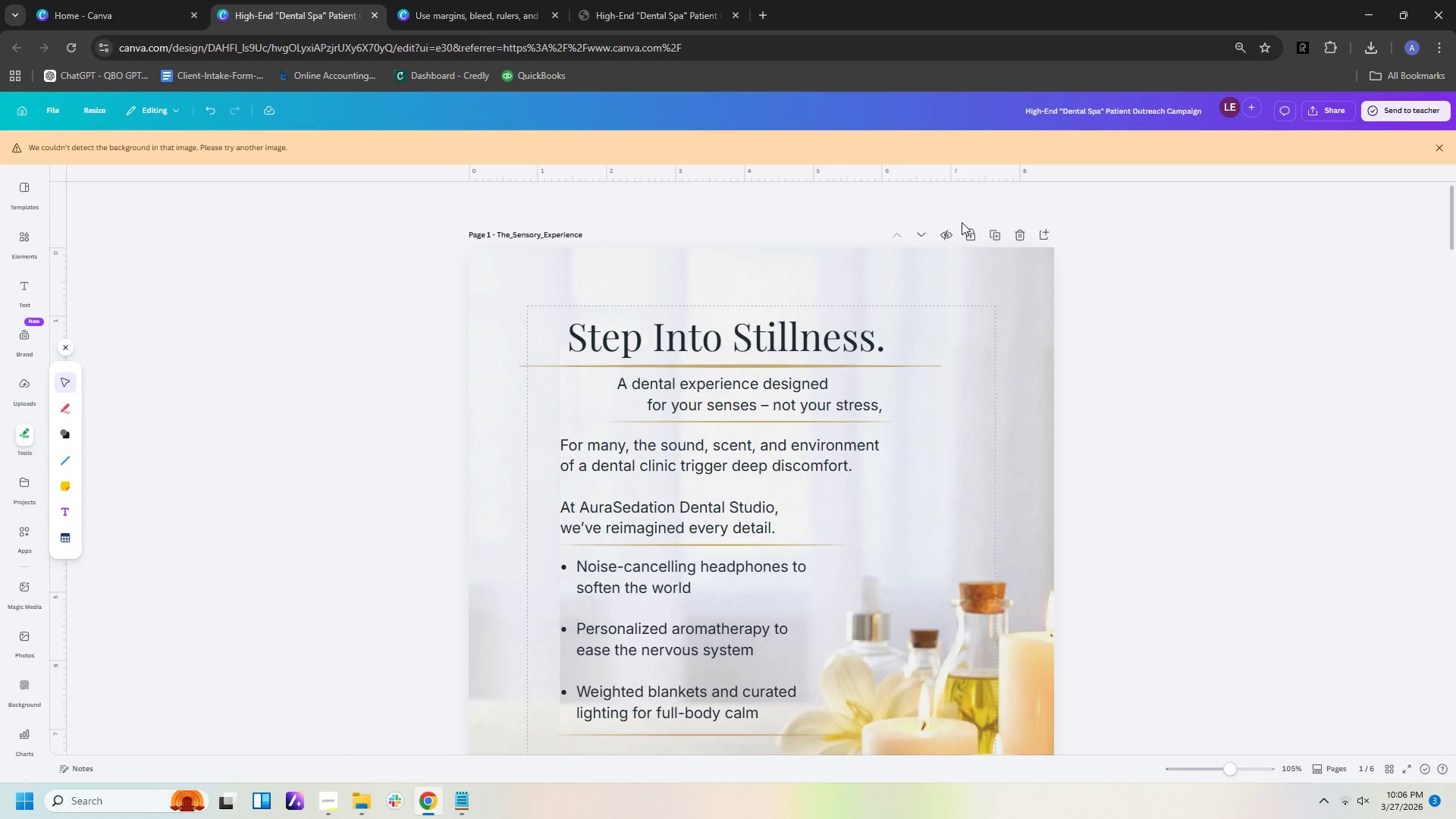 
left_click([1009, 284])
 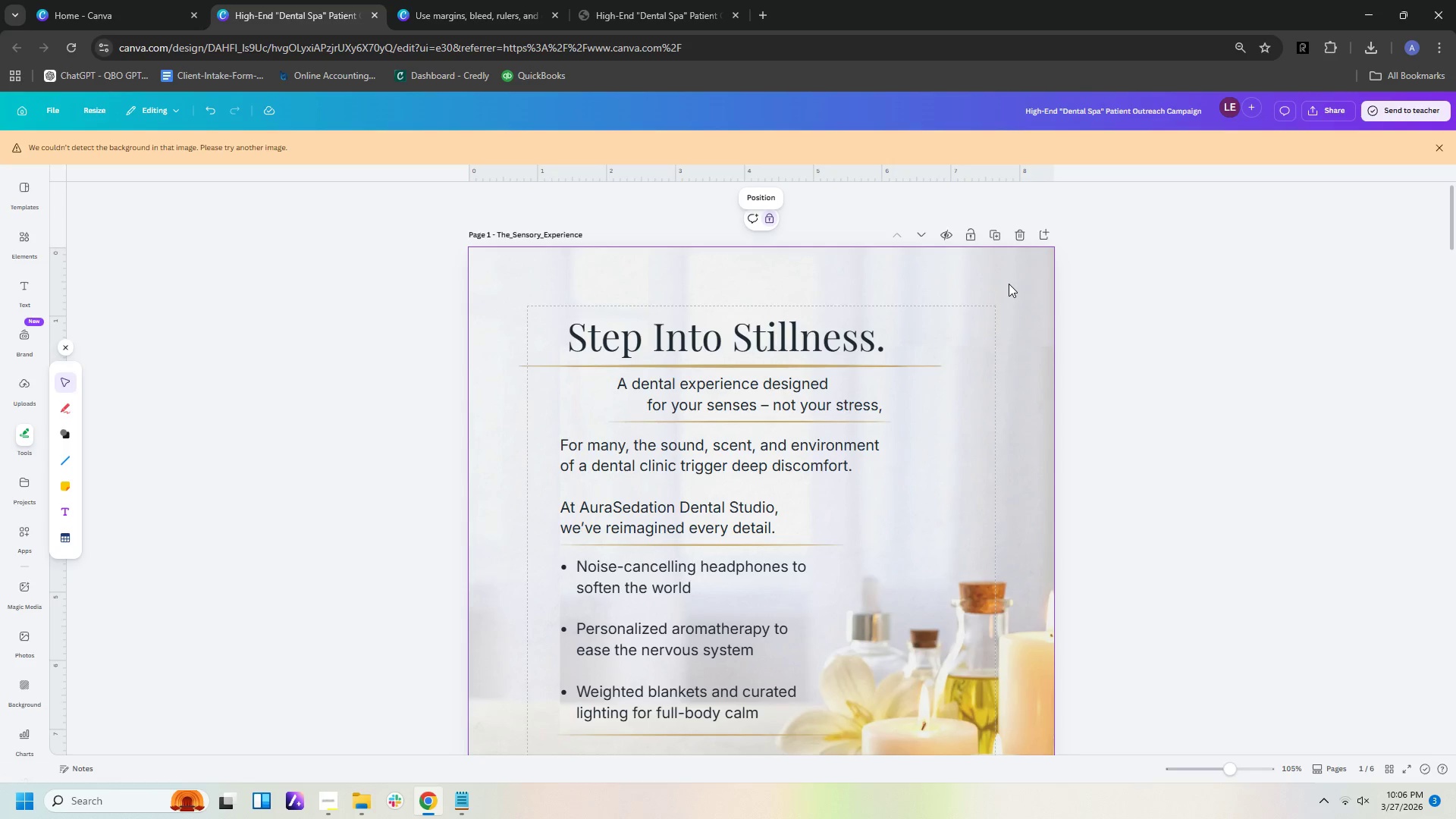 
right_click([1009, 284])
 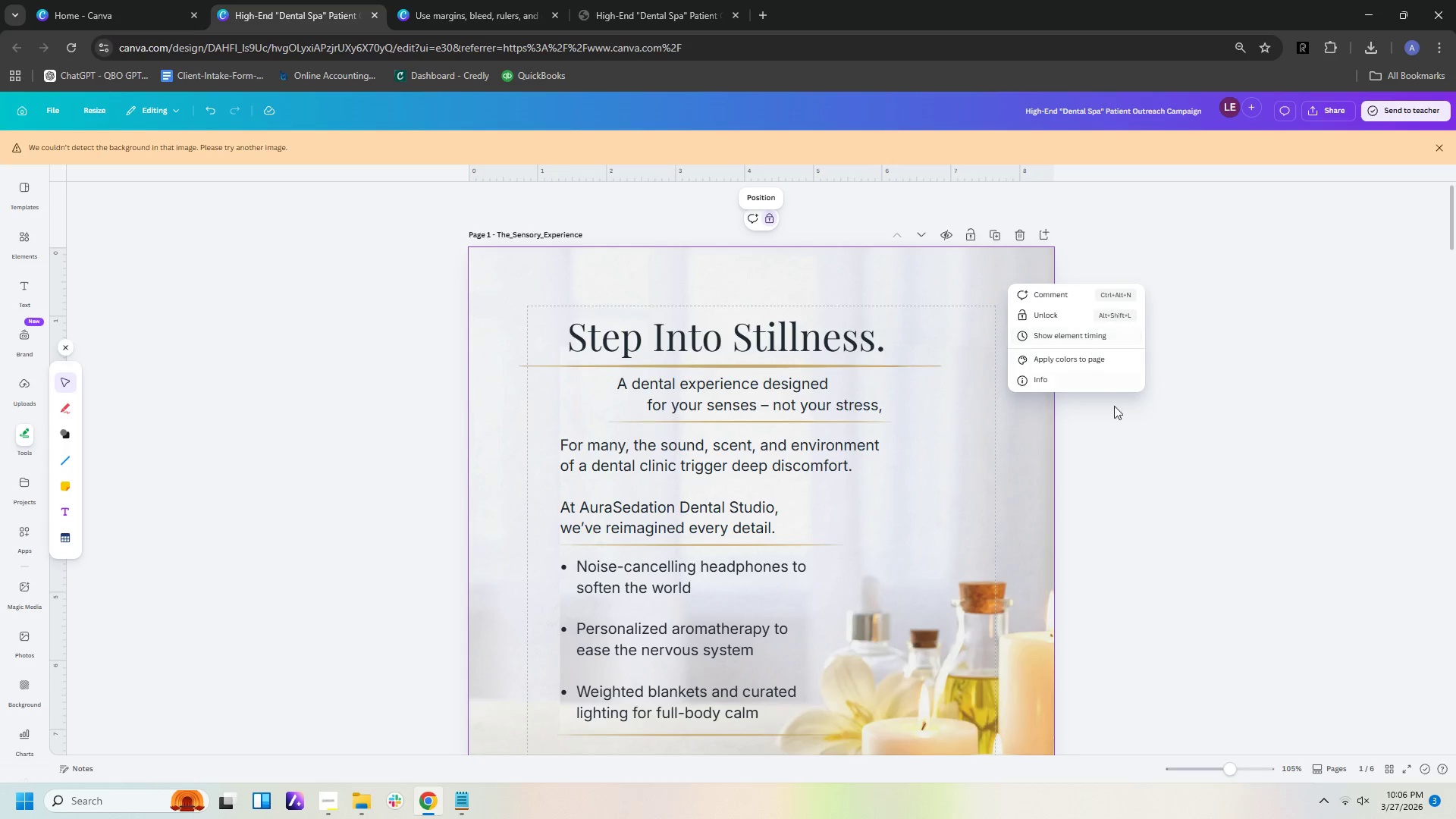 
left_click([1049, 316])
 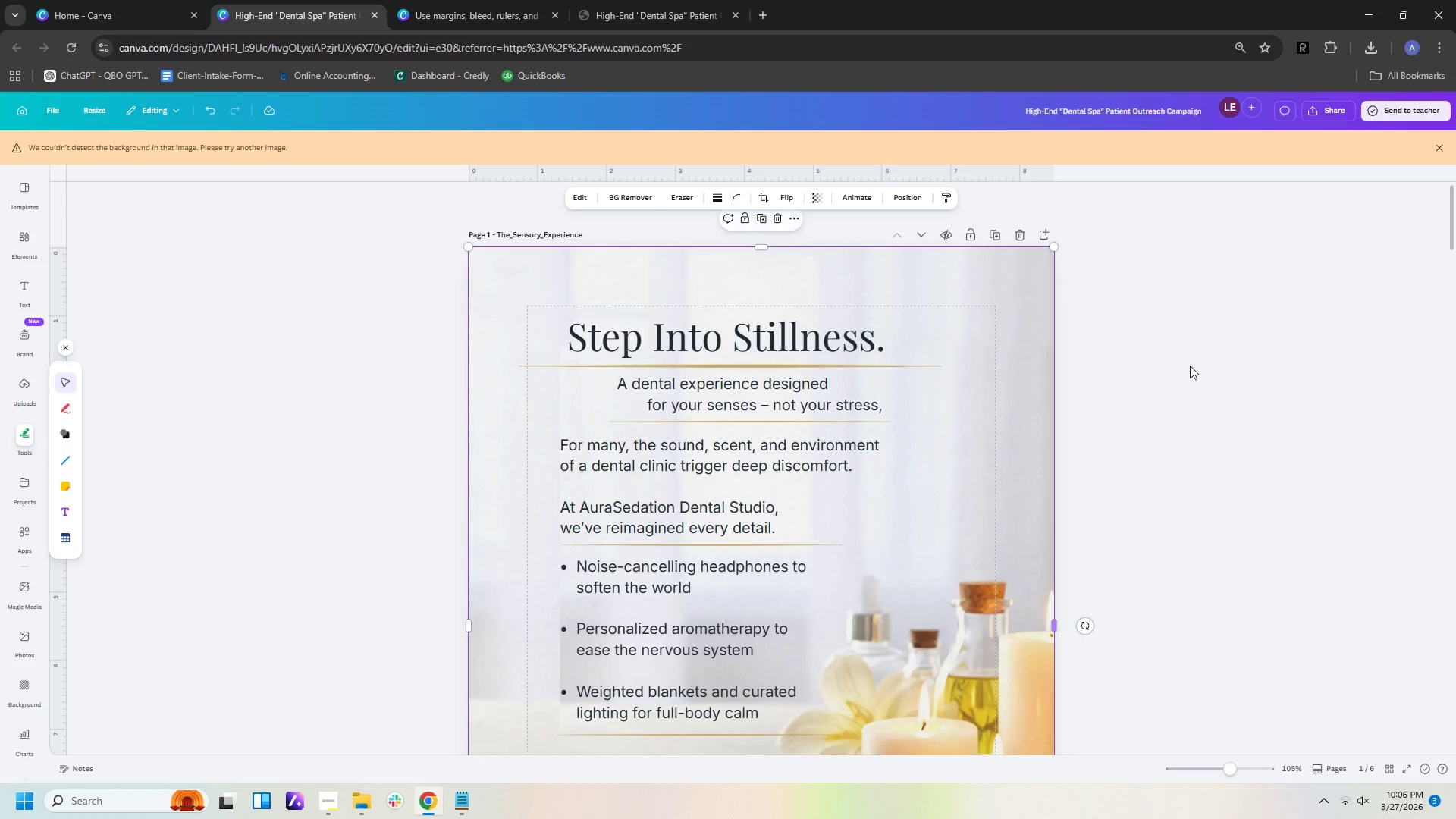 
left_click([1196, 366])
 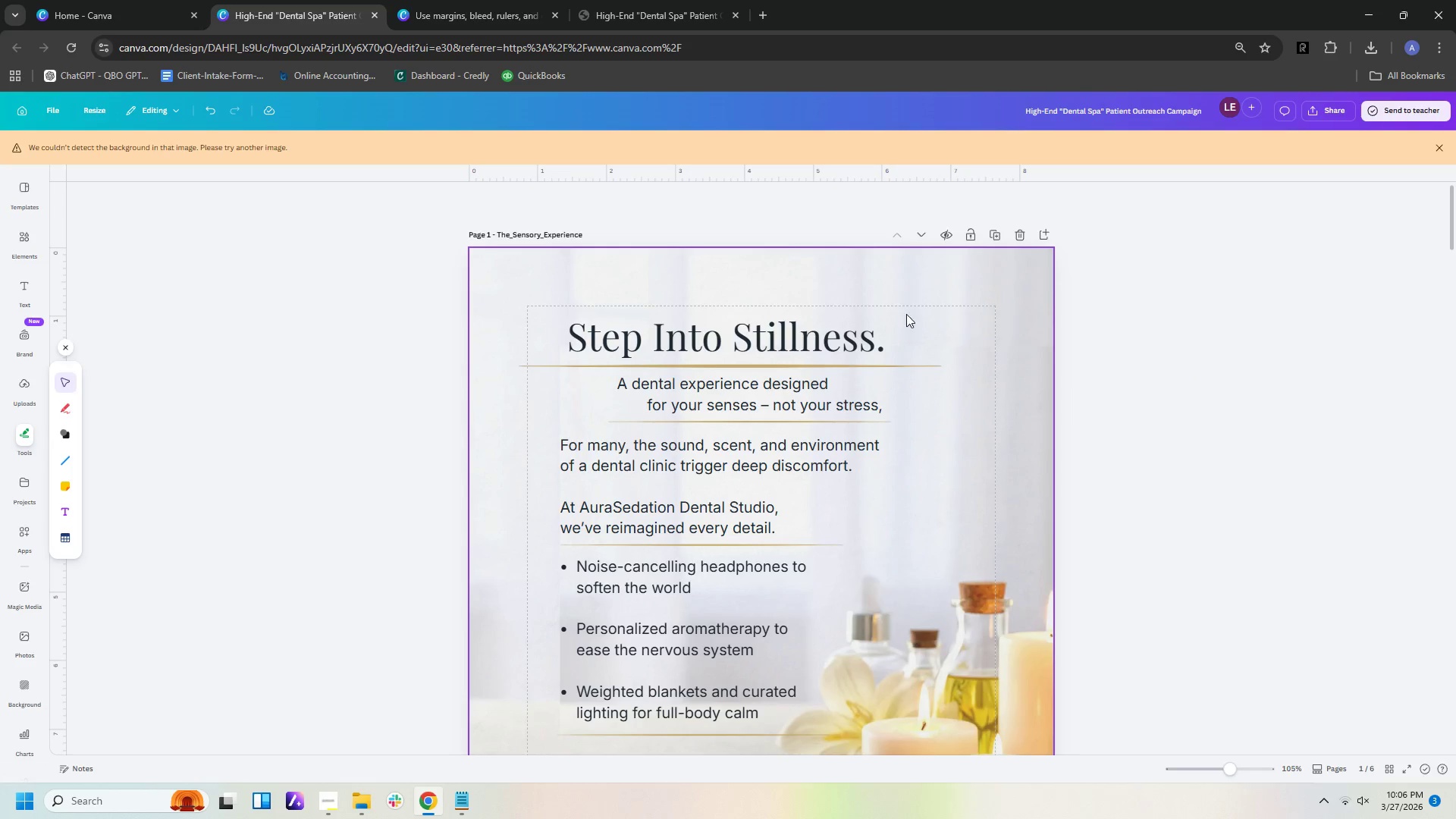 
left_click_drag(start_coordinate=[899, 285], to_coordinate=[898, 316])
 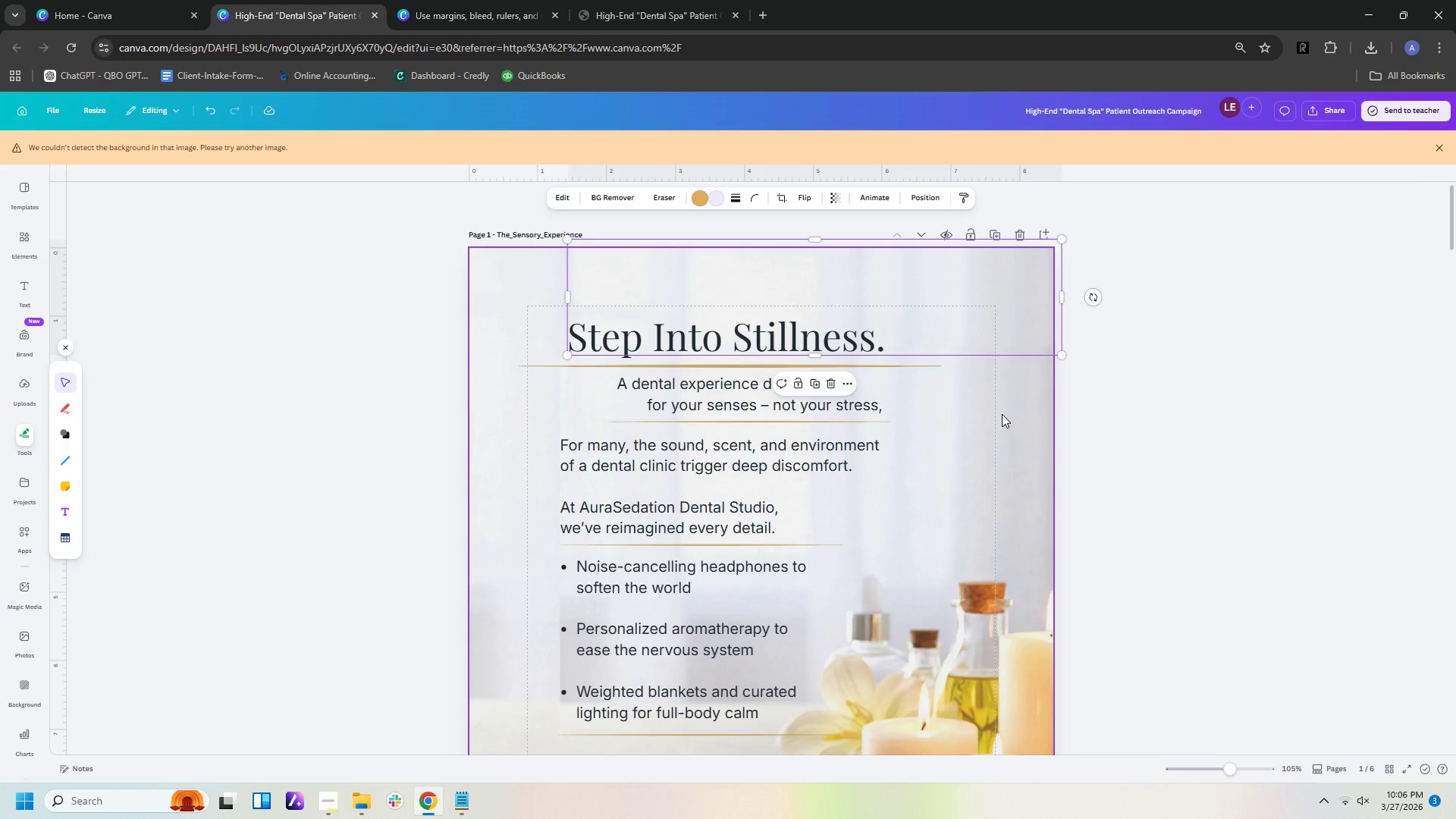 
left_click([1002, 414])
 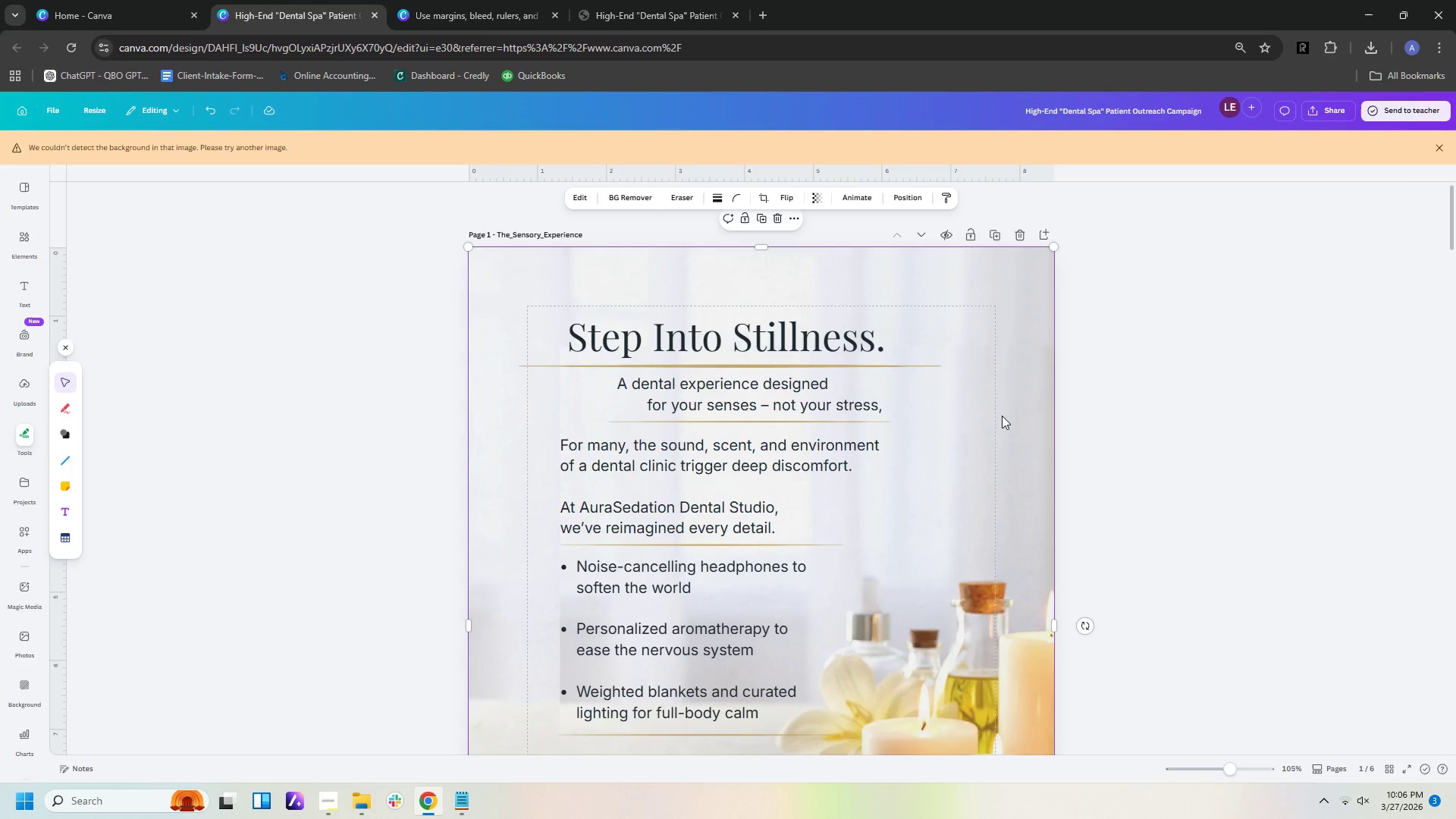 
left_click_drag(start_coordinate=[1002, 416], to_coordinate=[1002, 442])
 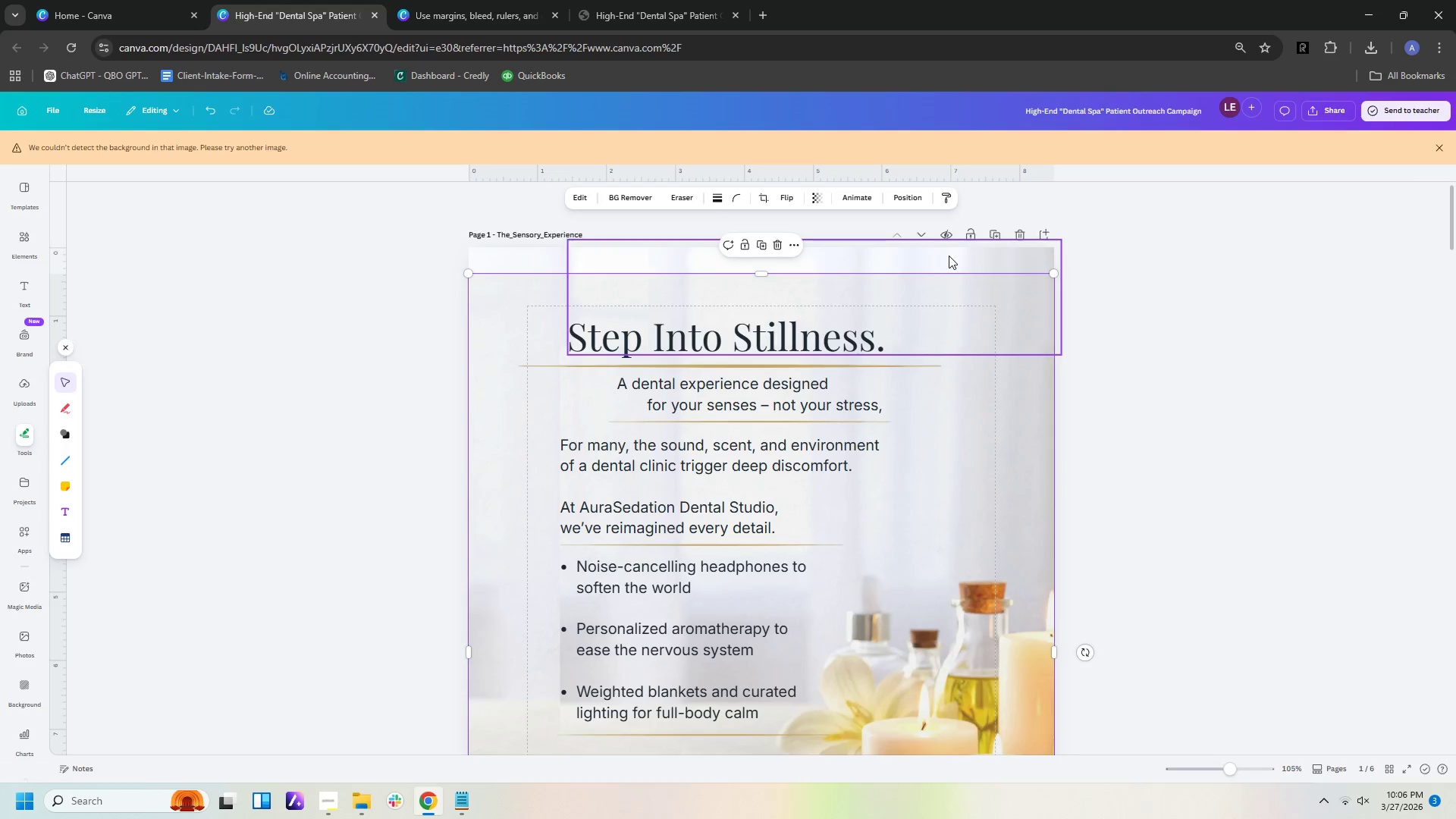 
left_click([949, 256])
 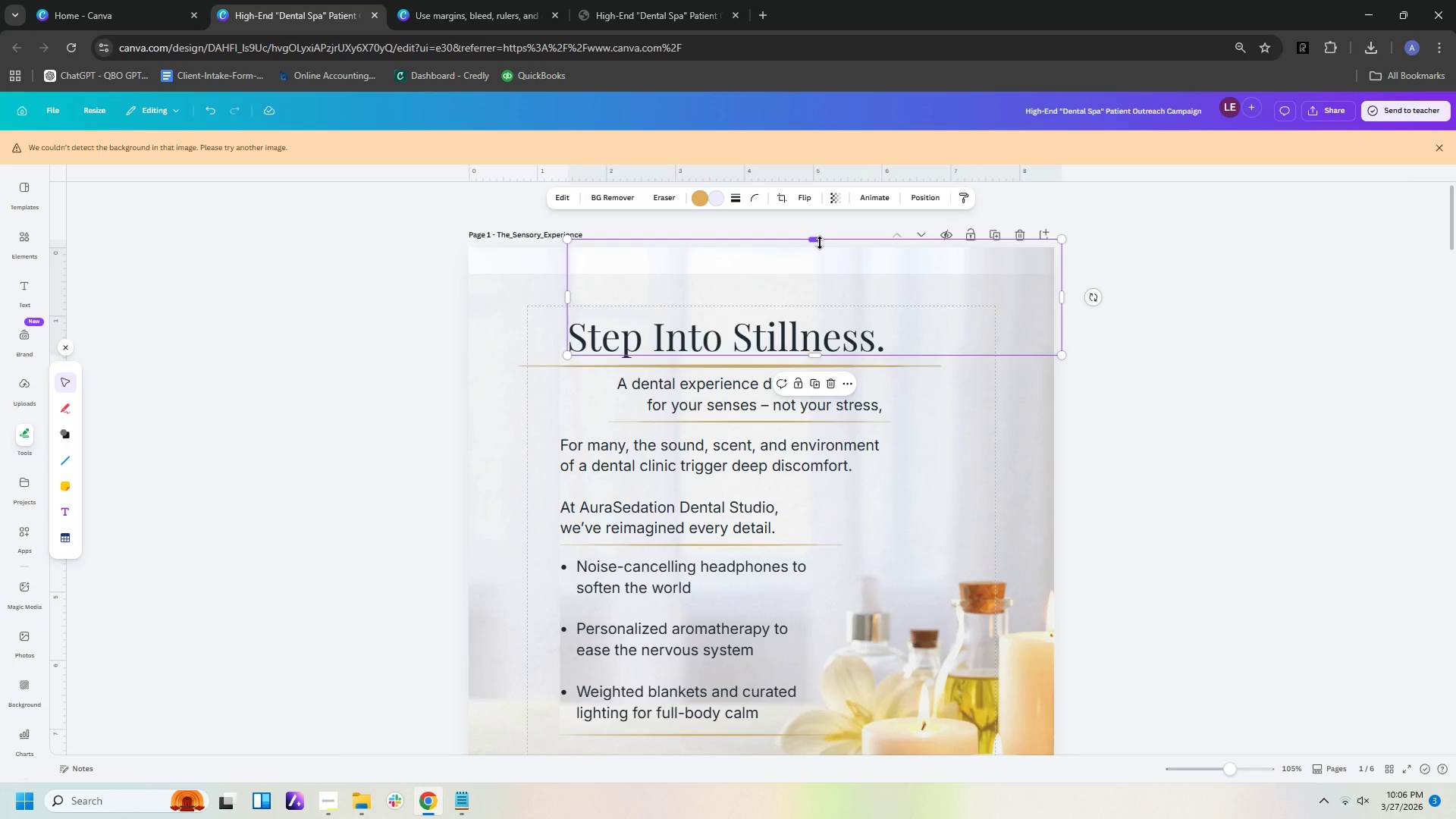 
left_click_drag(start_coordinate=[820, 242], to_coordinate=[820, 249])
 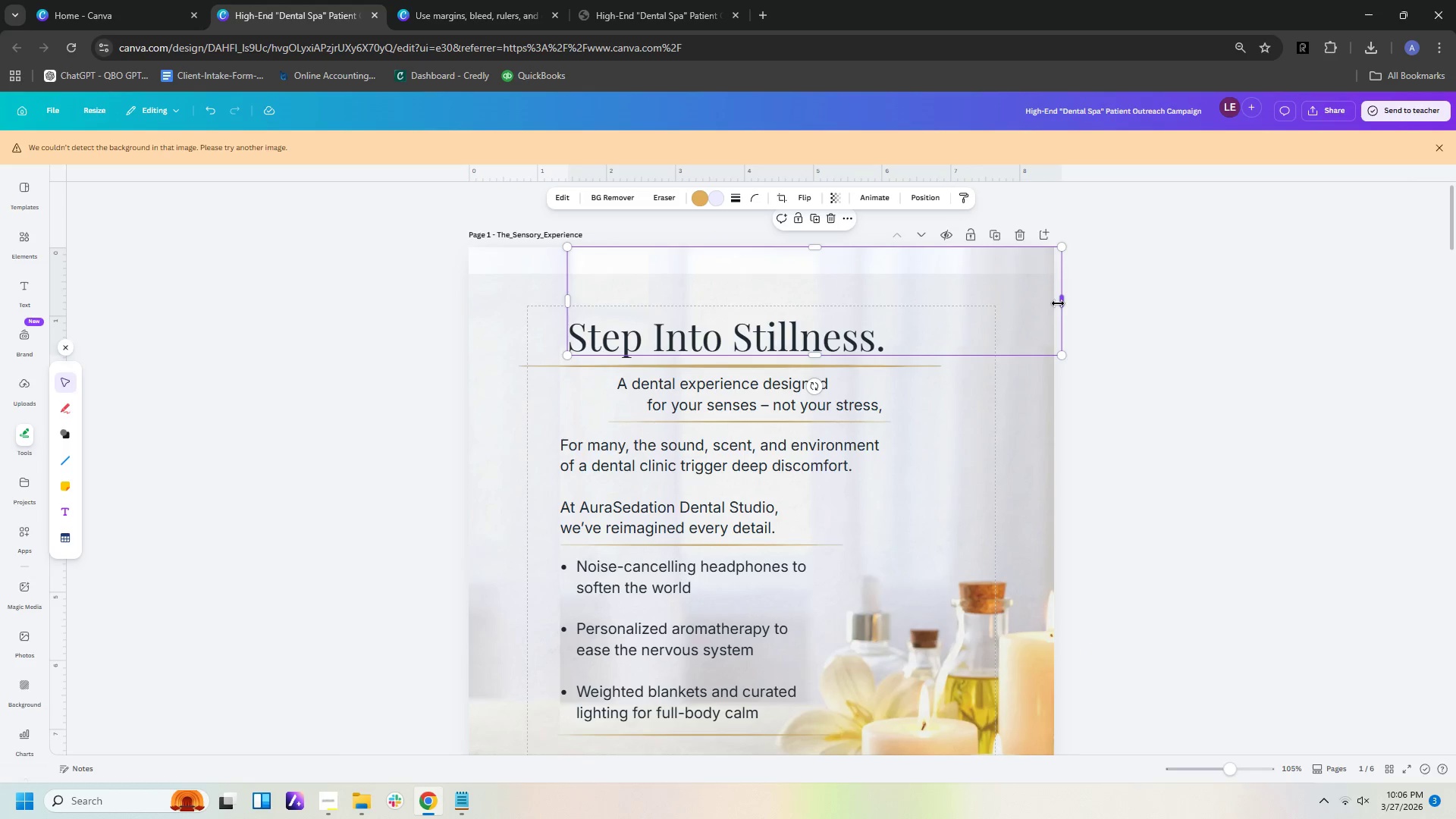 
left_click_drag(start_coordinate=[1057, 303], to_coordinate=[1049, 303])
 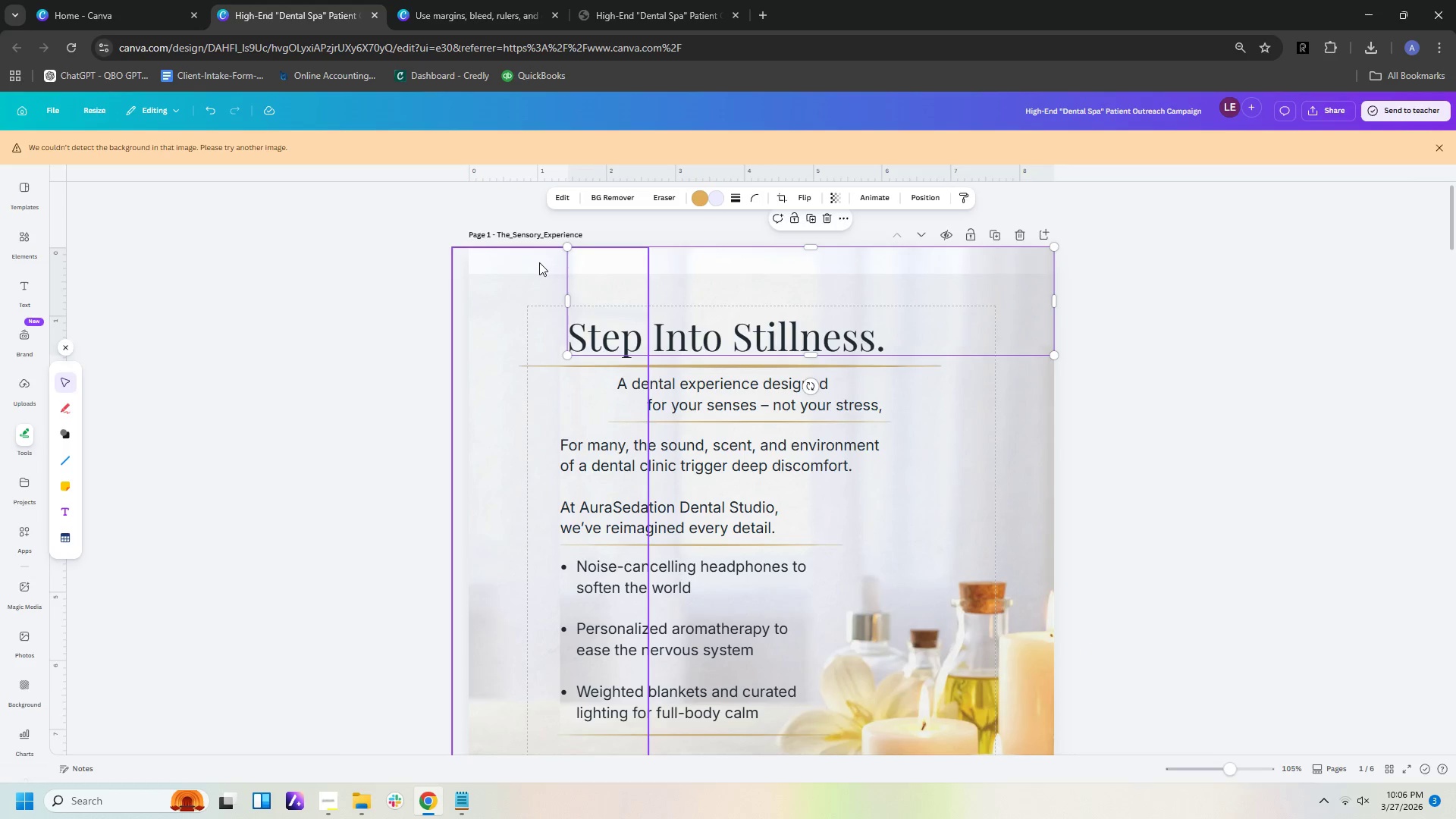 
left_click([535, 262])
 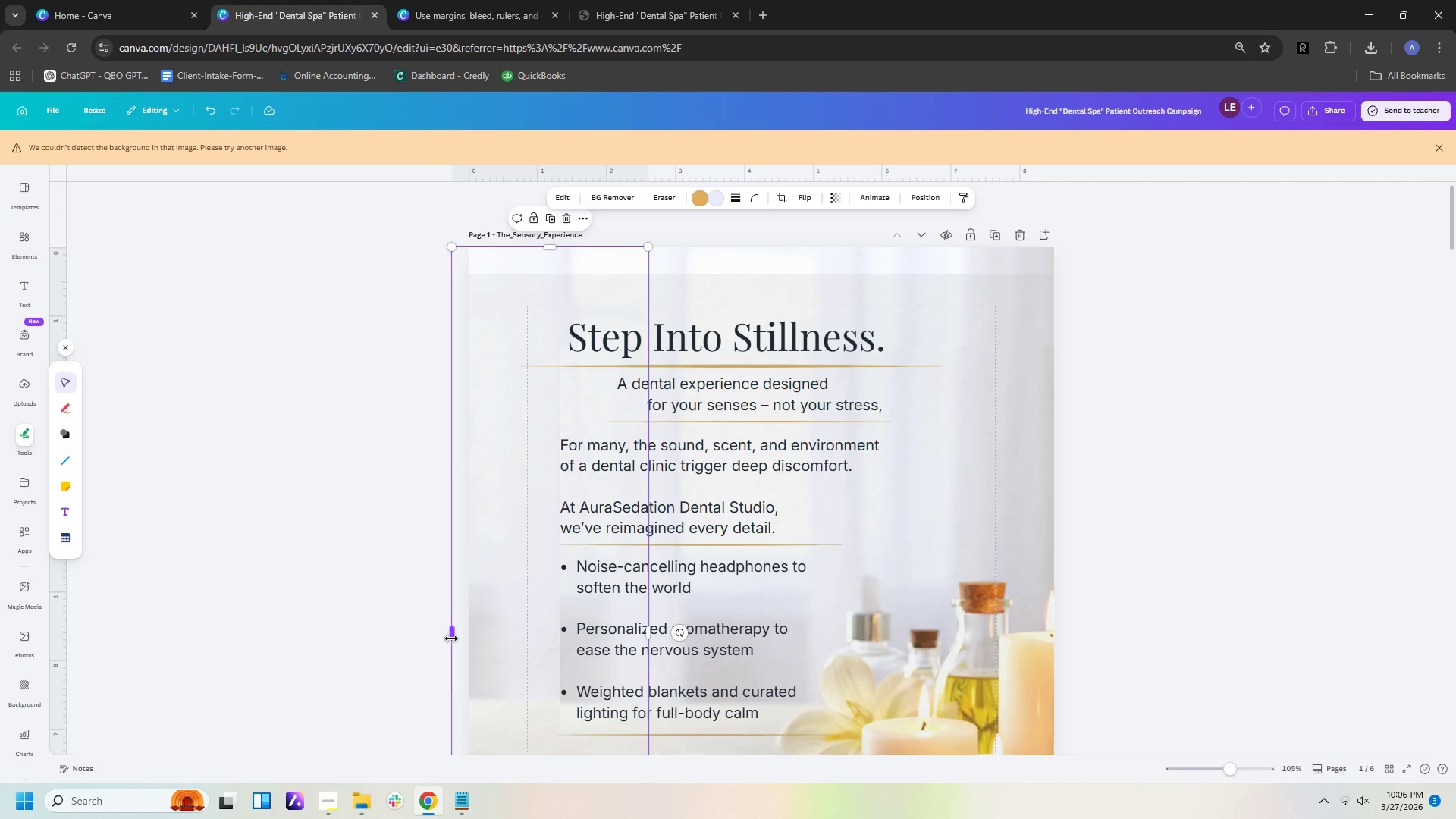 
left_click_drag(start_coordinate=[456, 639], to_coordinate=[472, 633])
 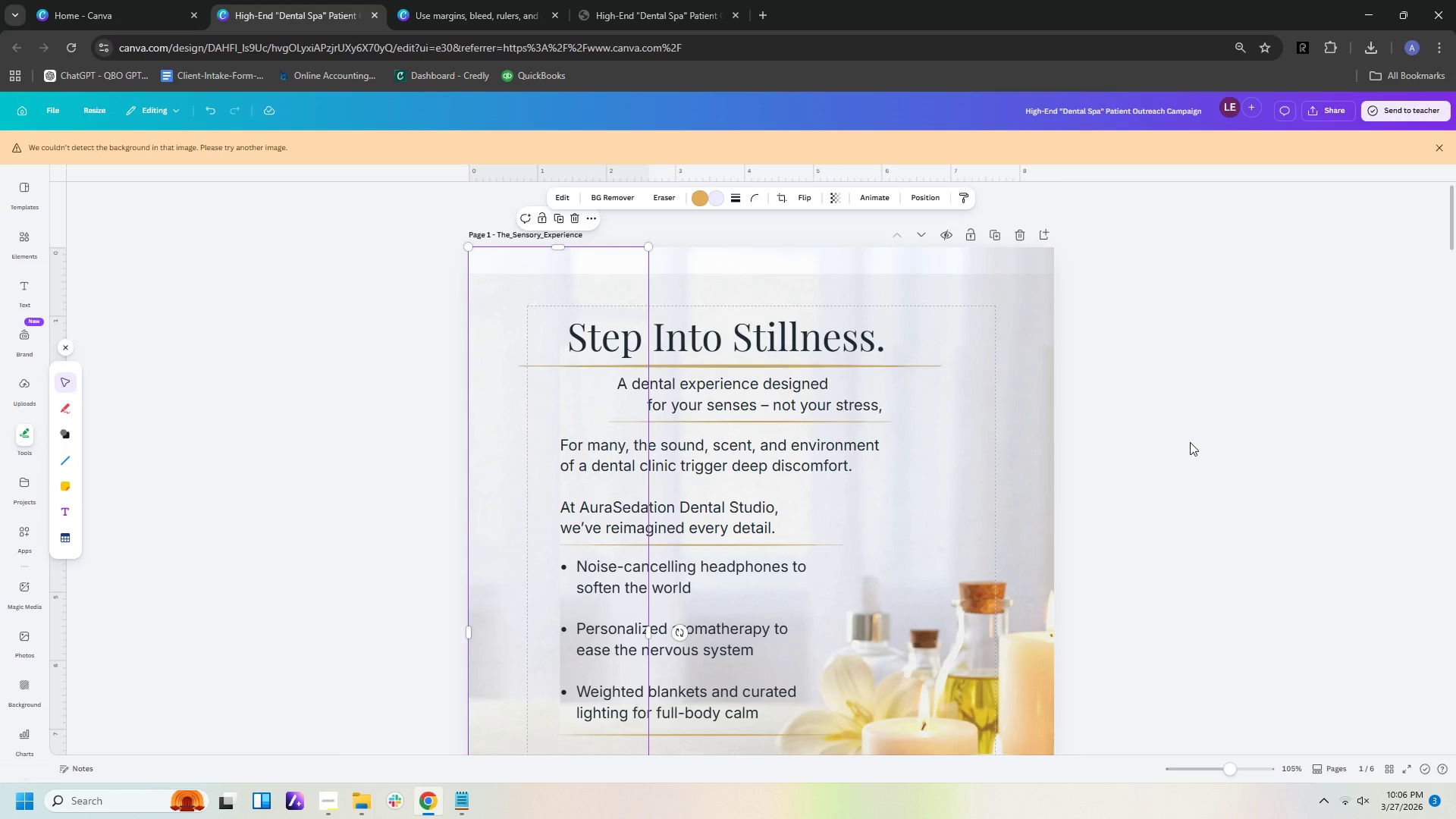 
left_click_drag(start_coordinate=[1036, 432], to_coordinate=[1035, 406])
 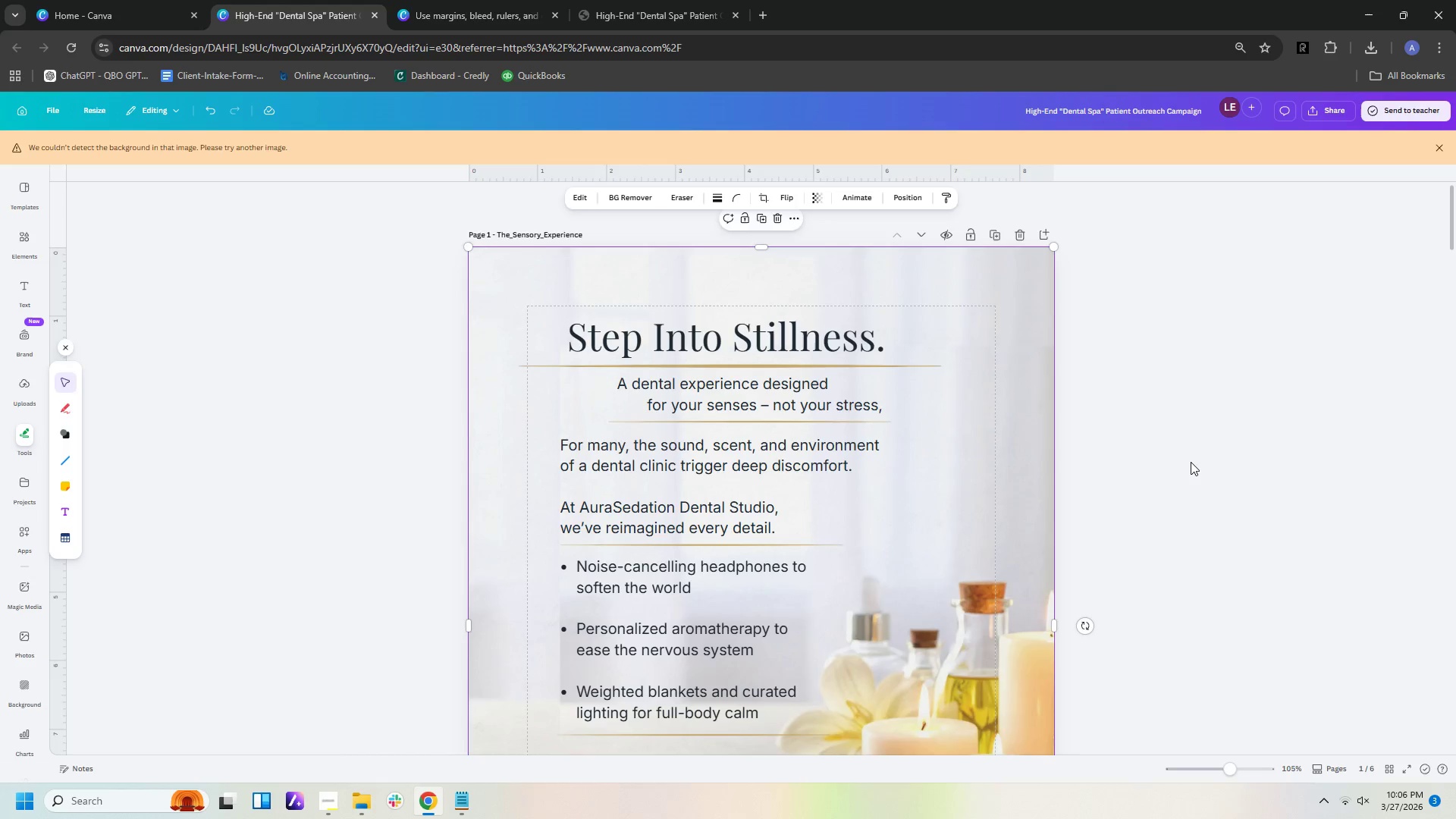 
left_click([1191, 462])
 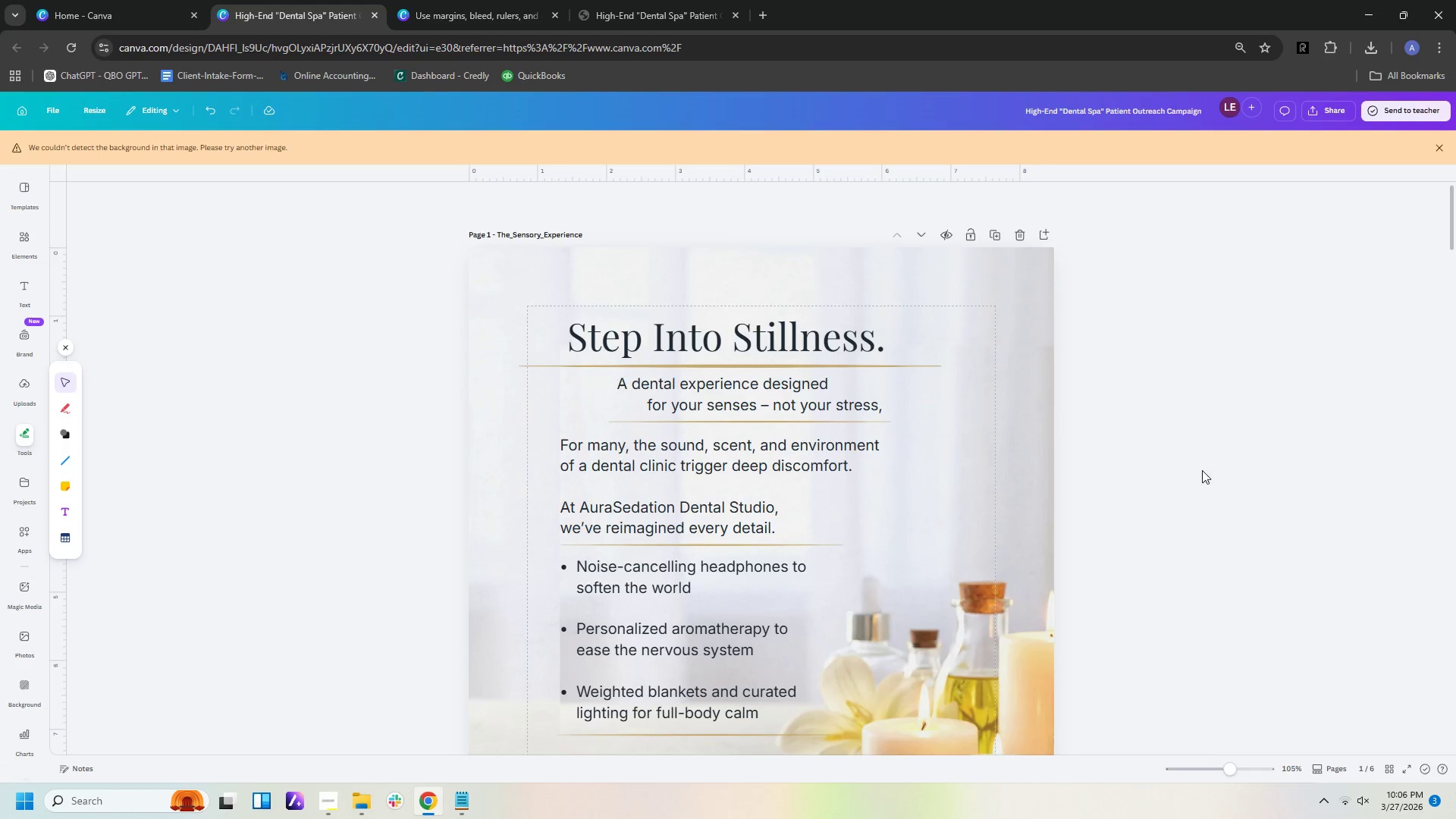 
scroll: coordinate [1205, 482], scroll_direction: down, amount: 8.0
 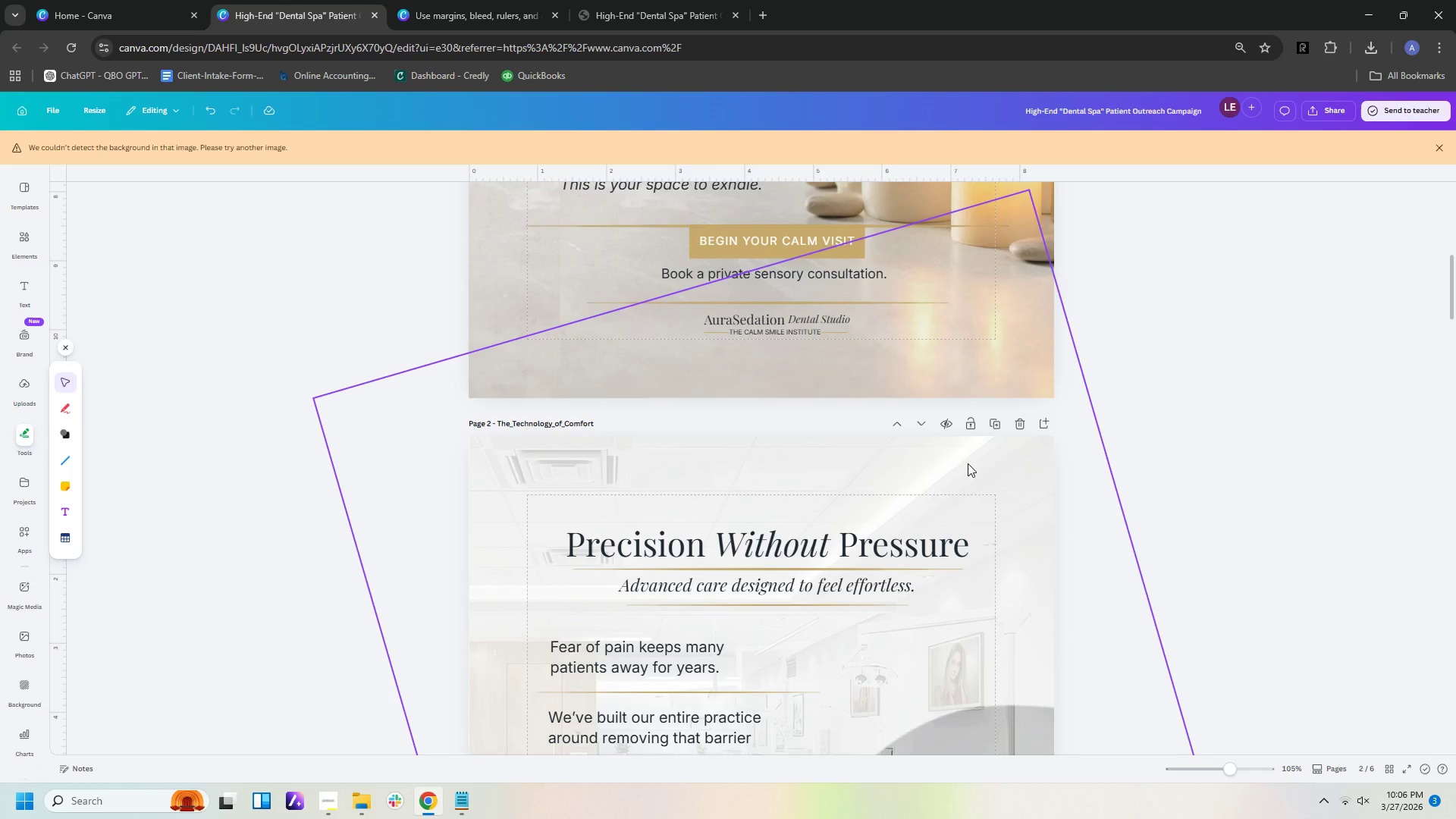 
left_click([968, 463])
 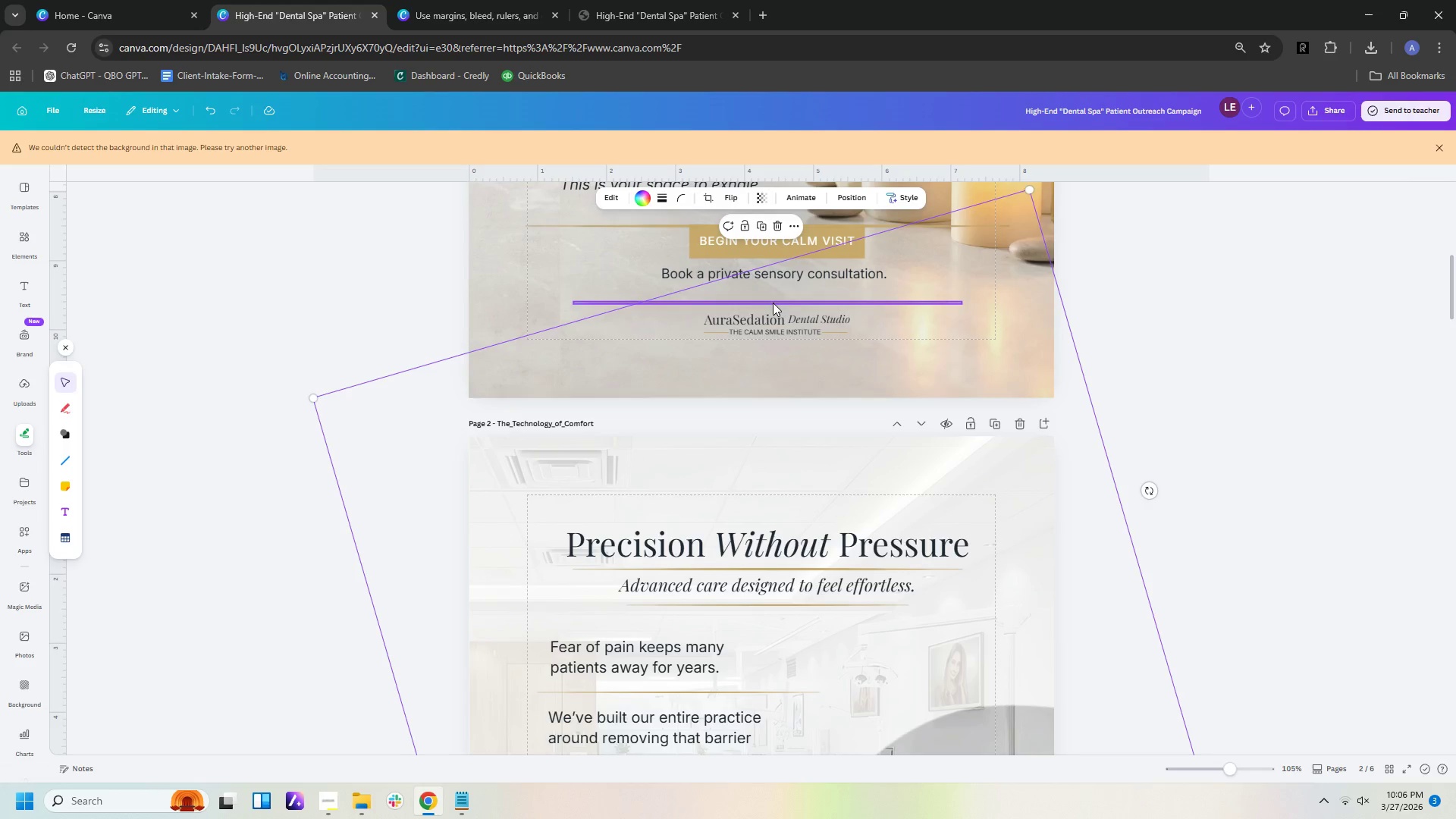 
left_click([1260, 378])
 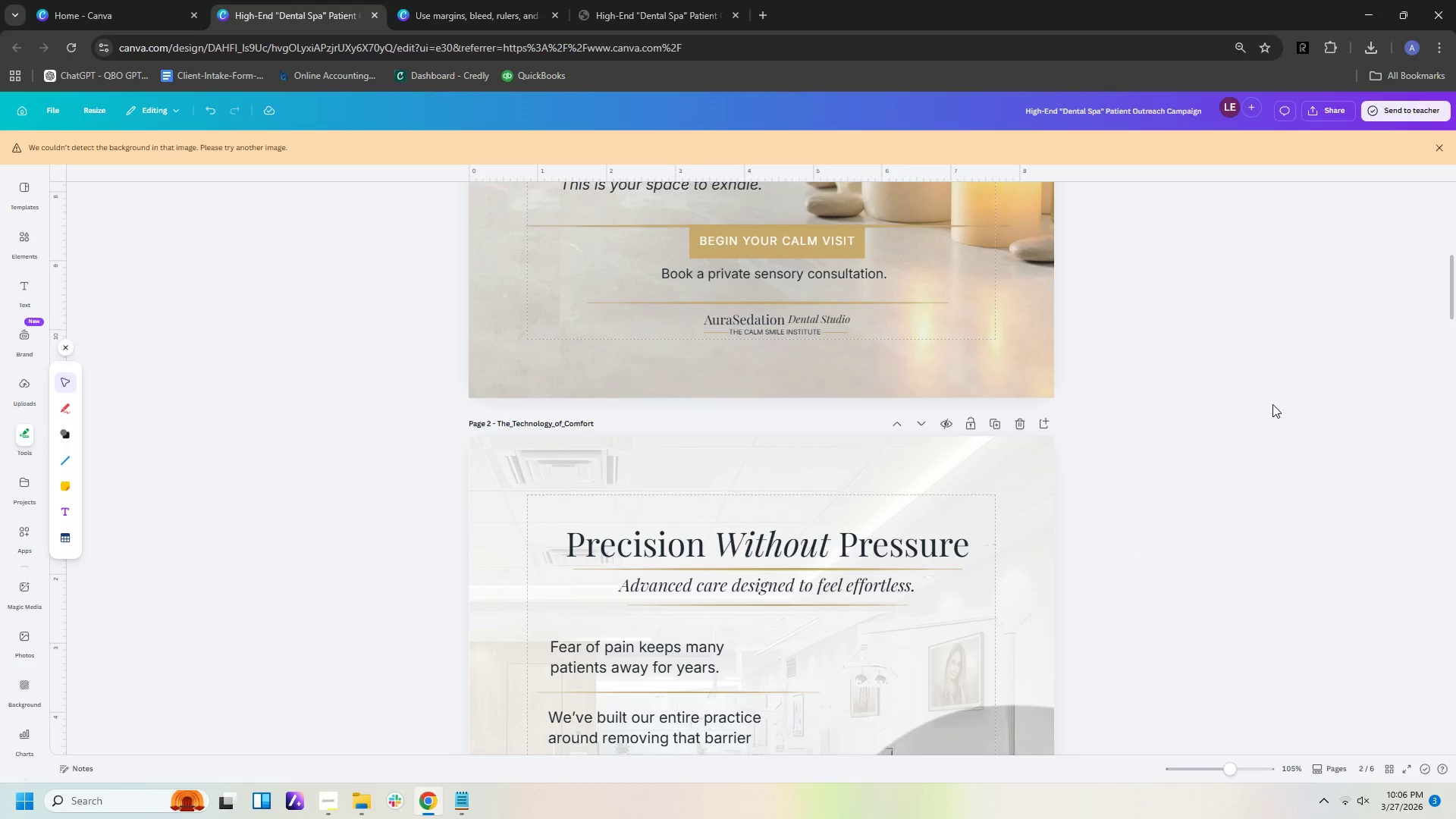 
scroll: coordinate [1270, 424], scroll_direction: down, amount: 8.0
 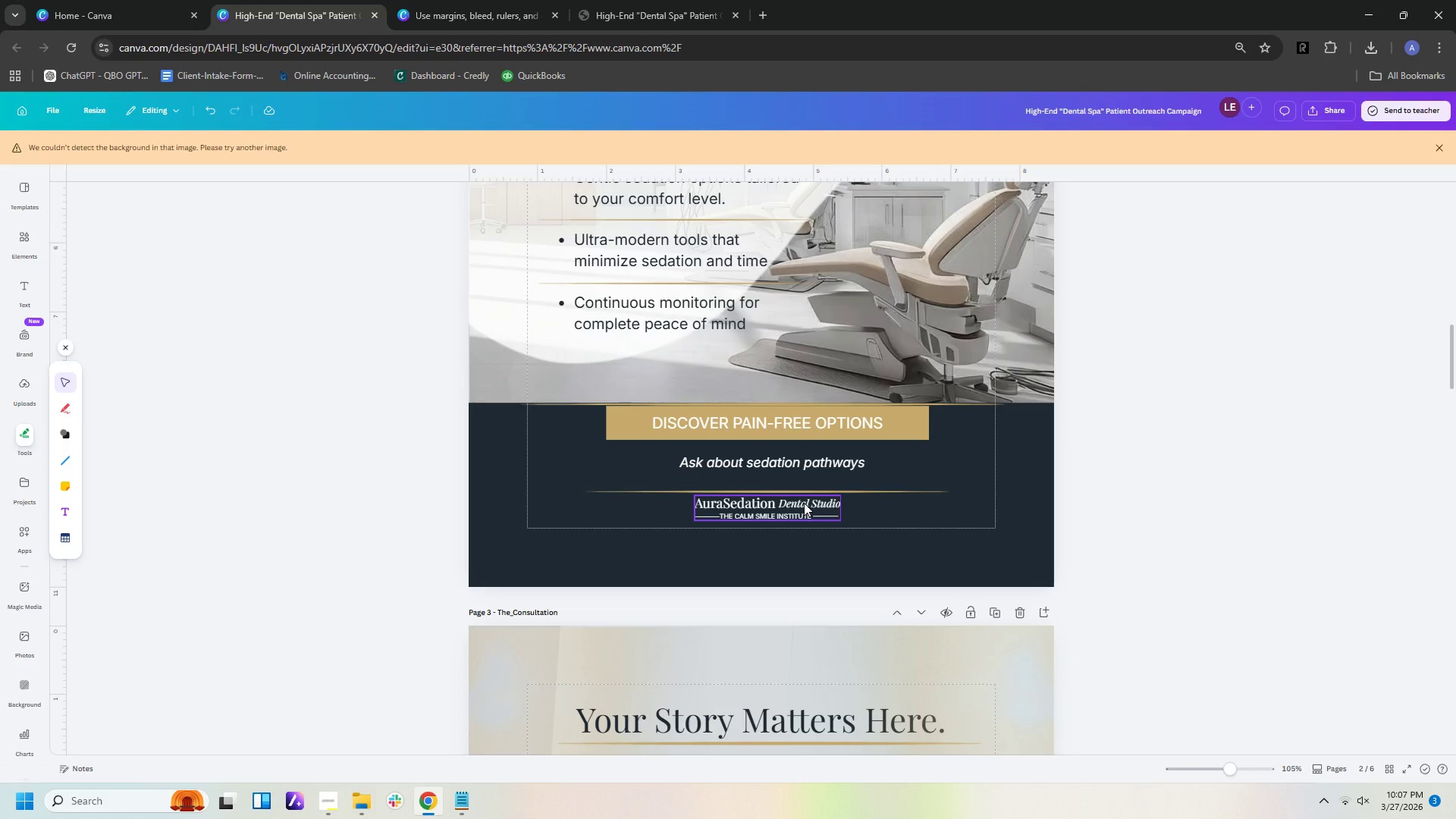 
scroll: coordinate [901, 516], scroll_direction: up, amount: 10.0
 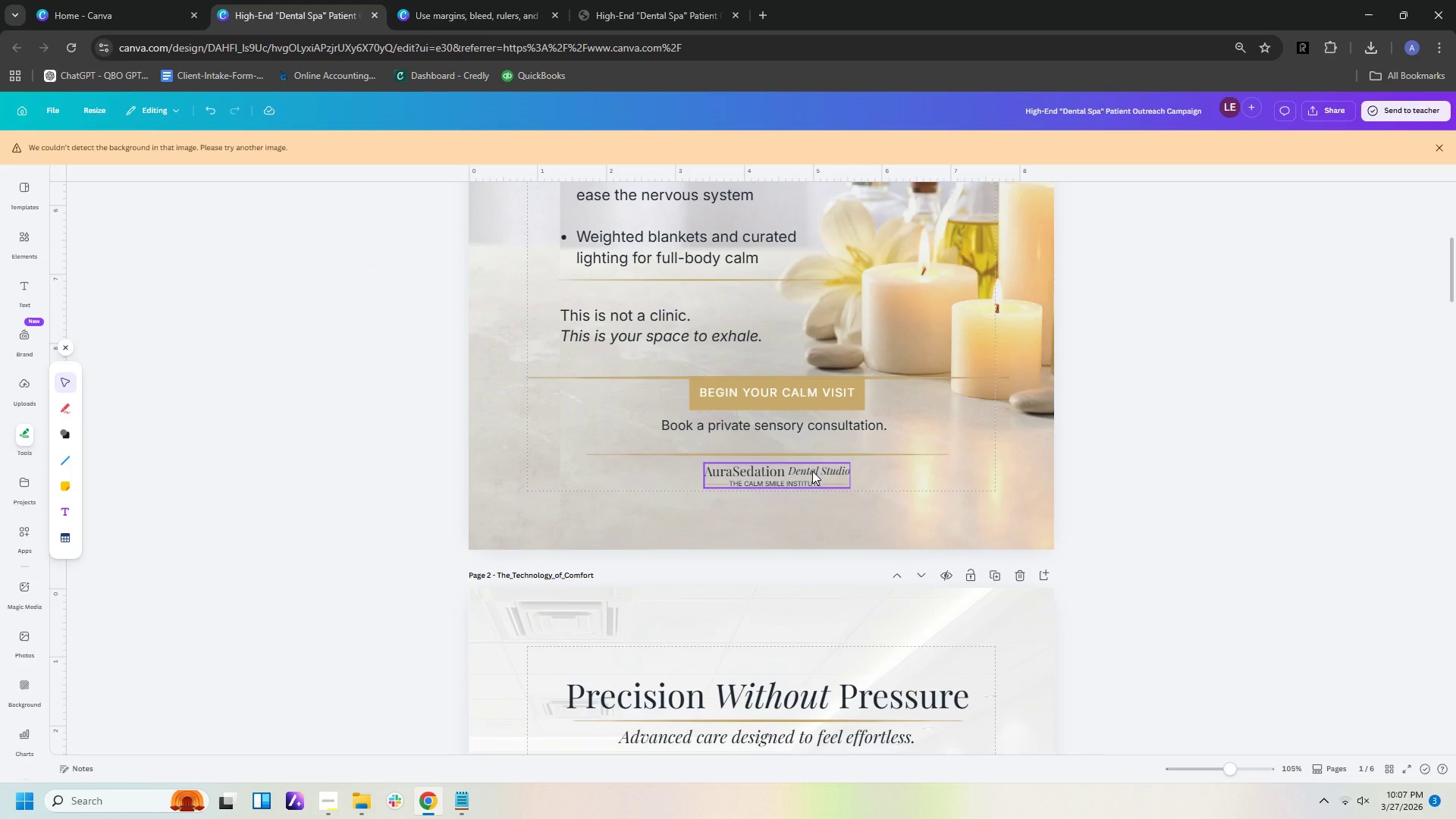 
left_click_drag(start_coordinate=[812, 471], to_coordinate=[805, 504])
 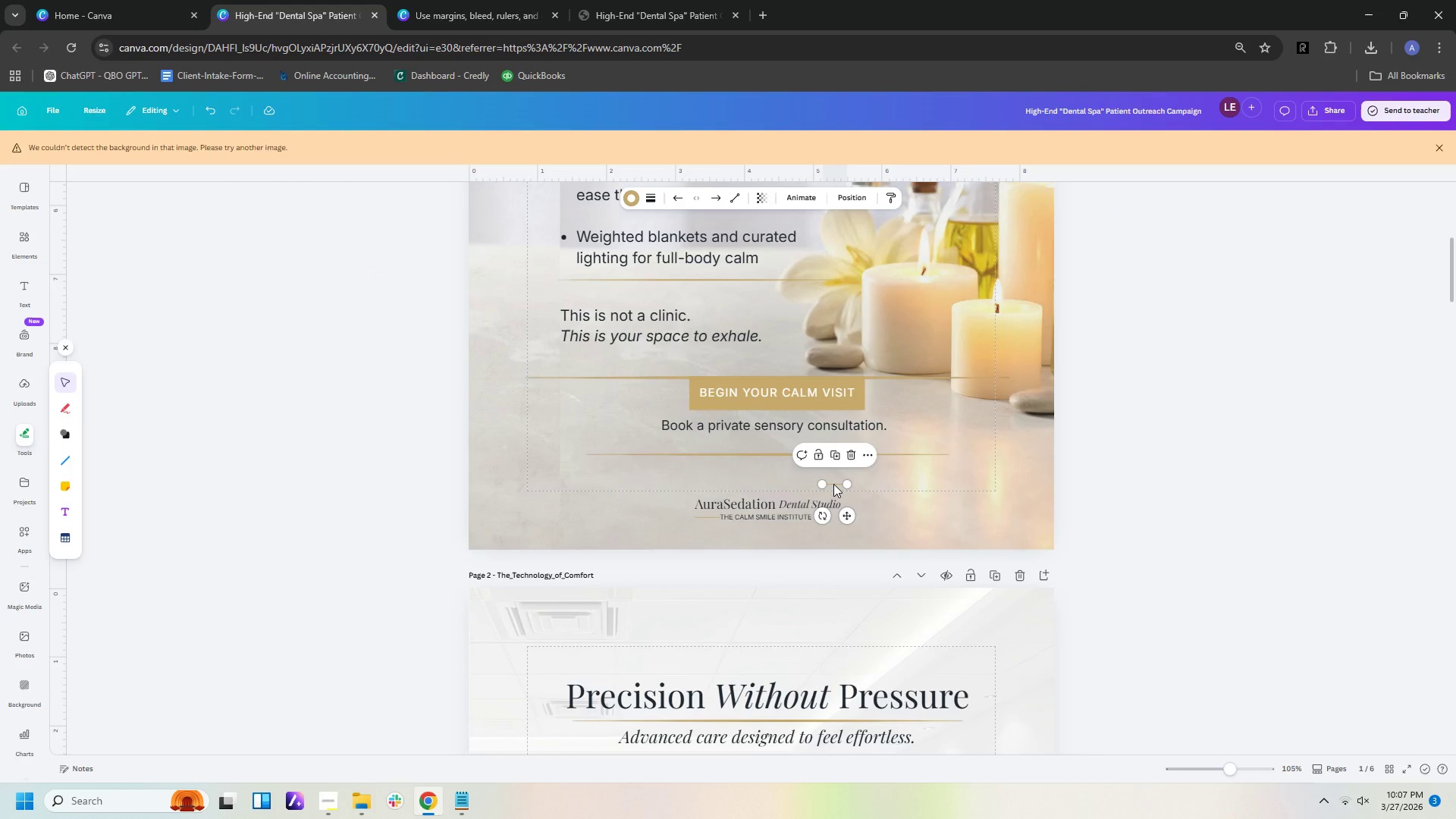 
left_click_drag(start_coordinate=[833, 484], to_coordinate=[826, 517])
 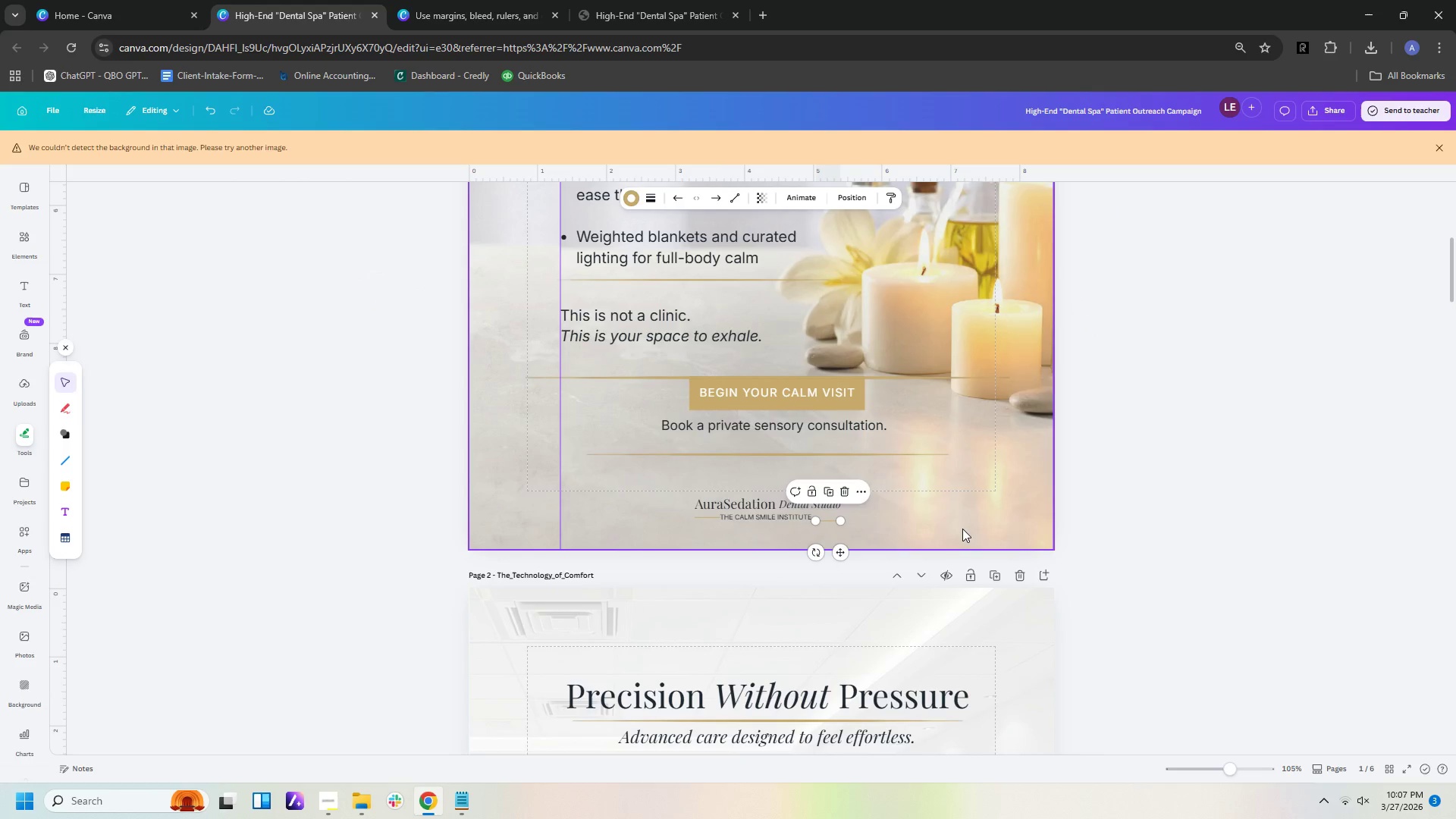 
left_click([962, 529])
 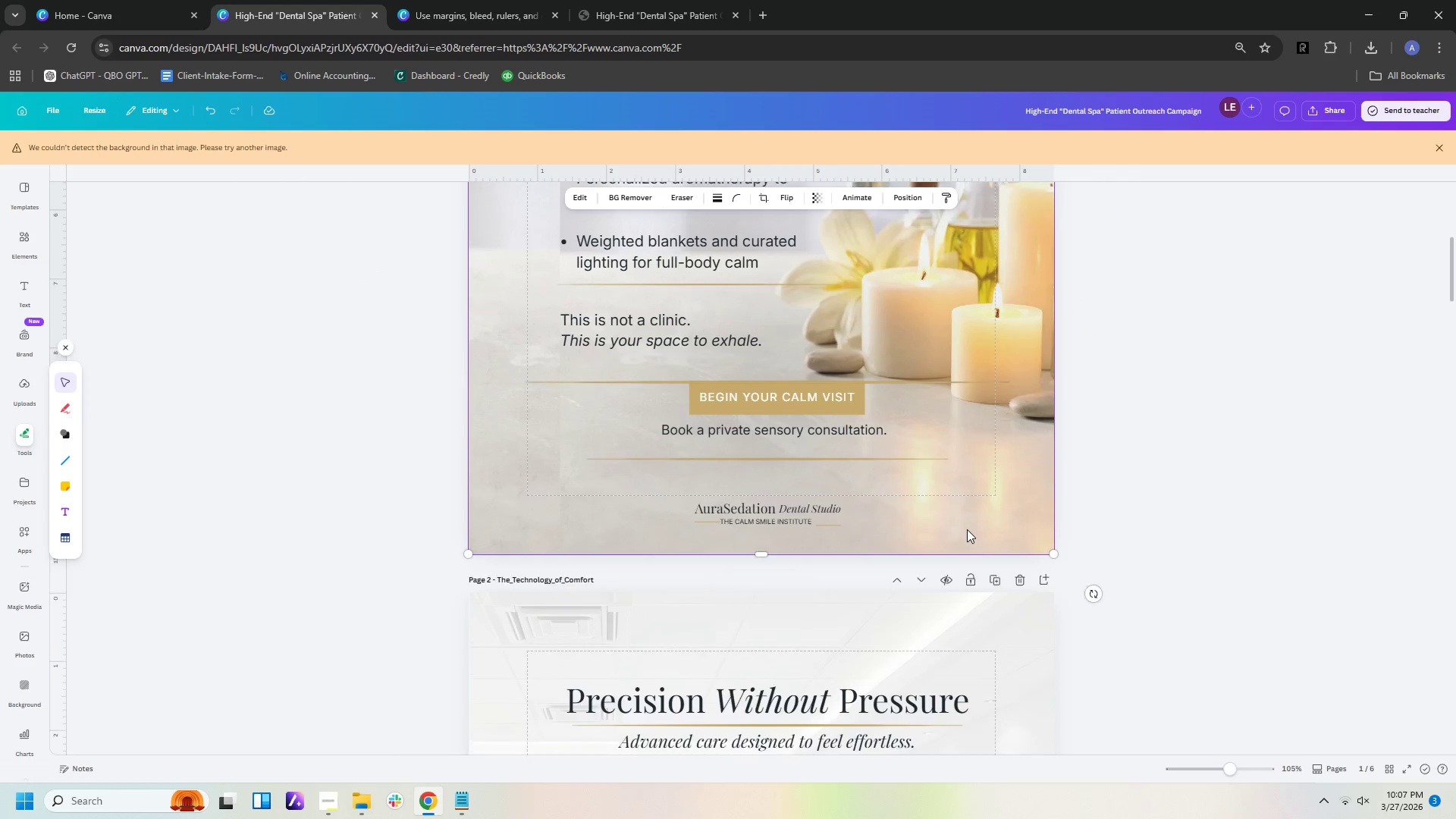 
hold_key(key=ControlLeft, duration=0.44)
scroll: coordinate [967, 529], scroll_direction: up, amount: 3.0
 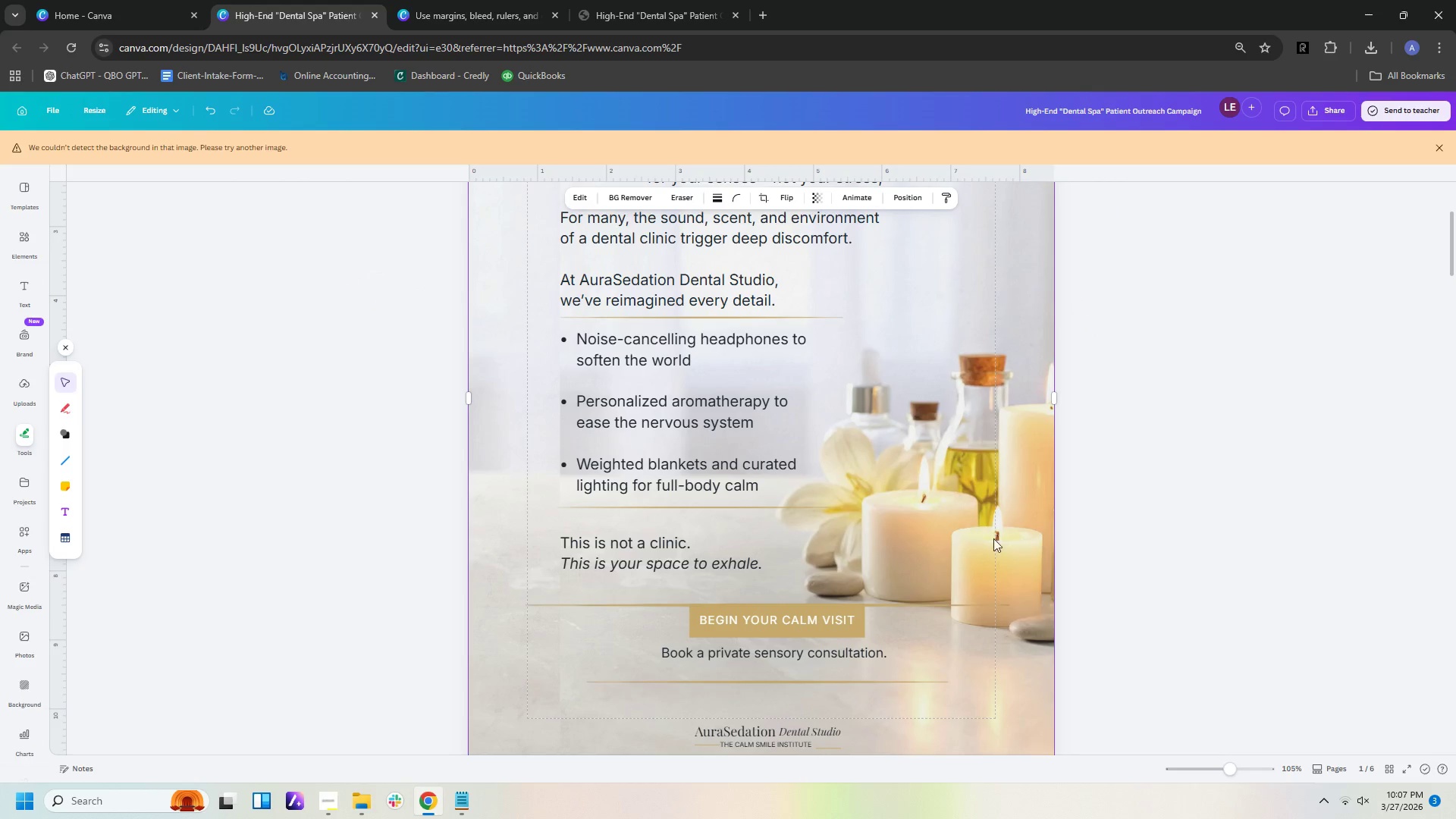 
hold_key(key=ControlLeft, duration=0.47)
scroll: coordinate [1110, 554], scroll_direction: up, amount: 4.0
 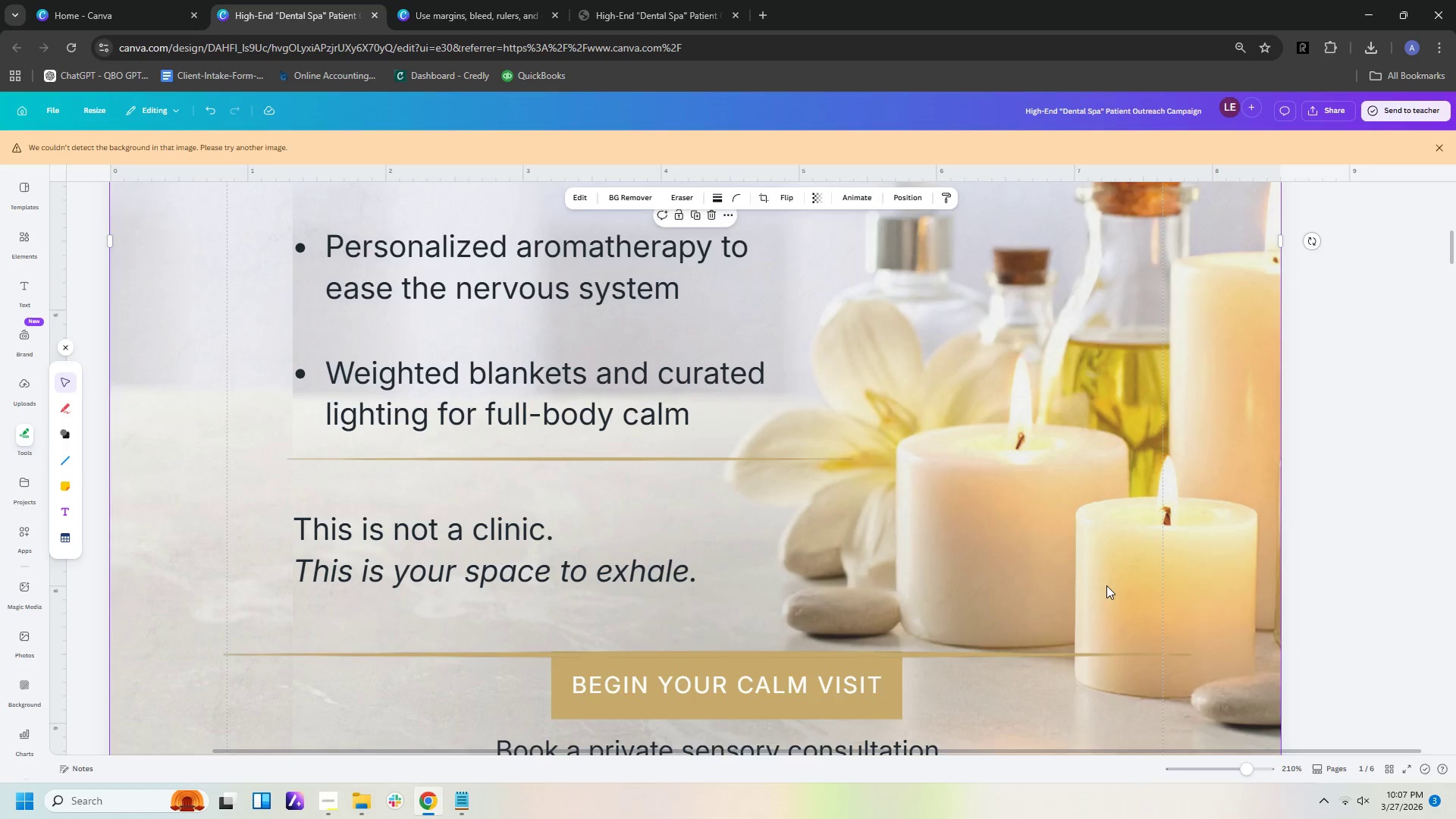 
scroll: coordinate [1106, 585], scroll_direction: down, amount: 4.0
 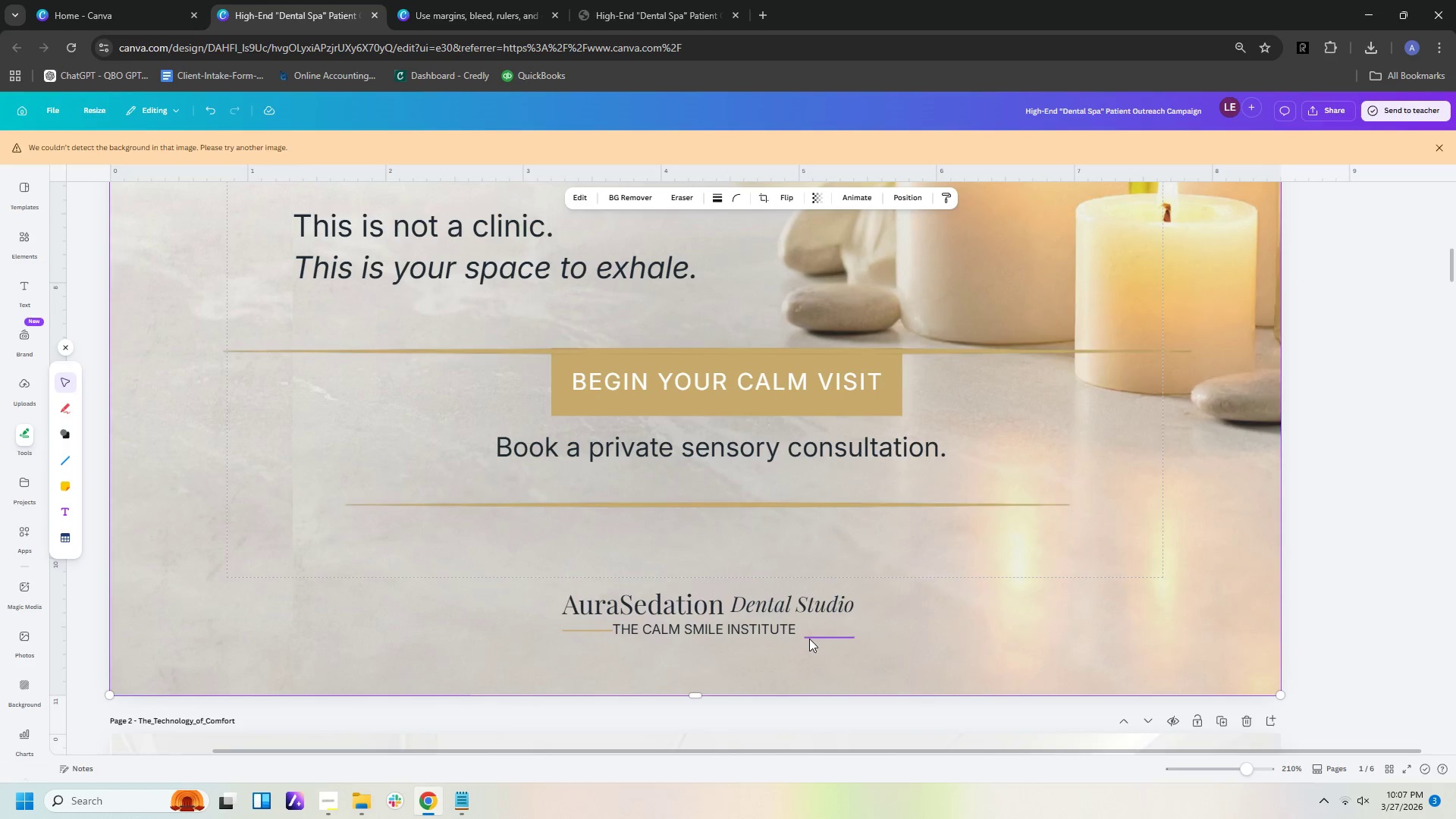 
left_click_drag(start_coordinate=[811, 639], to_coordinate=[810, 632])
 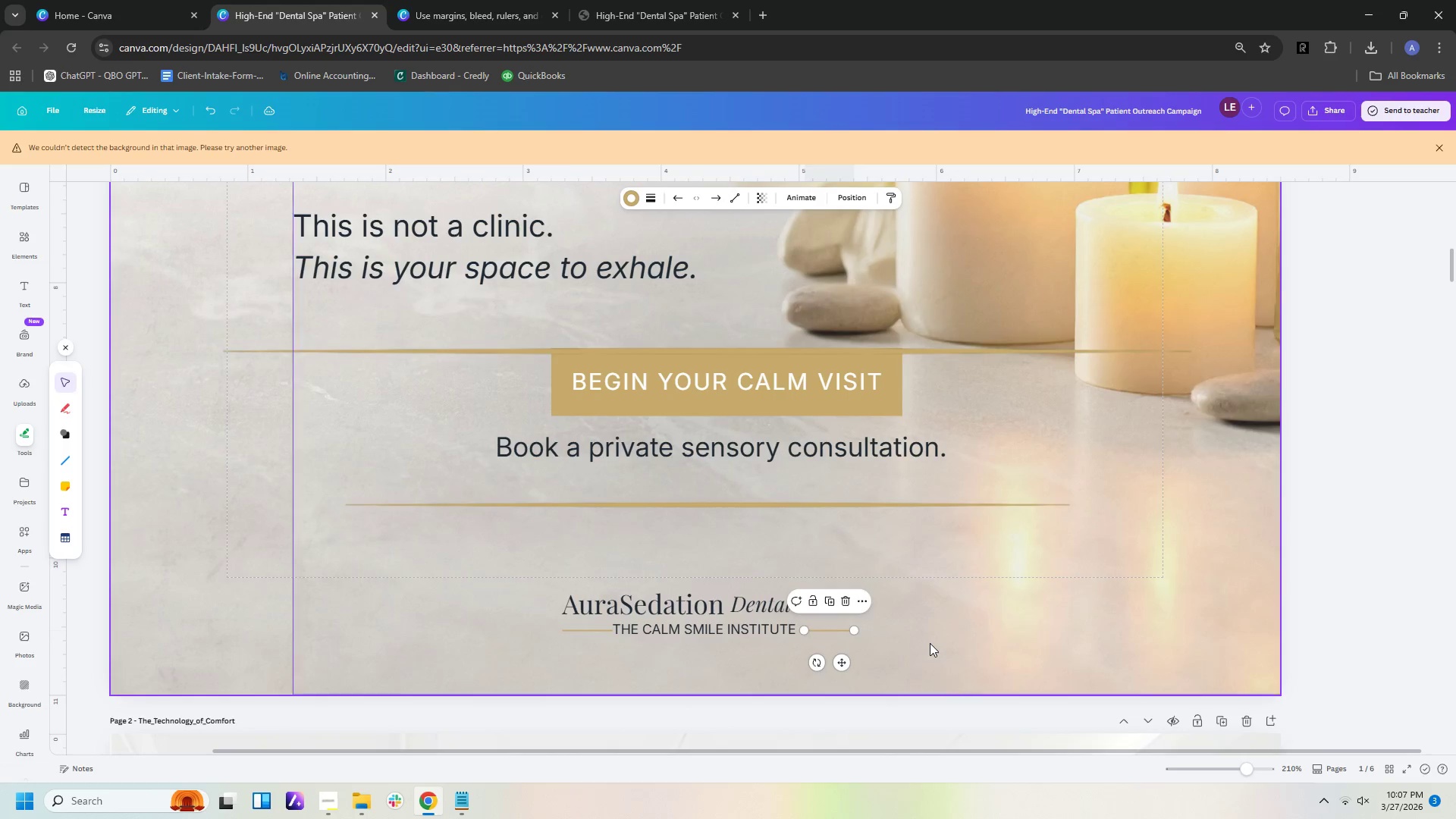 
left_click([930, 643])
 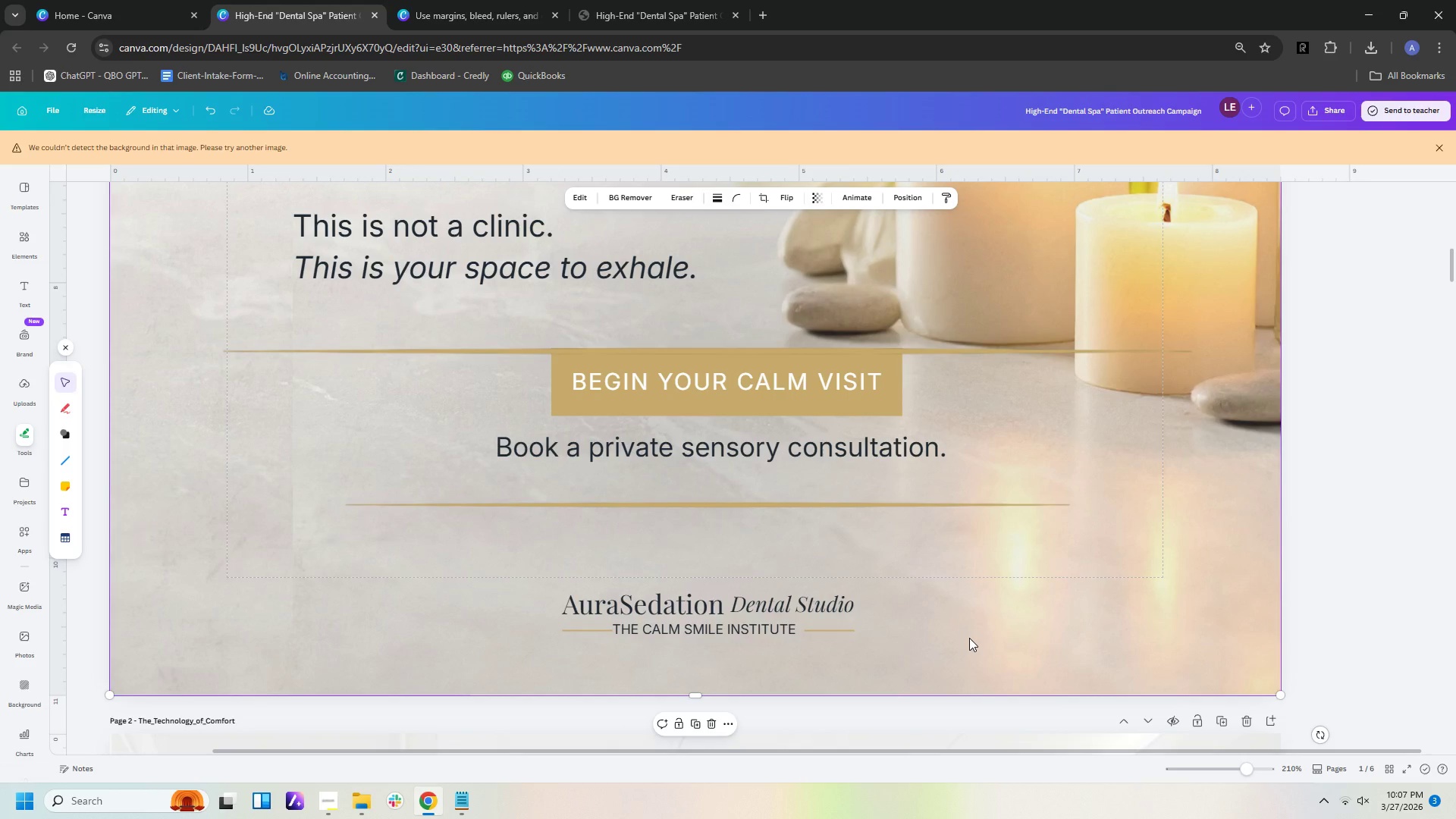 
scroll: coordinate [969, 638], scroll_direction: up, amount: 1.0
 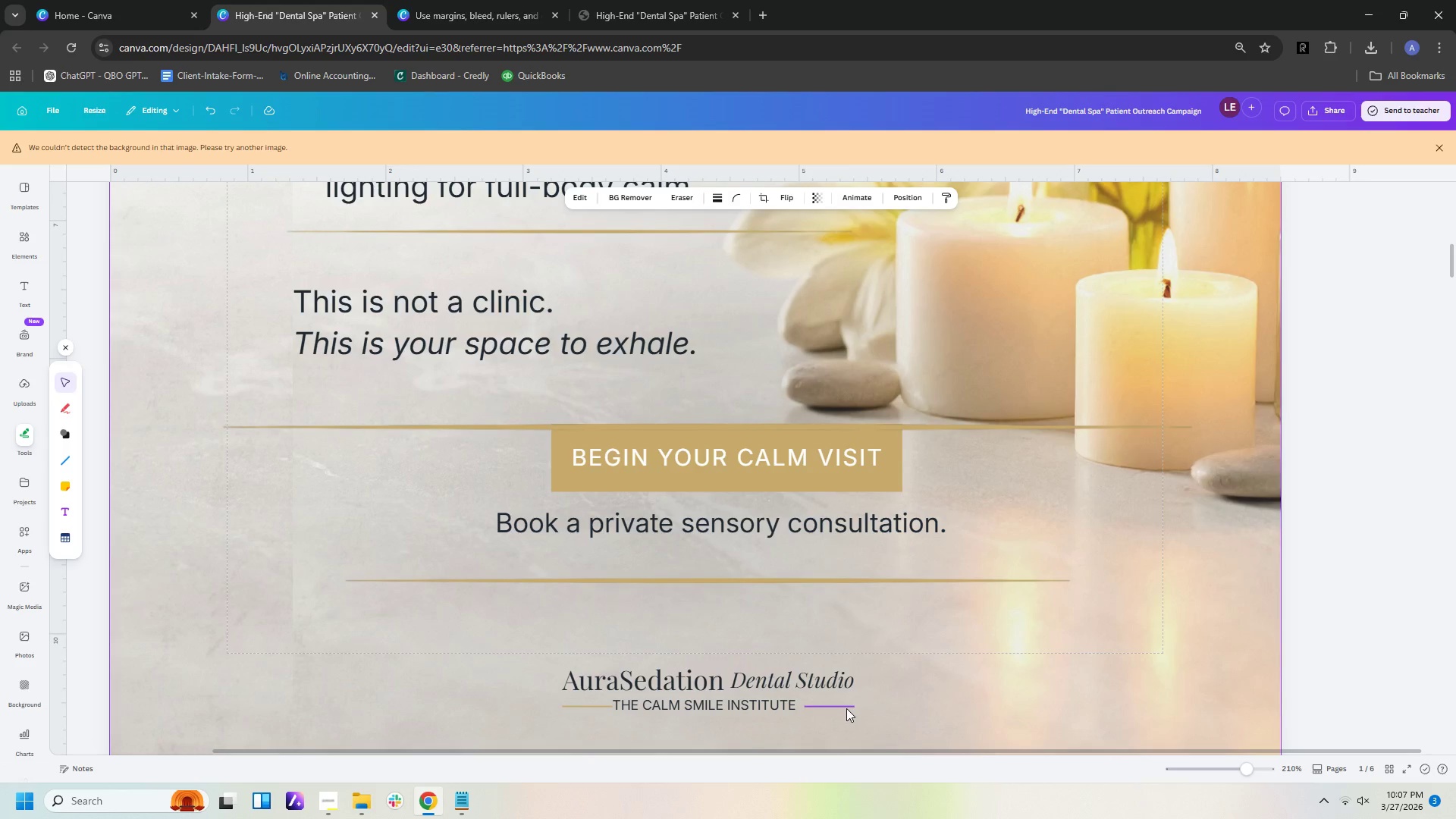 
left_click_drag(start_coordinate=[846, 708], to_coordinate=[839, 707])
 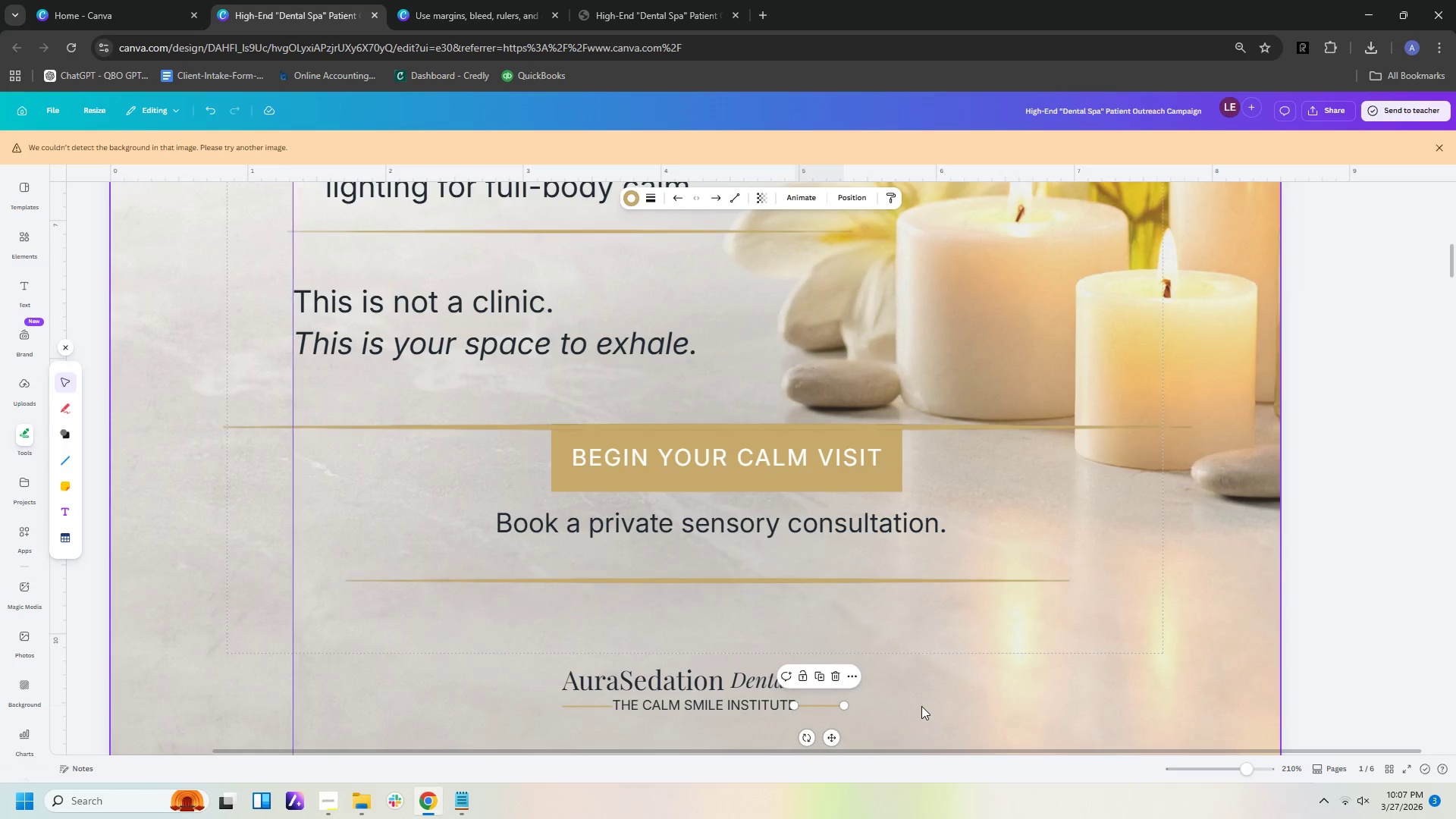 
left_click([921, 706])
 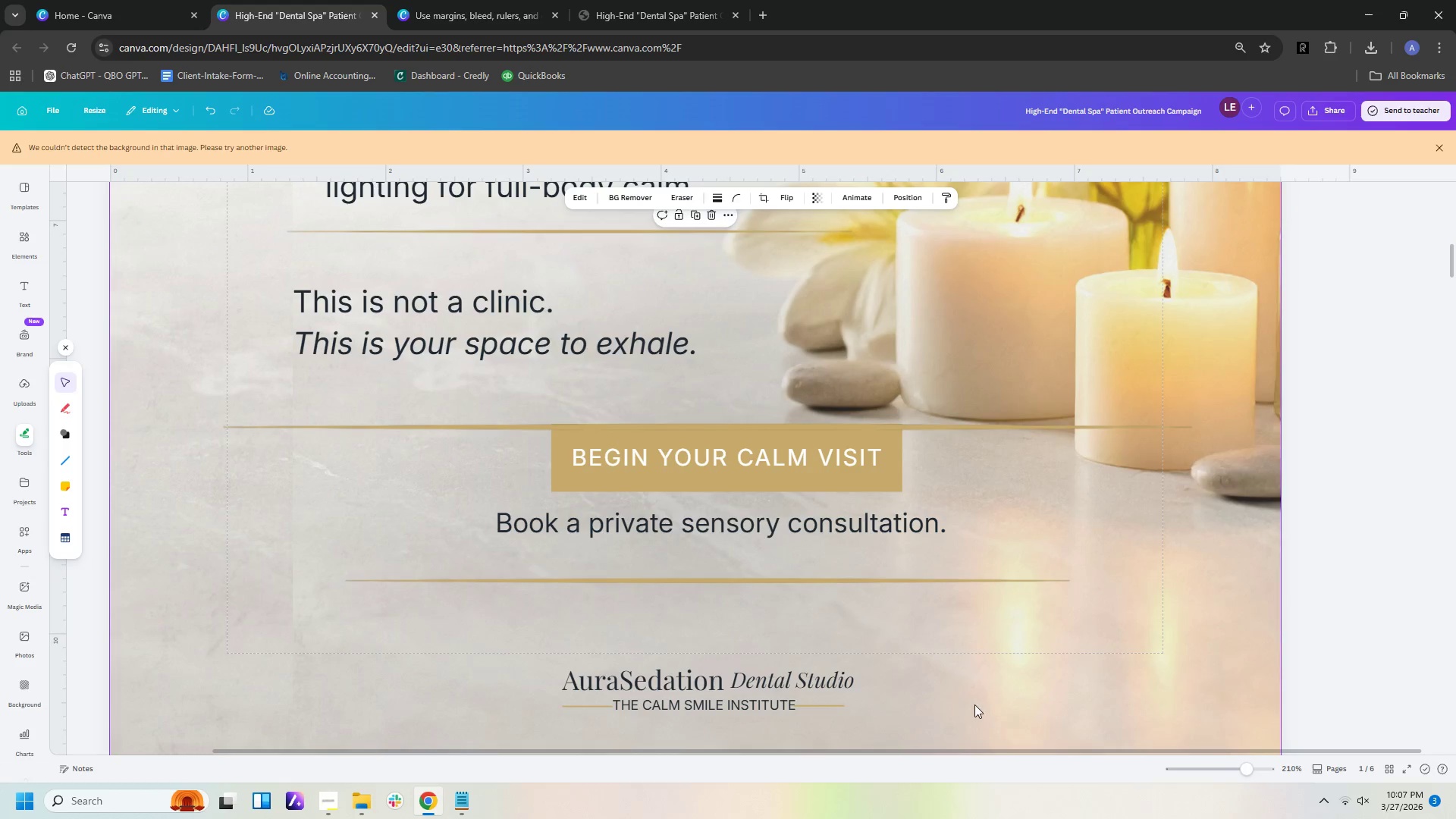 
scroll: coordinate [993, 700], scroll_direction: up, amount: 2.0
 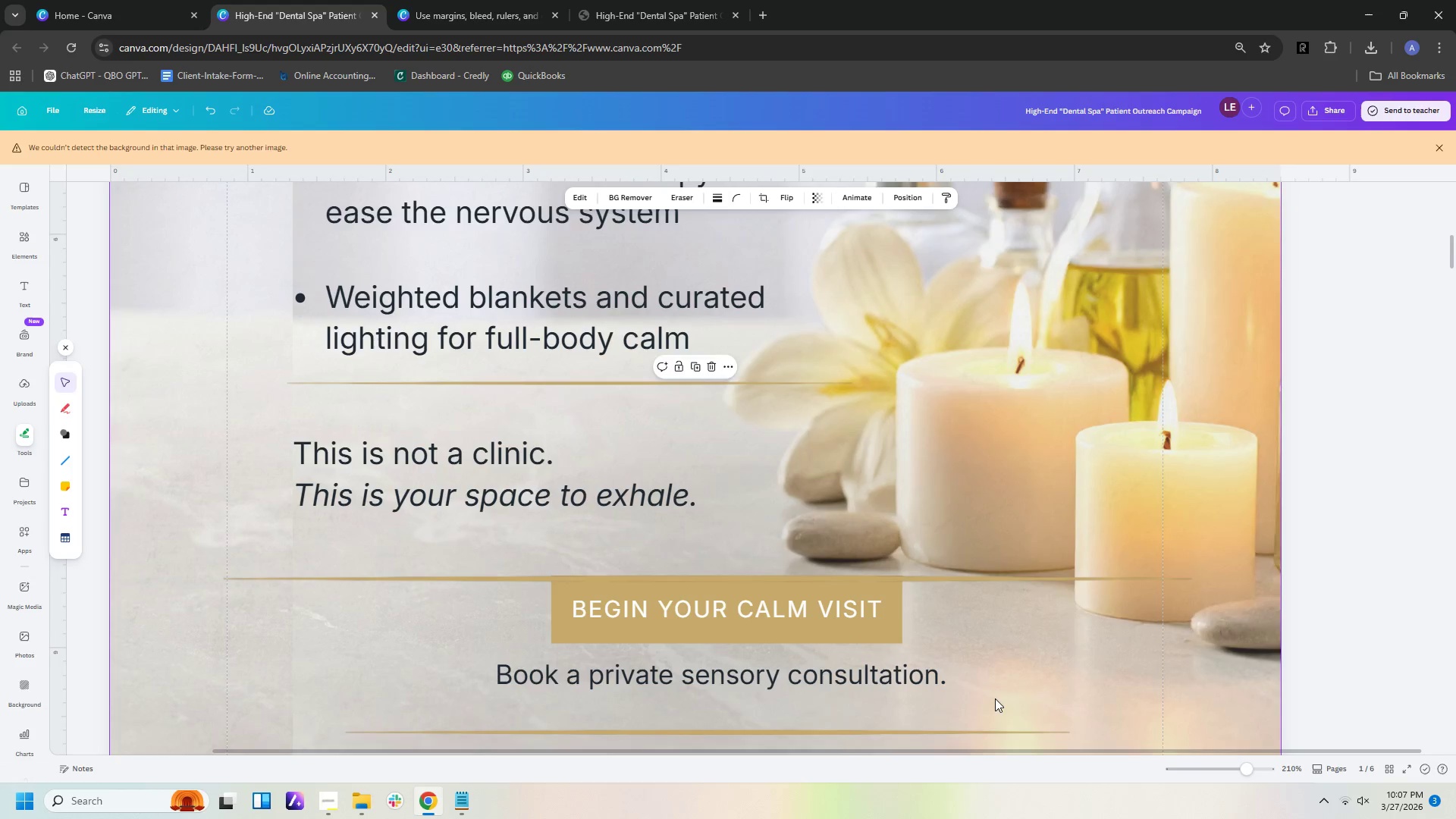 
scroll: coordinate [995, 698], scroll_direction: down, amount: 3.0
 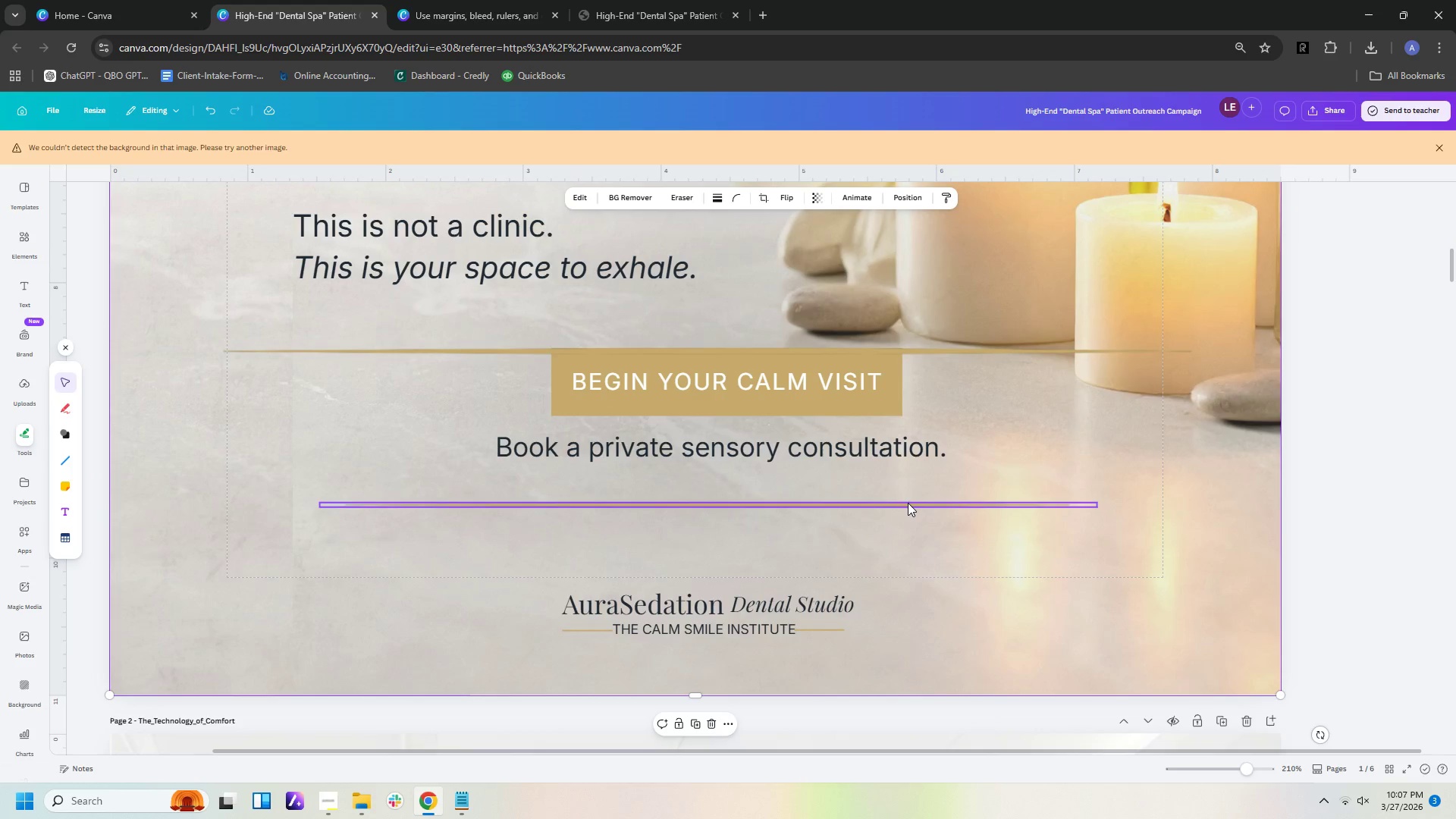 
left_click_drag(start_coordinate=[908, 504], to_coordinate=[912, 574])
 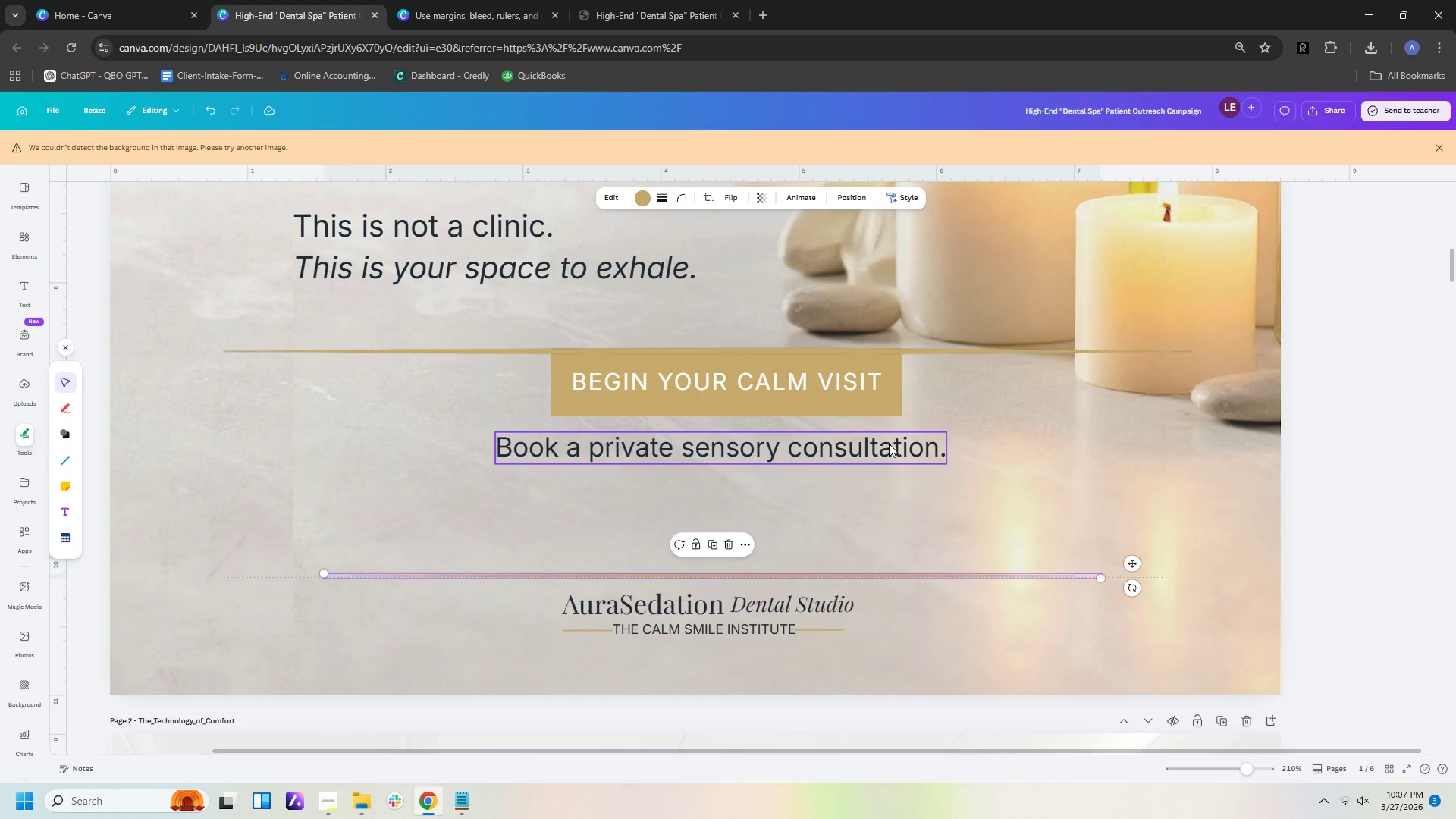 
left_click_drag(start_coordinate=[889, 444], to_coordinate=[892, 511])
 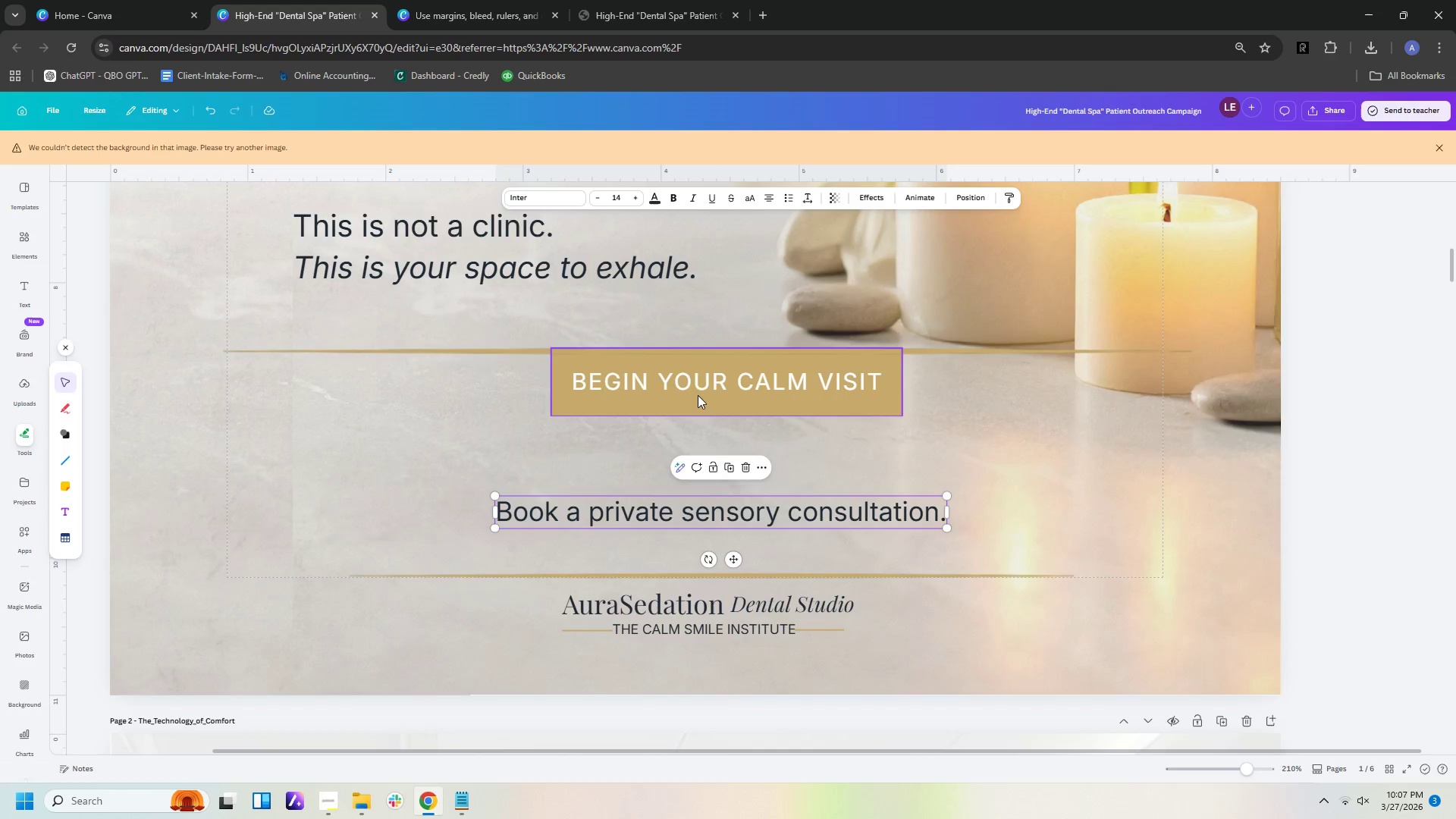 
left_click_drag(start_coordinate=[716, 400], to_coordinate=[720, 461])
 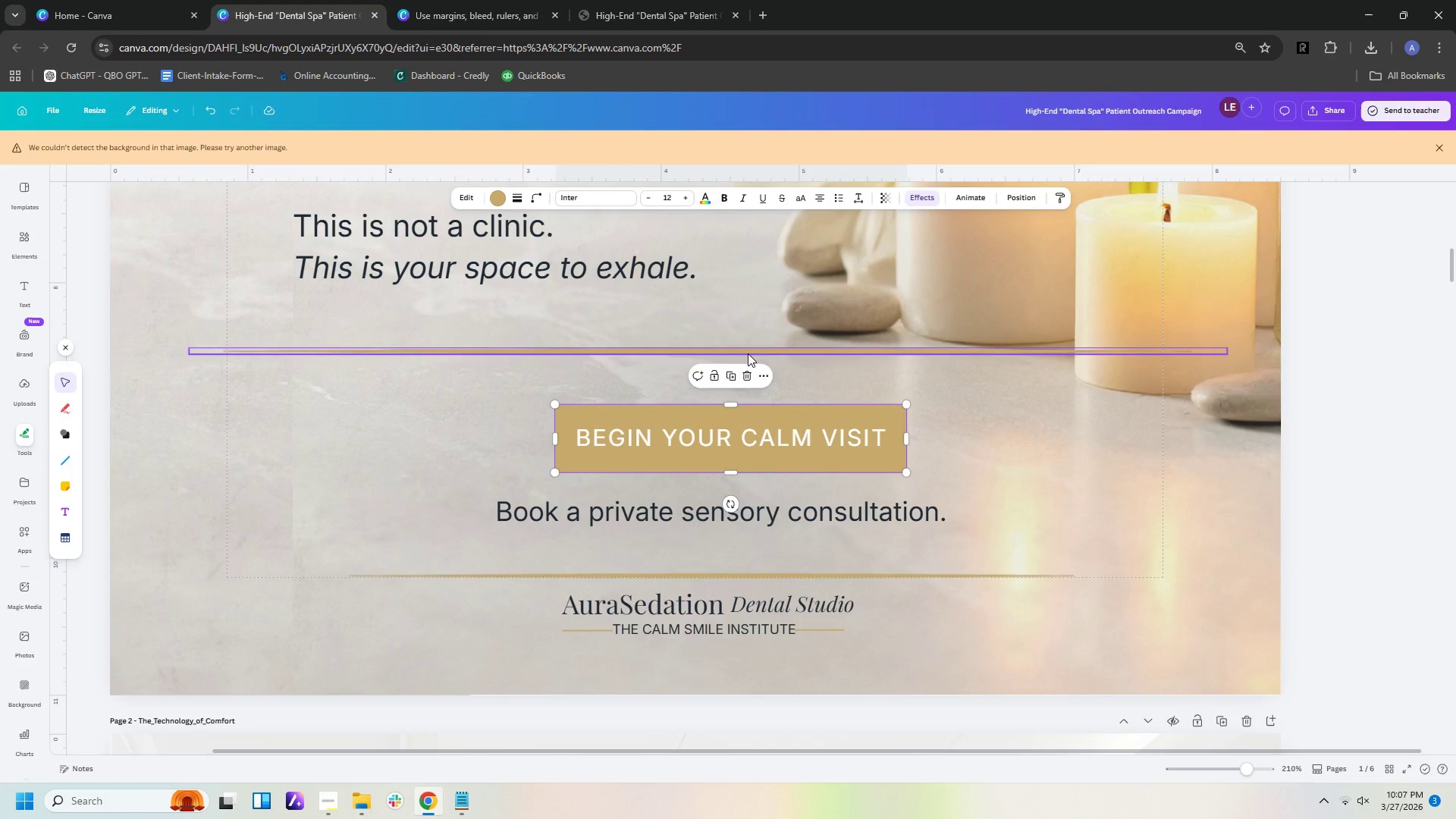 
left_click_drag(start_coordinate=[748, 353], to_coordinate=[746, 404])
 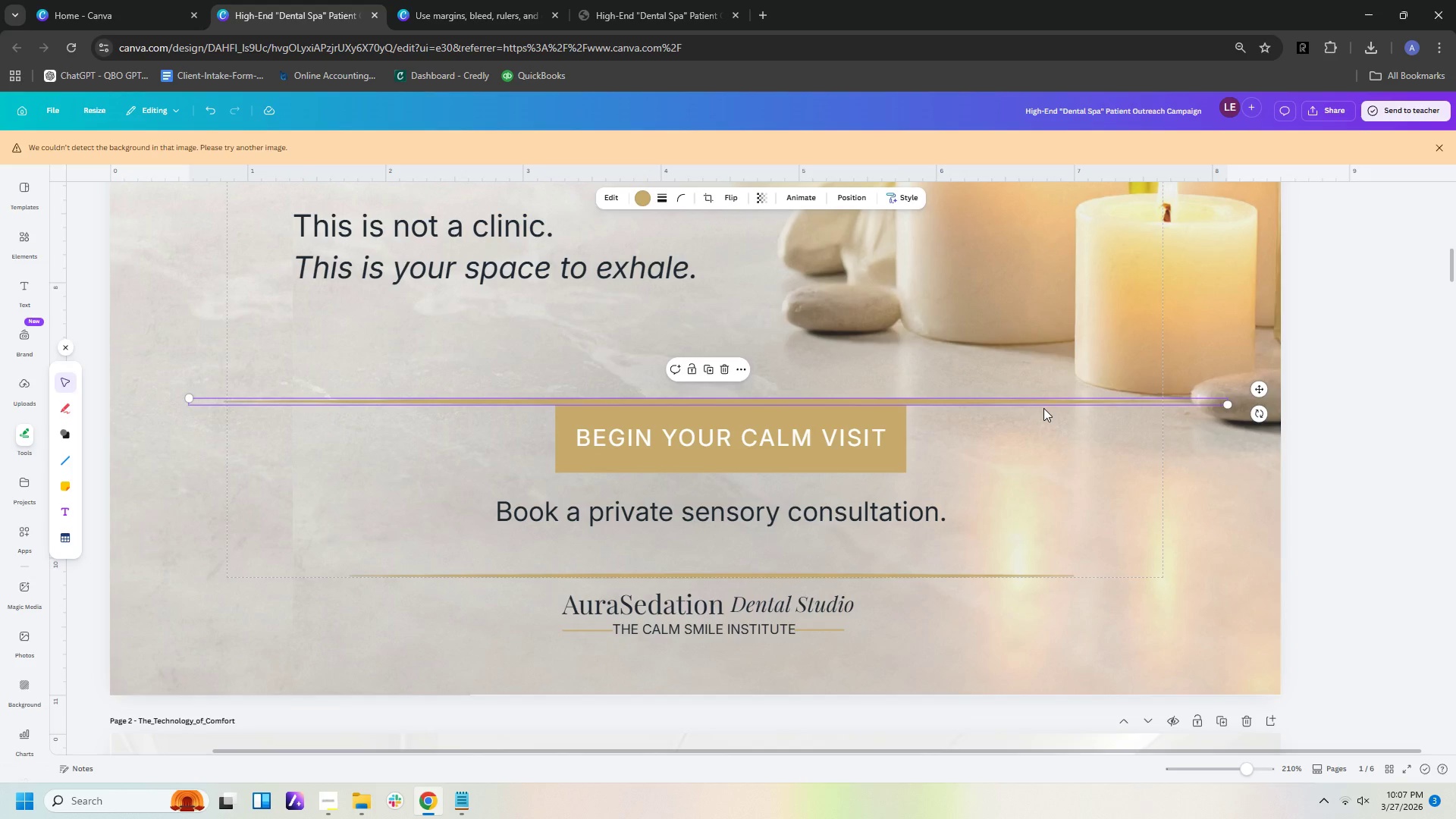 
left_click_drag(start_coordinate=[1045, 404], to_coordinate=[1029, 403])
 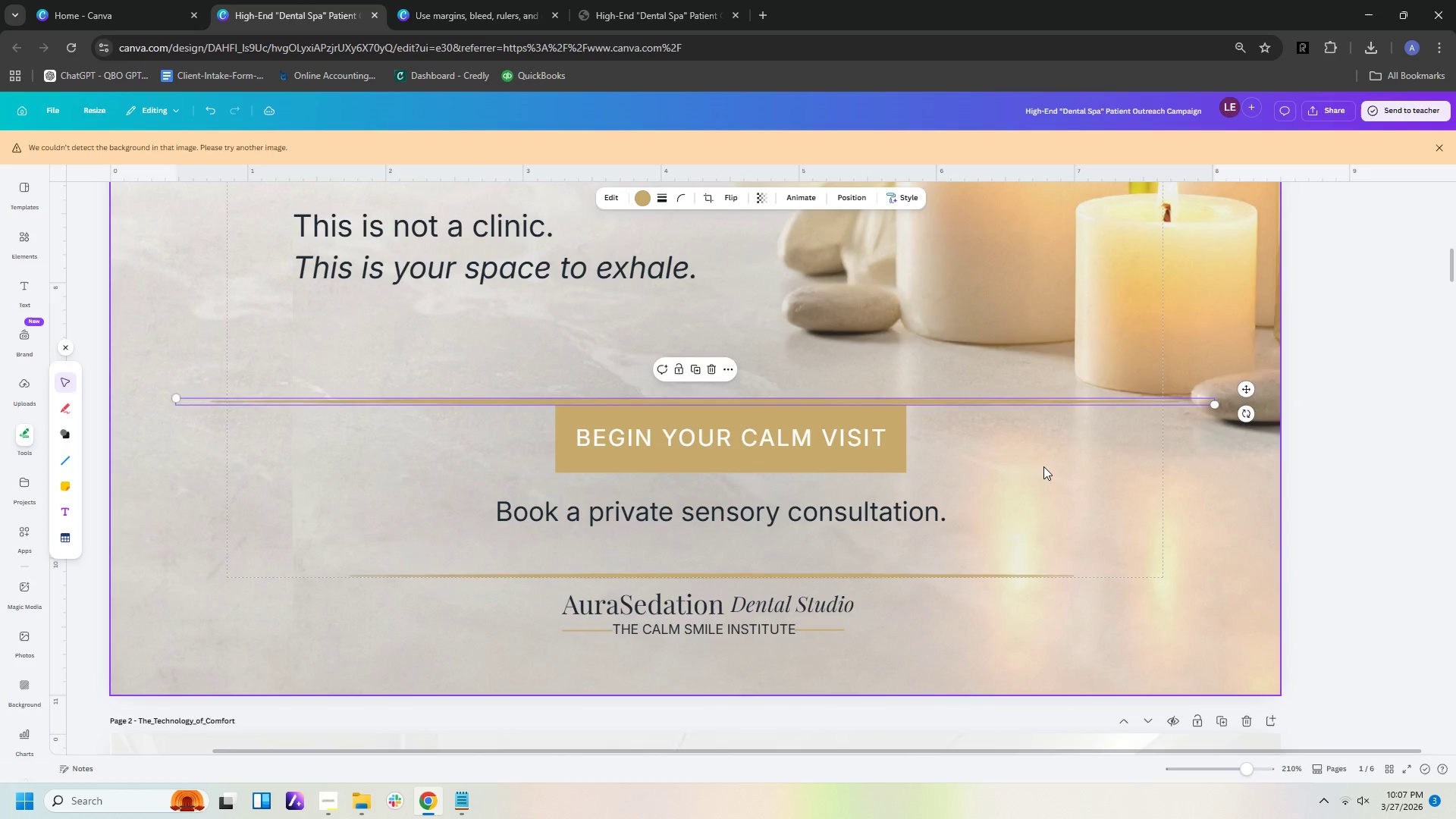 
left_click([1043, 466])
 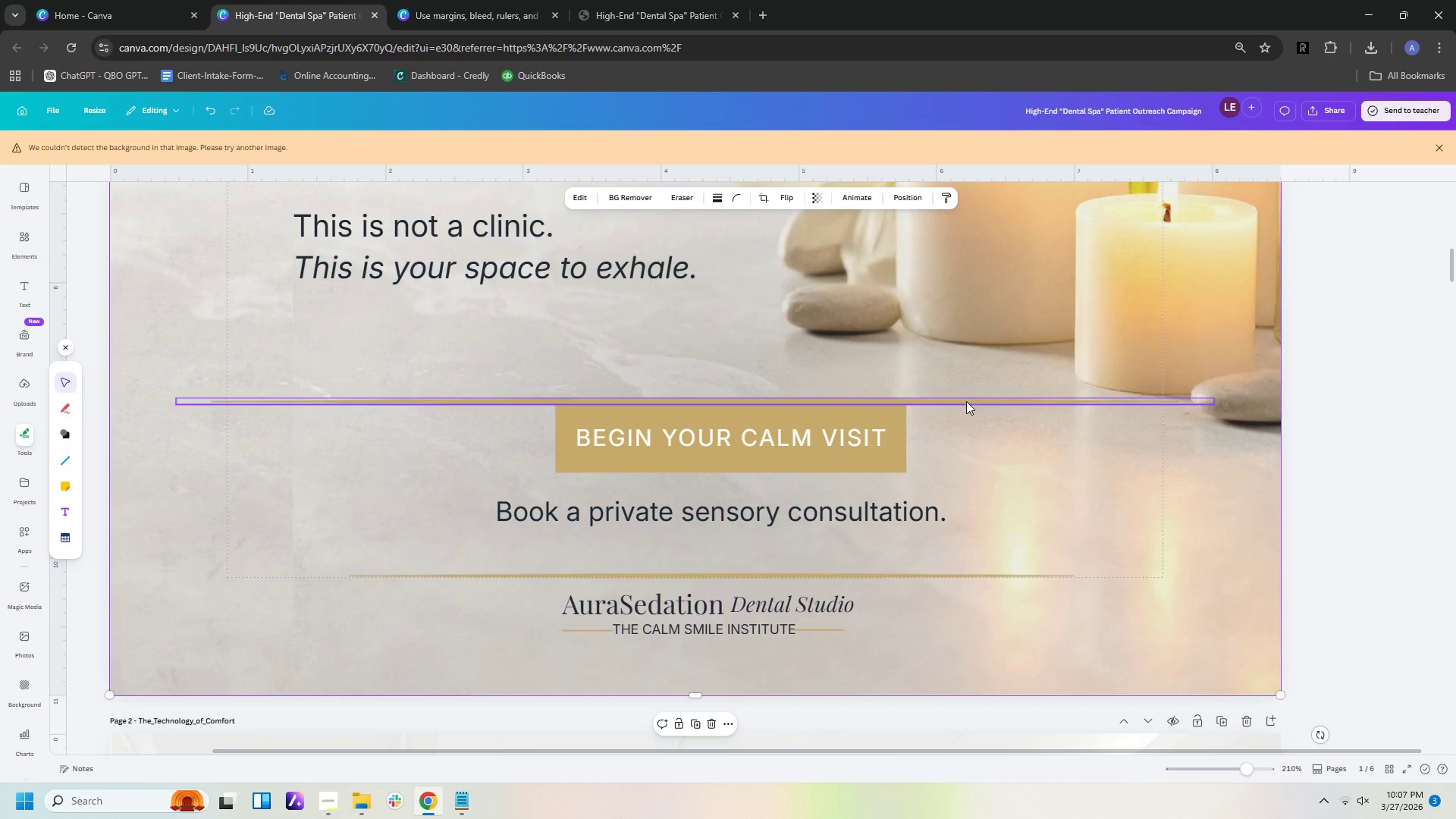 
left_click_drag(start_coordinate=[966, 400], to_coordinate=[966, 405])
 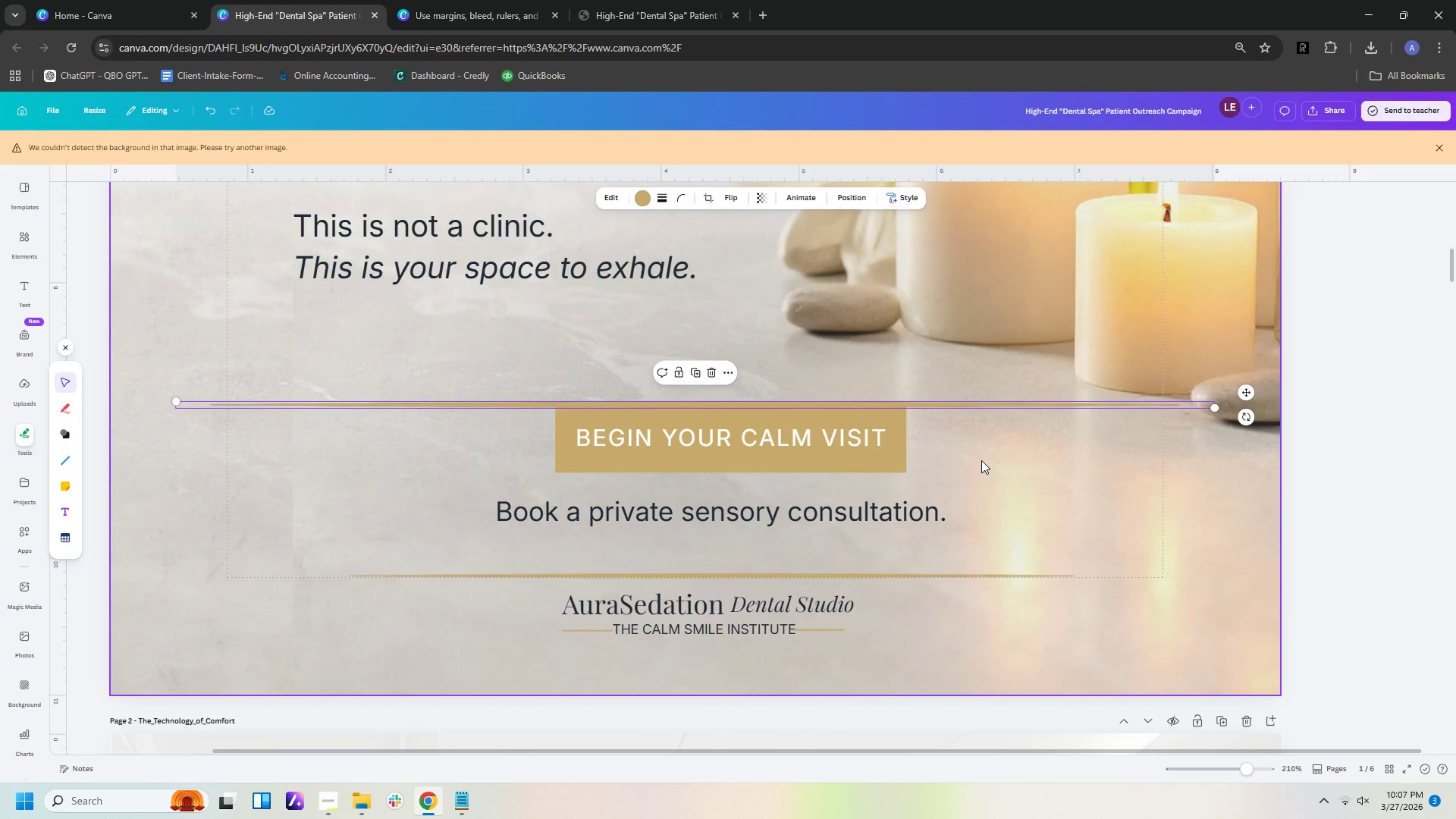 
left_click([981, 460])
 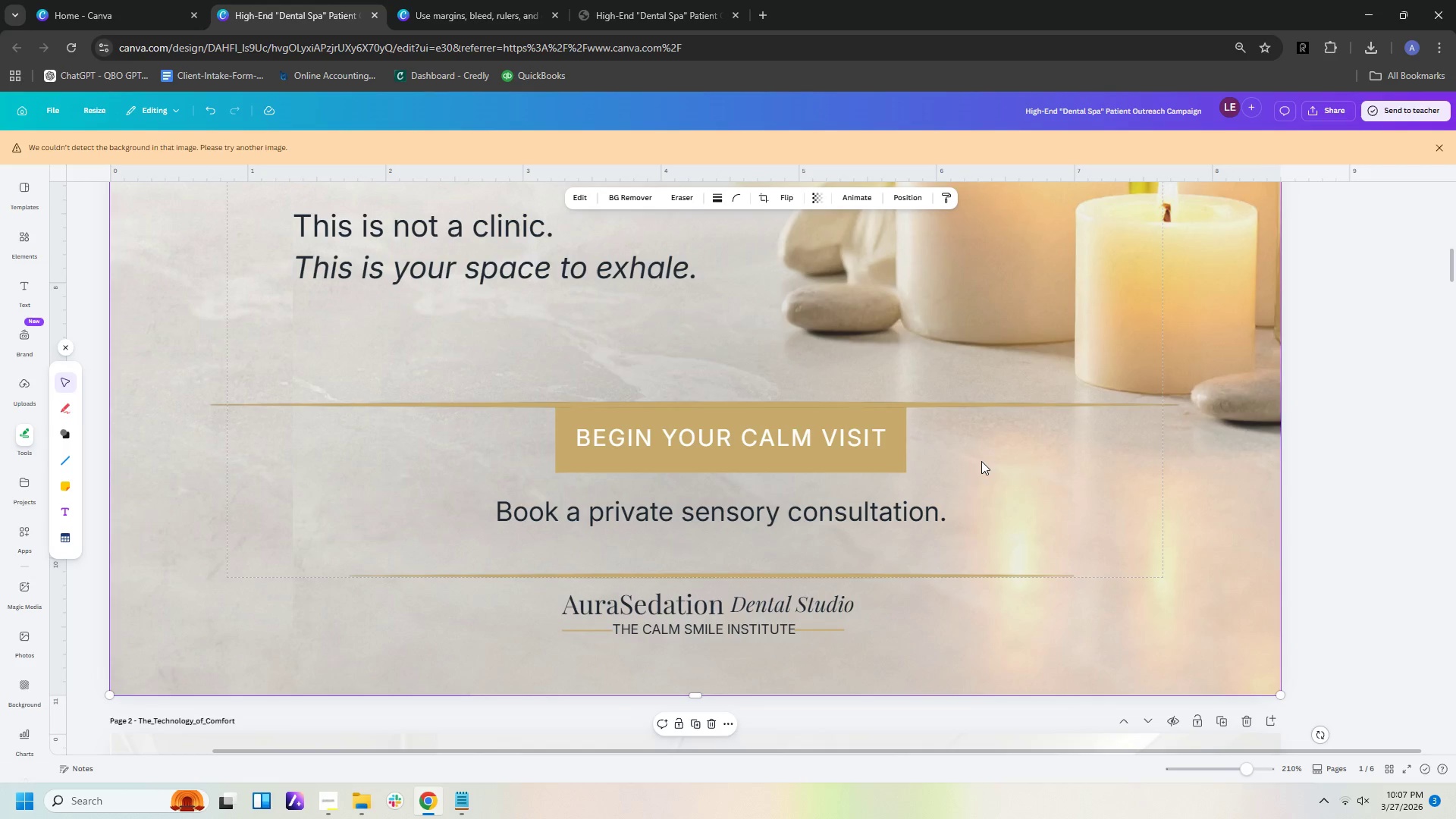 
scroll: coordinate [981, 461], scroll_direction: up, amount: 2.0
 